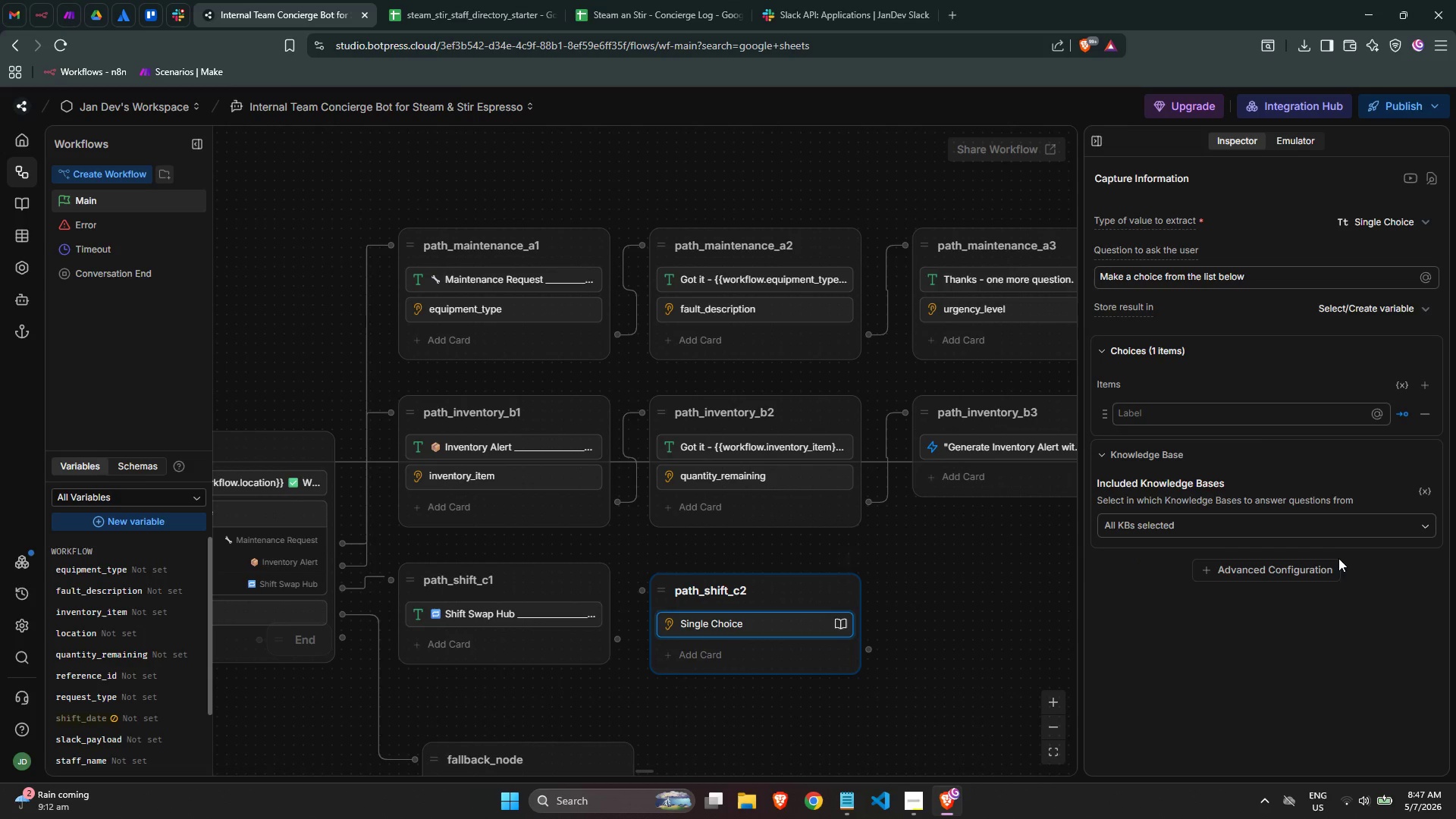 
left_click([1341, 519])
 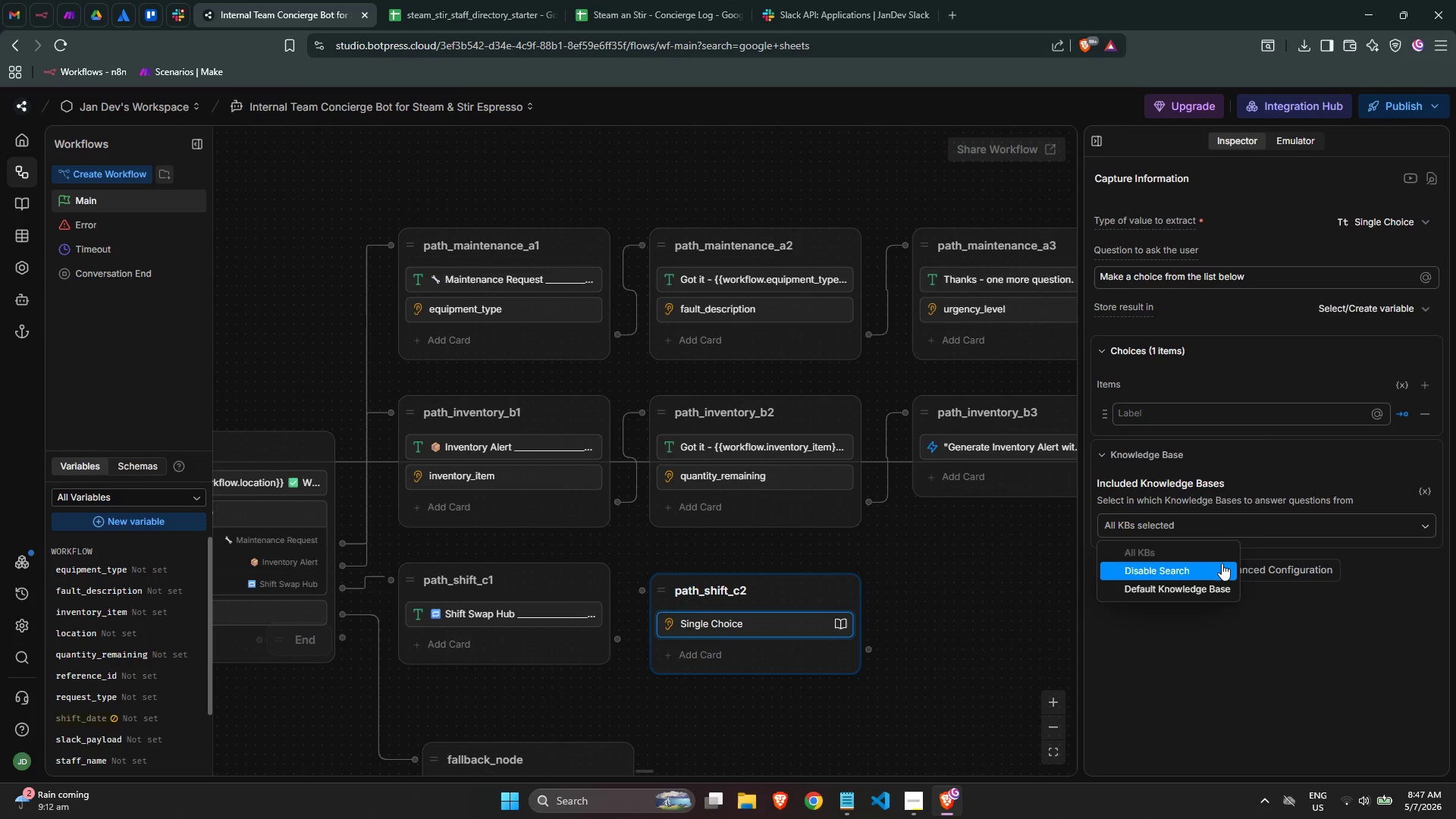 
left_click([1222, 563])
 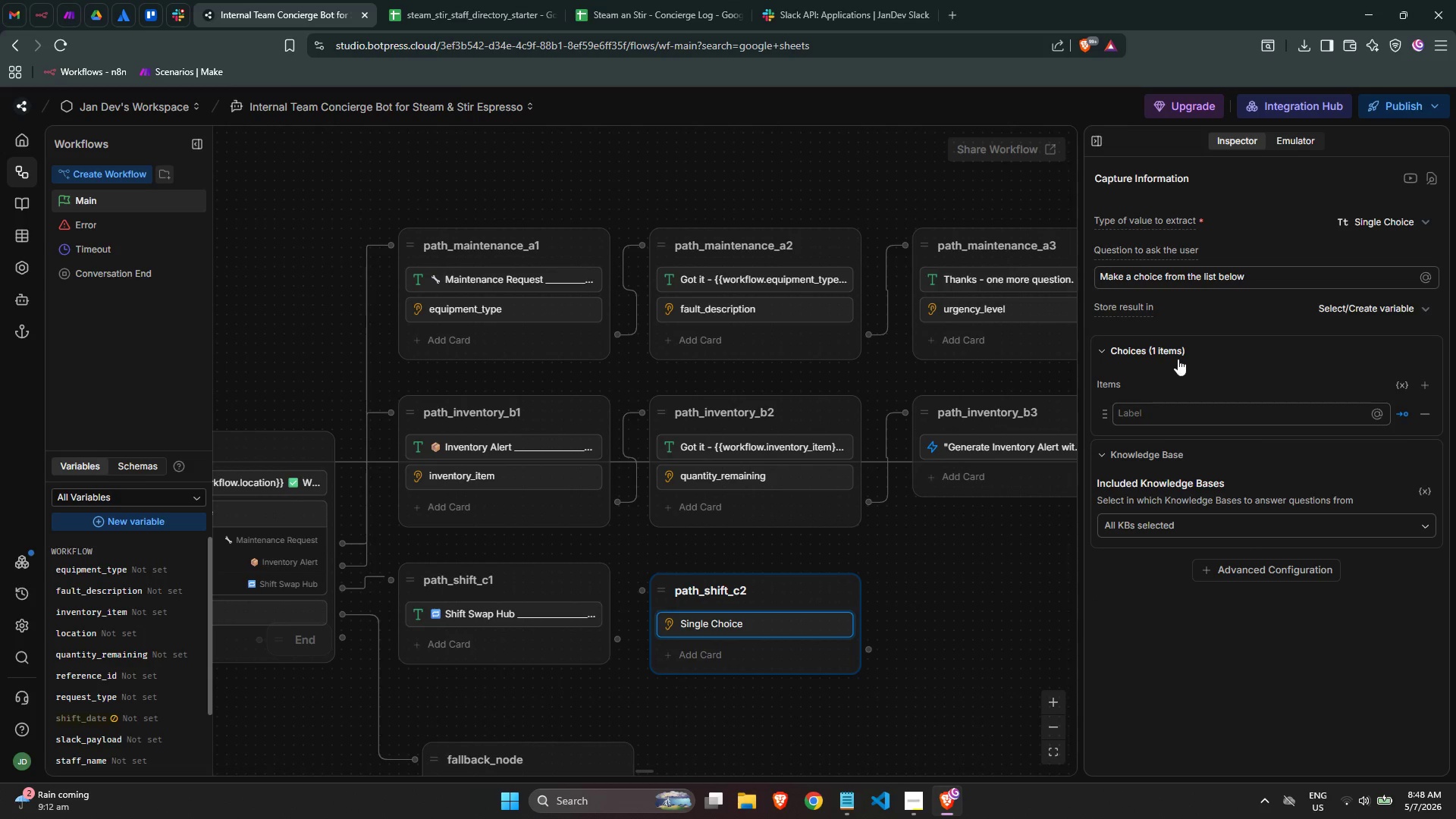 
double_click([1217, 276])
 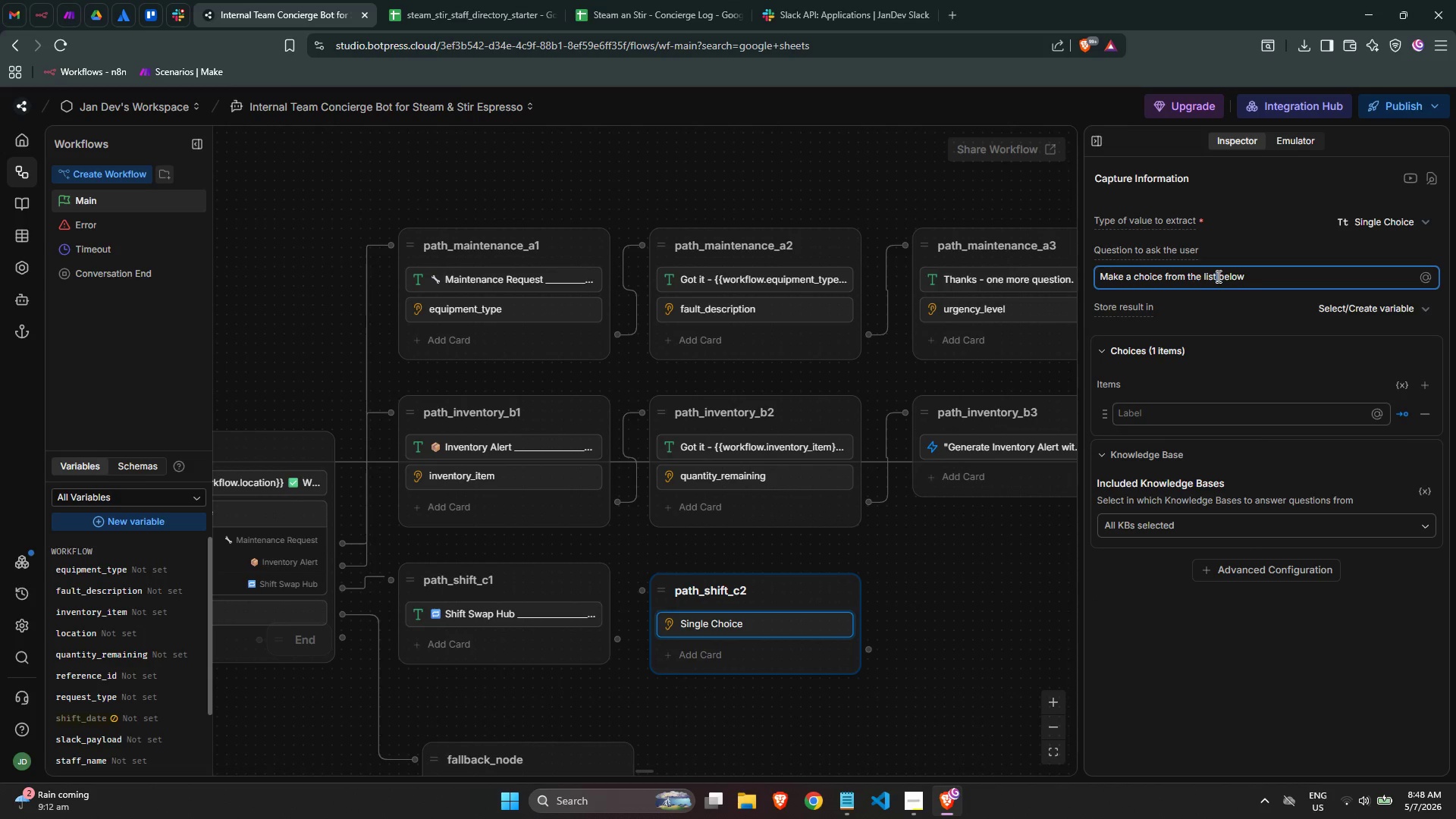 
triple_click([1217, 276])
 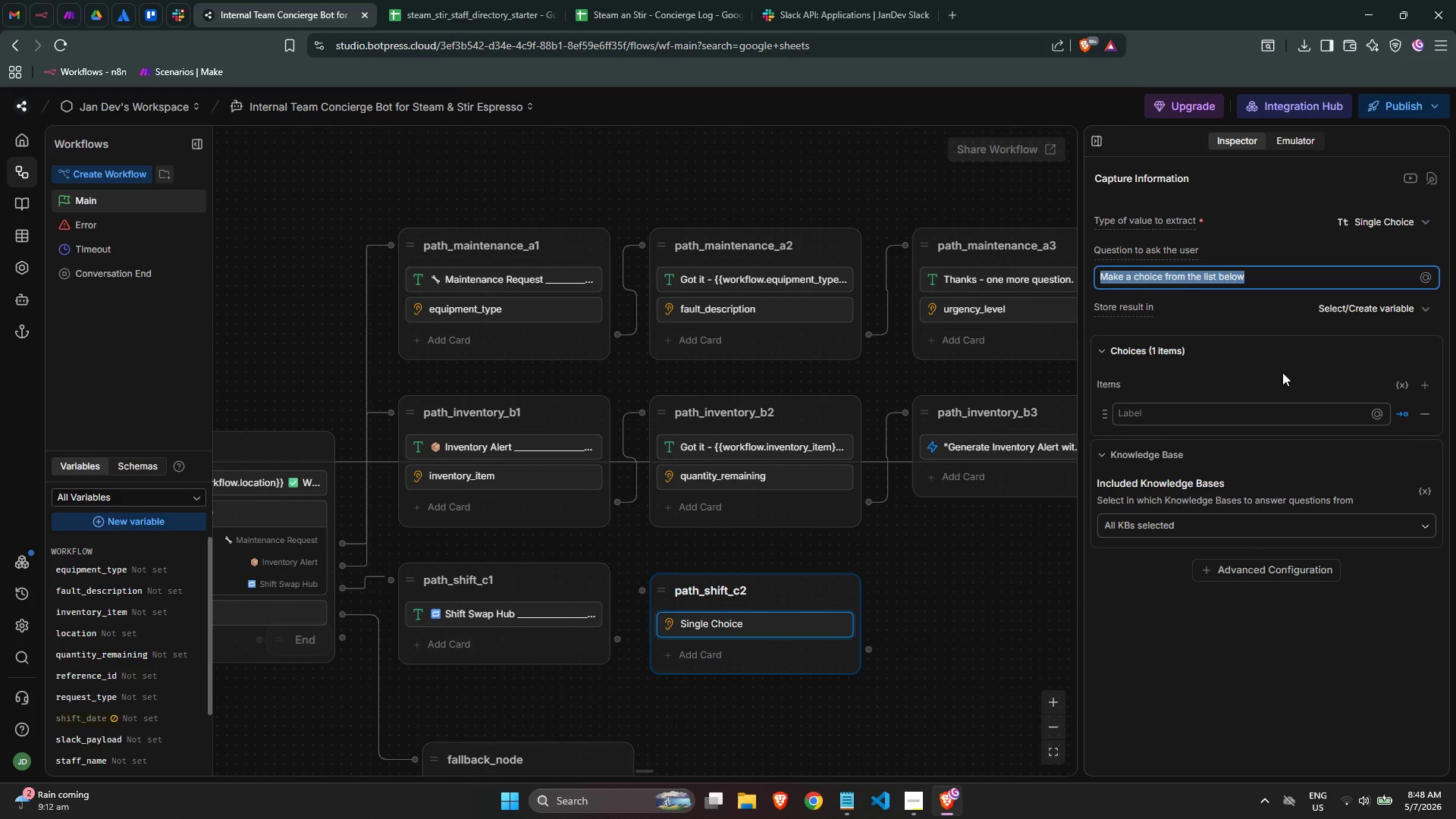 
key(Backspace)
type(What is your role for that shift?)
 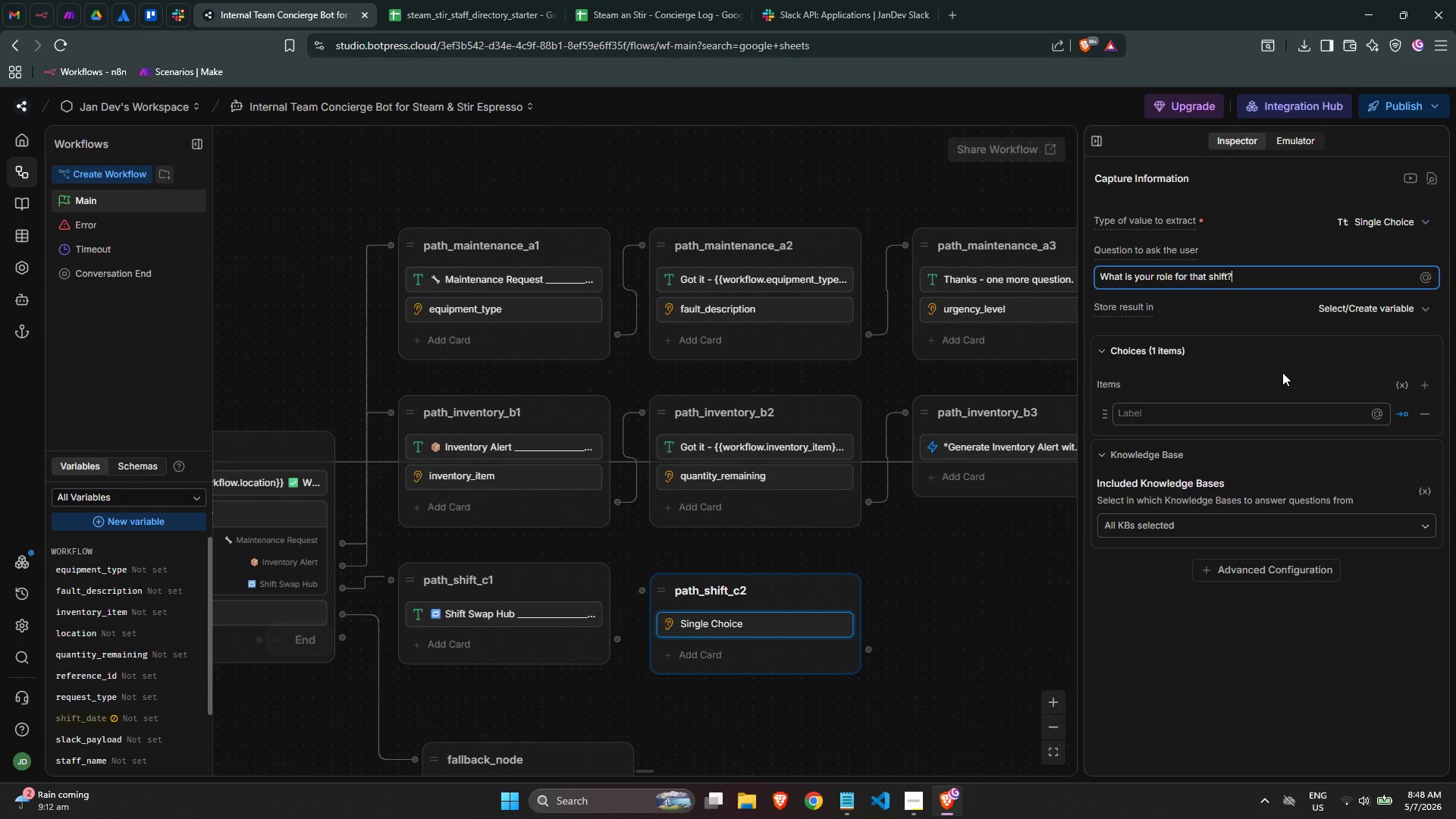 
left_click([1225, 418])
 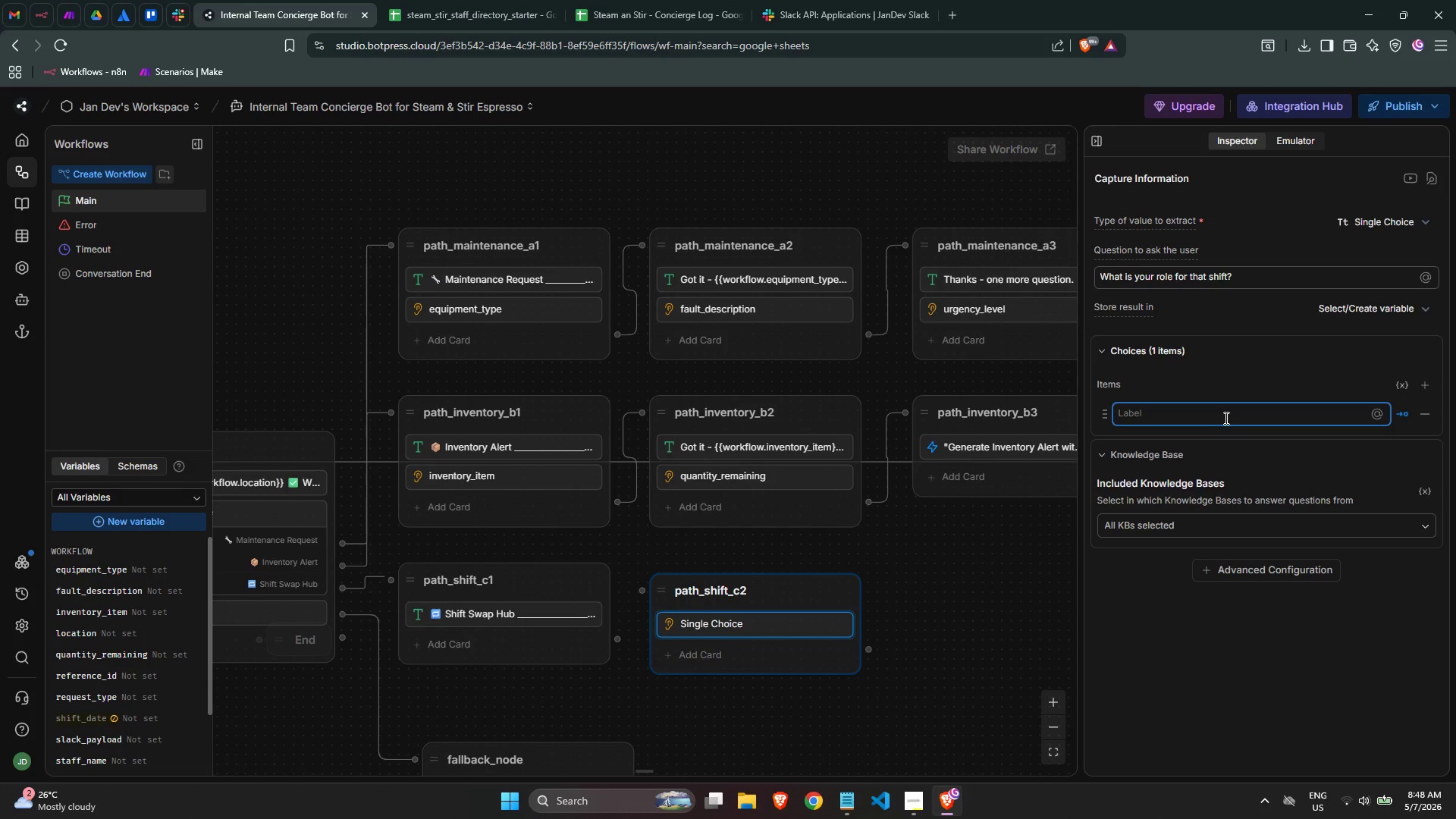 
wait(13.16)
 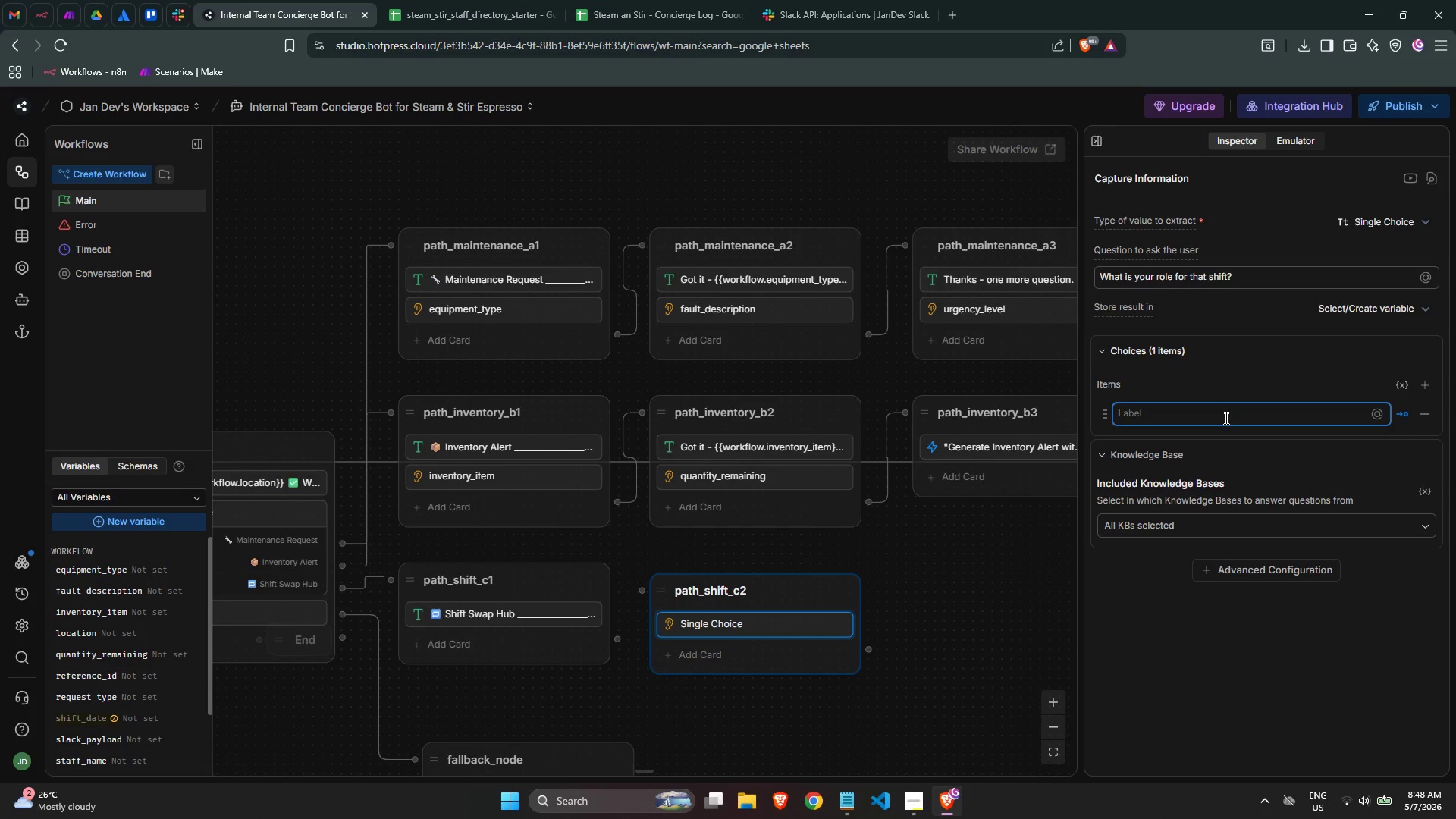 
left_click([1351, 312])
 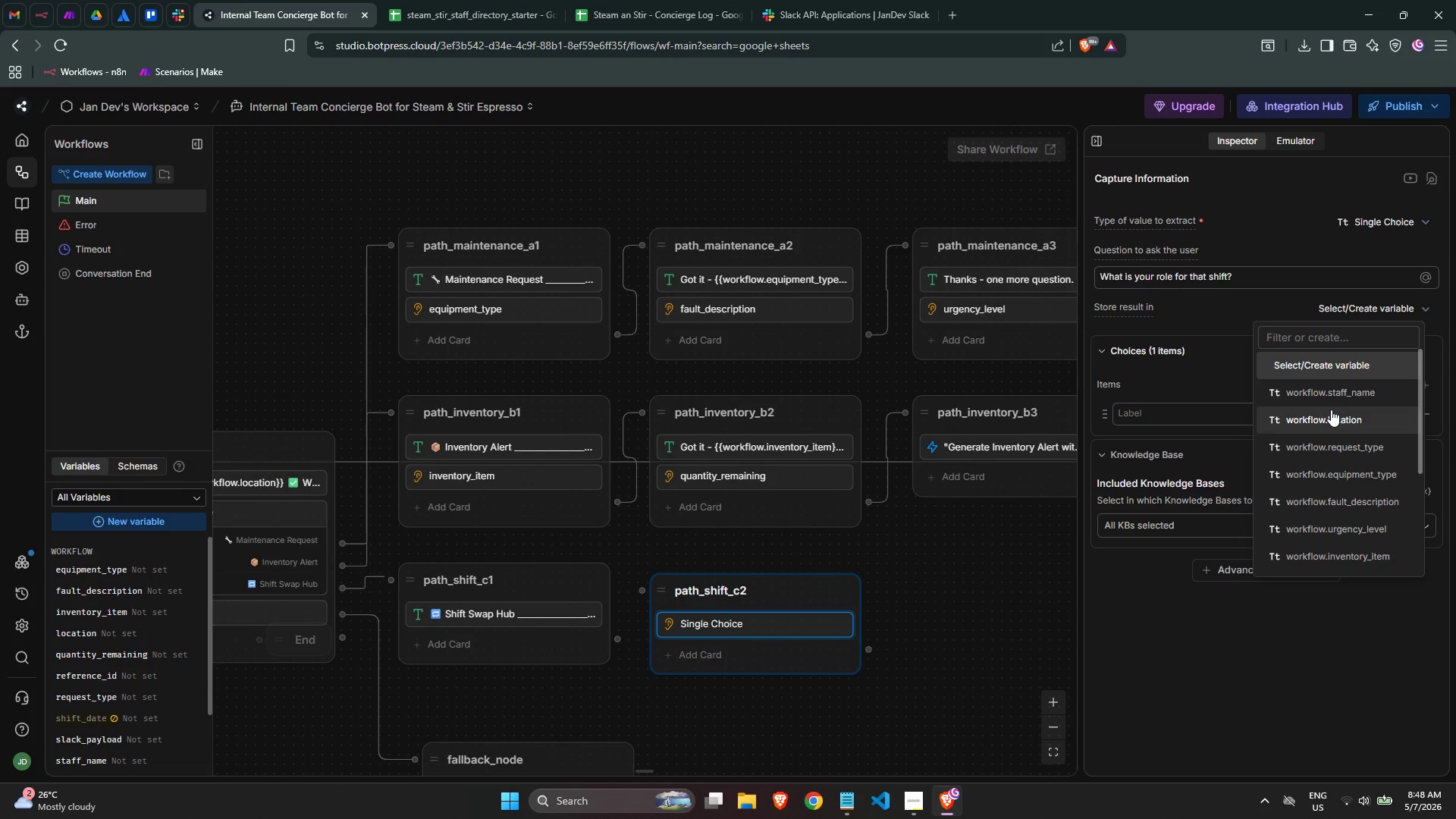 
wait(11.22)
 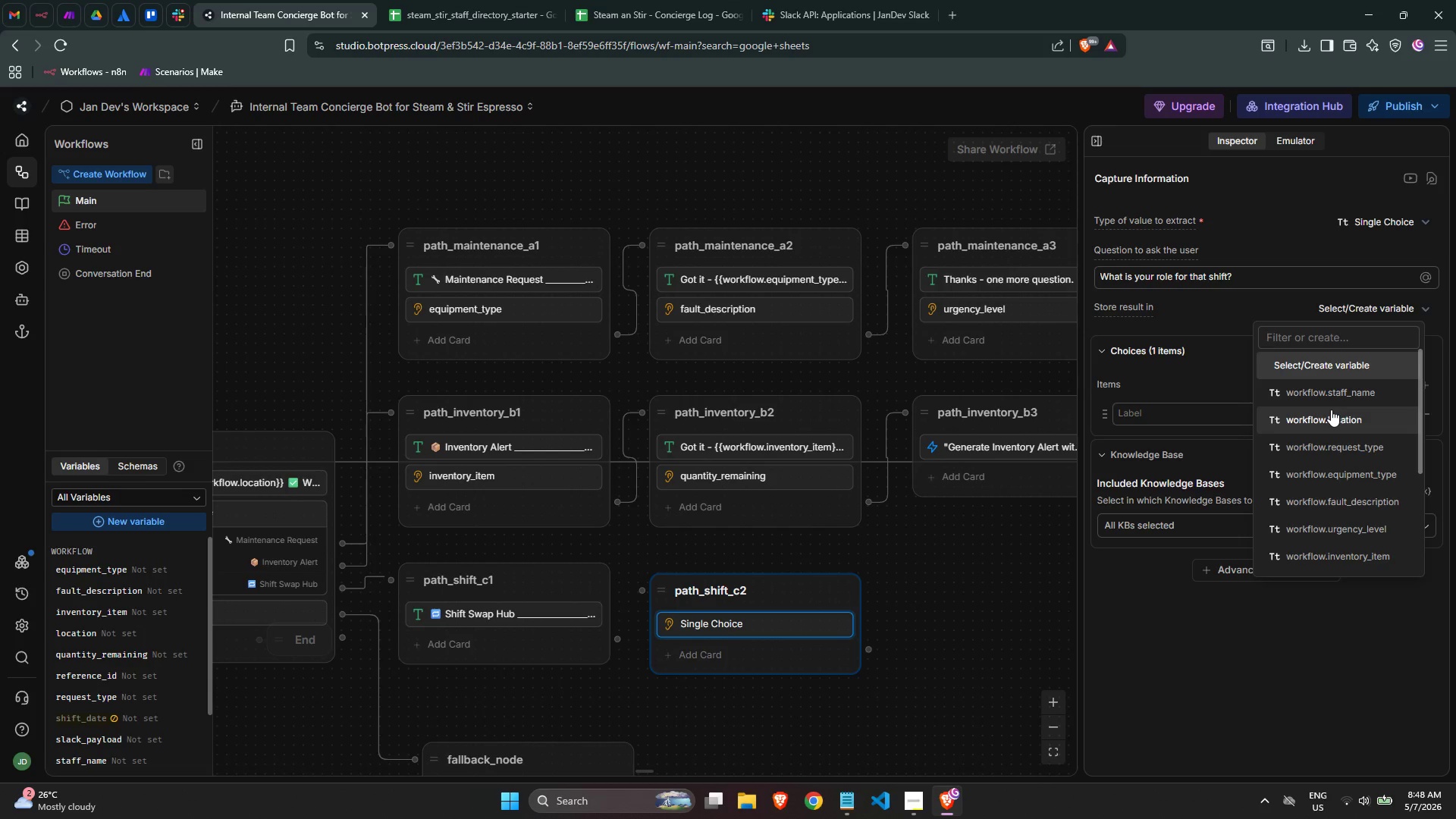 
type(staff)
 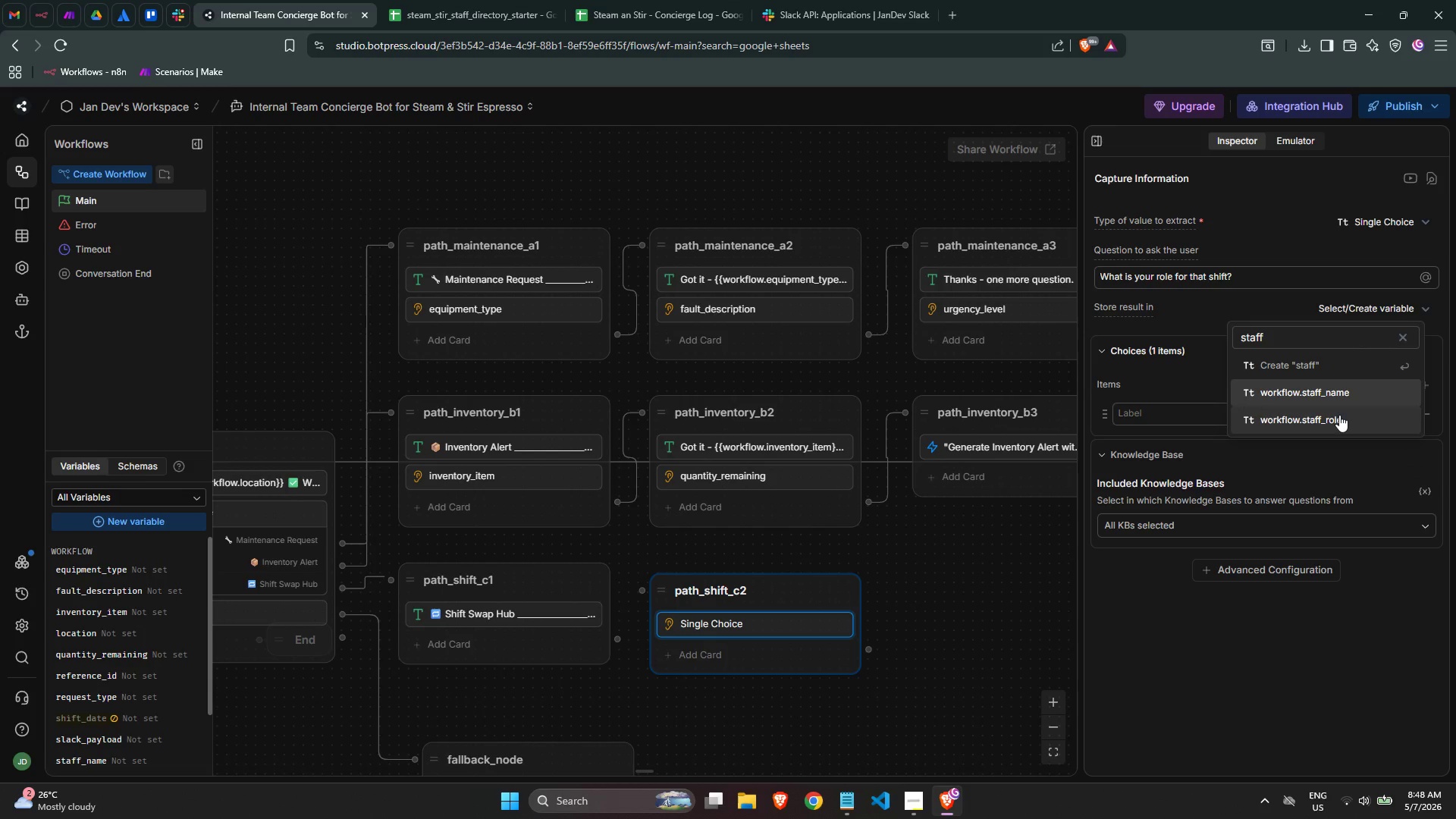 
left_click([1339, 415])
 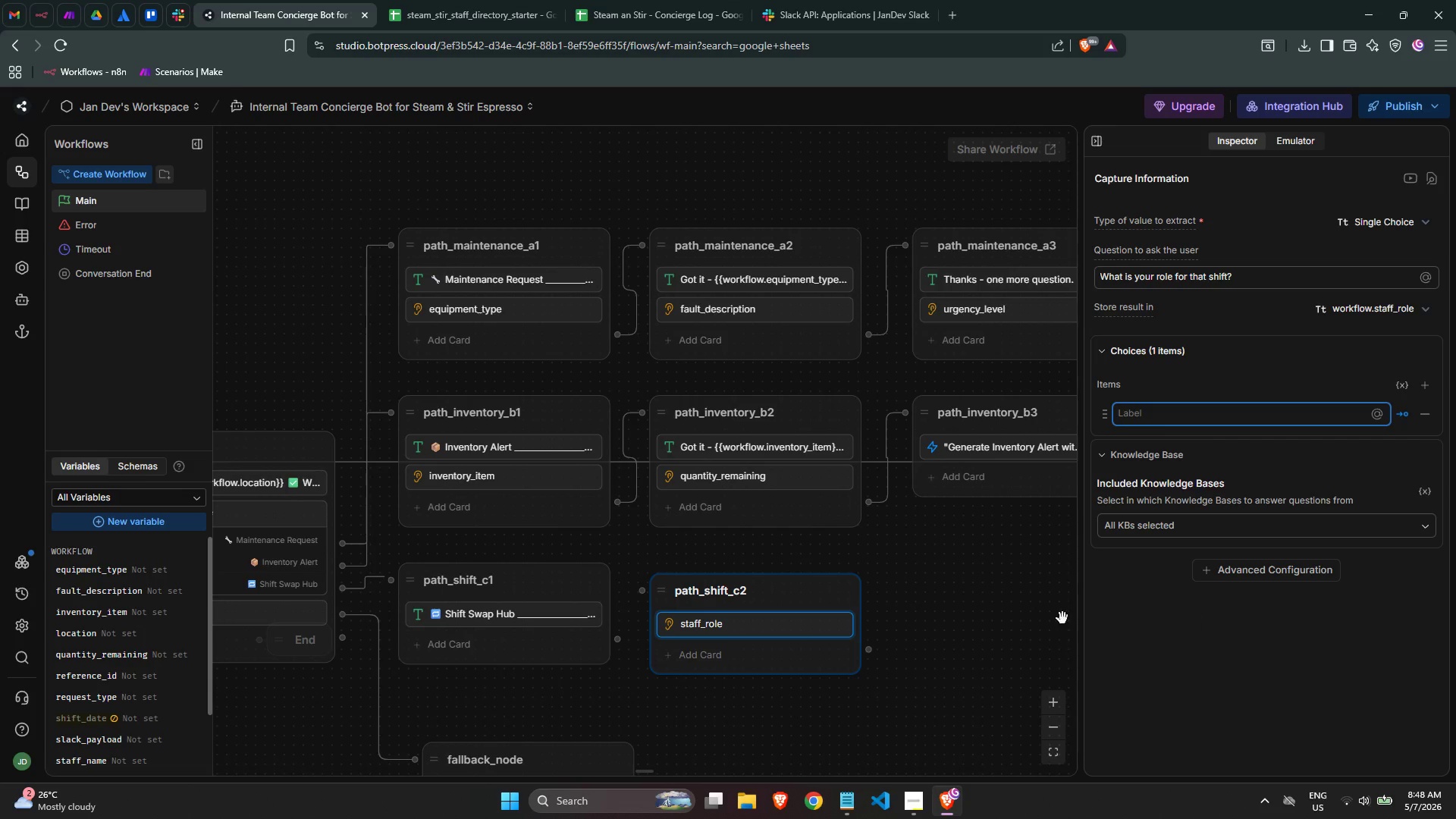 
left_click([973, 604])
 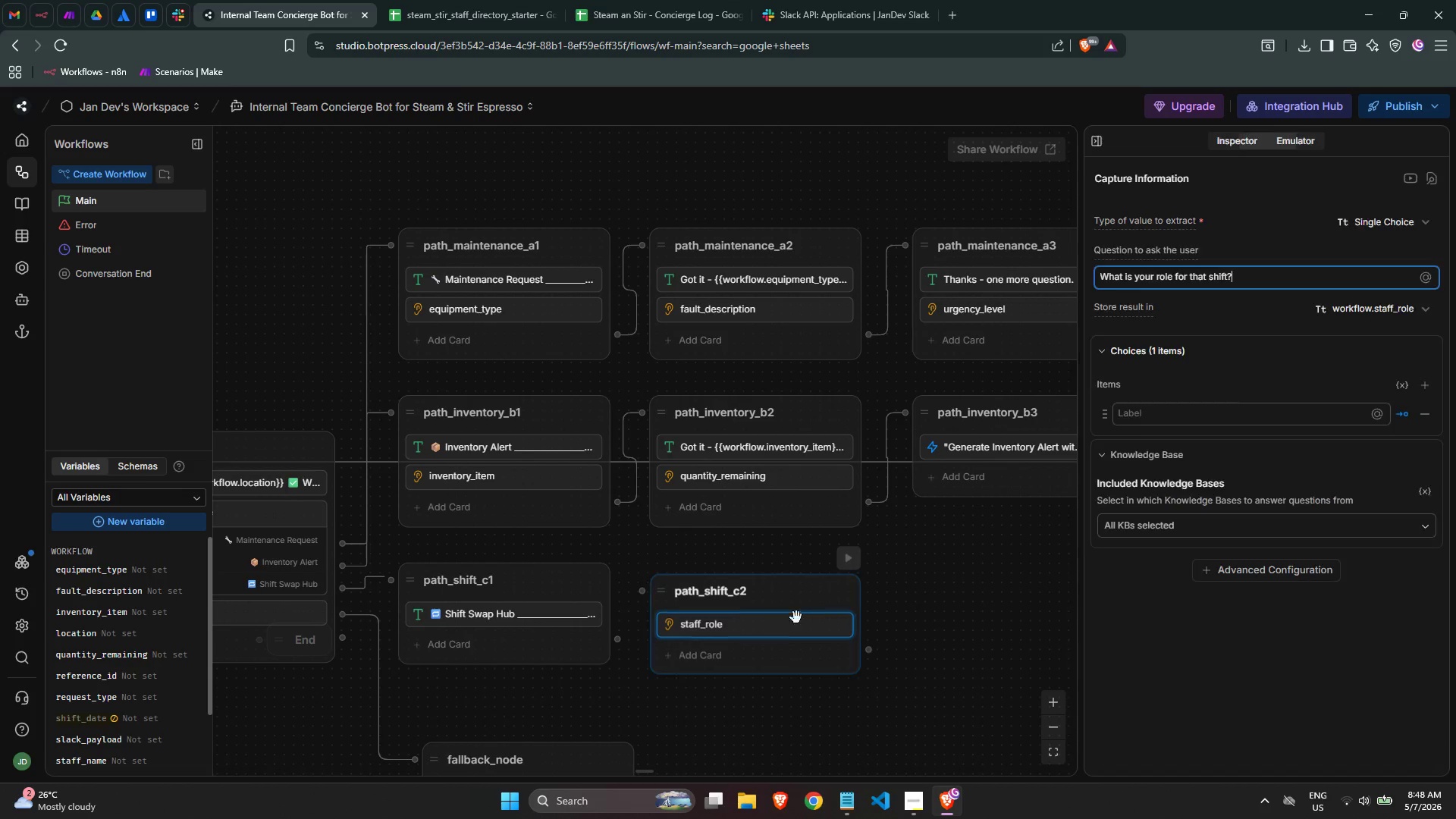 
left_click([1172, 421])
 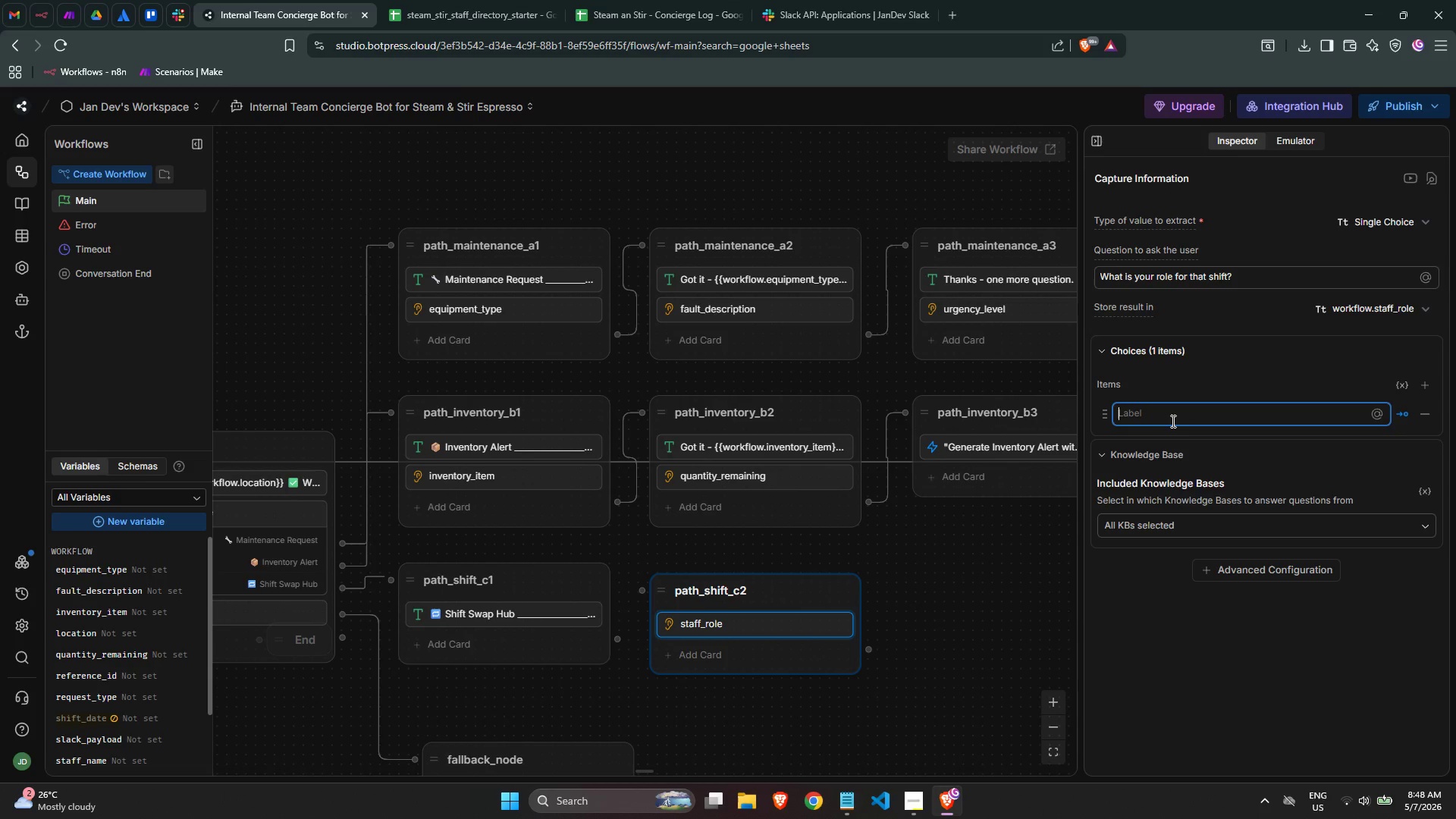 
key(Meta+MetaLeft)
 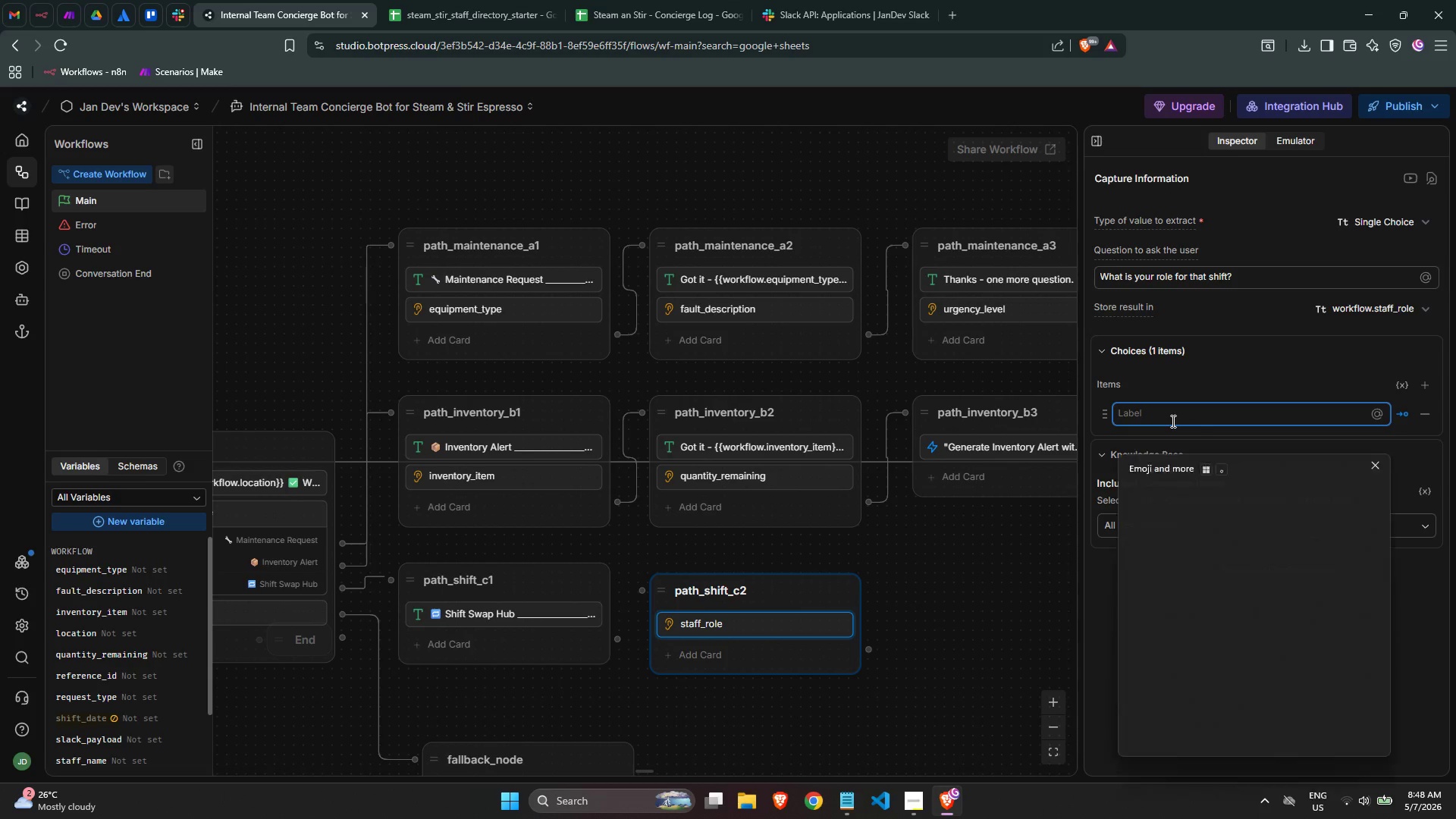 
key(Meta+Period)
 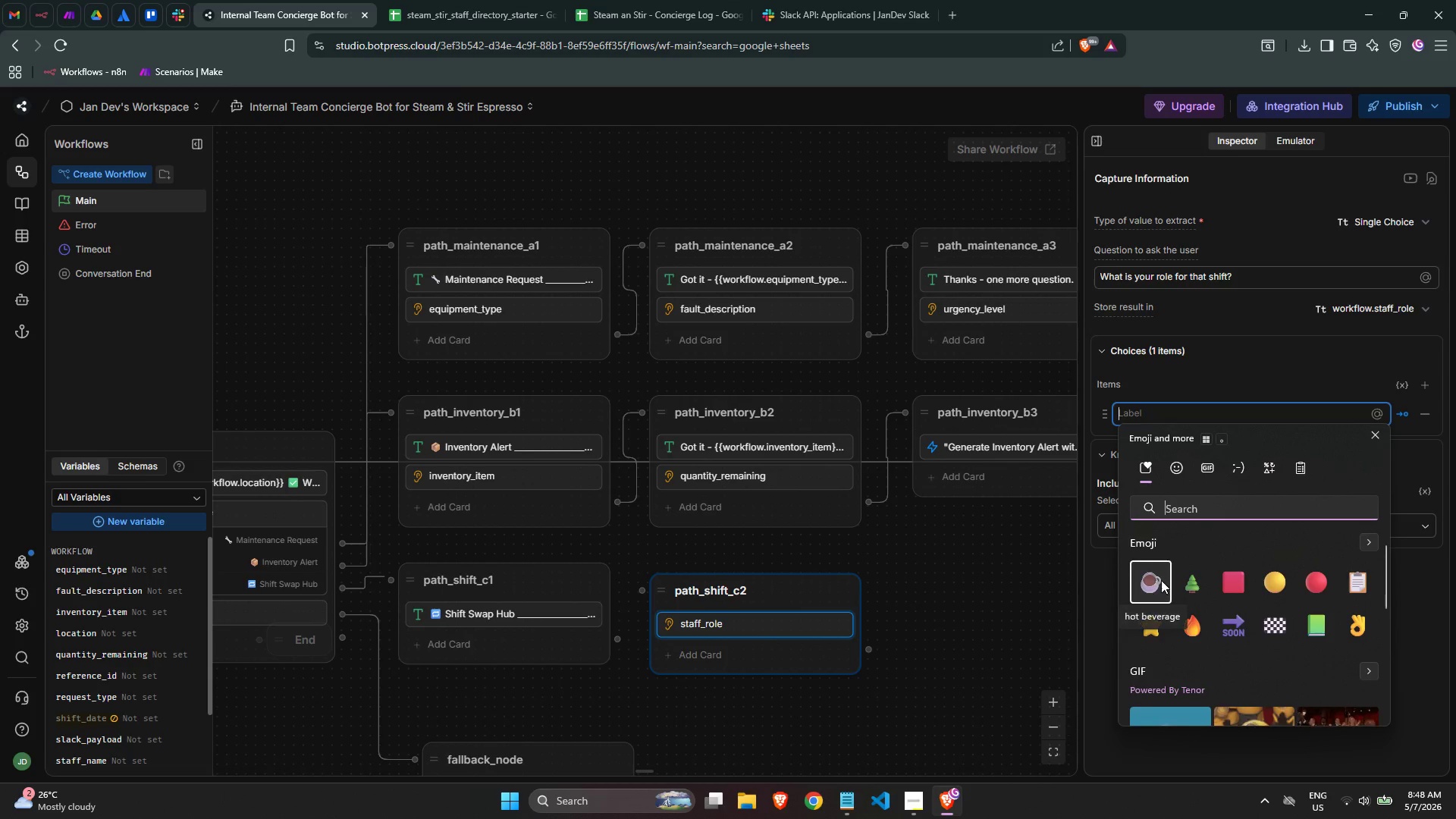 
wait(5.95)
 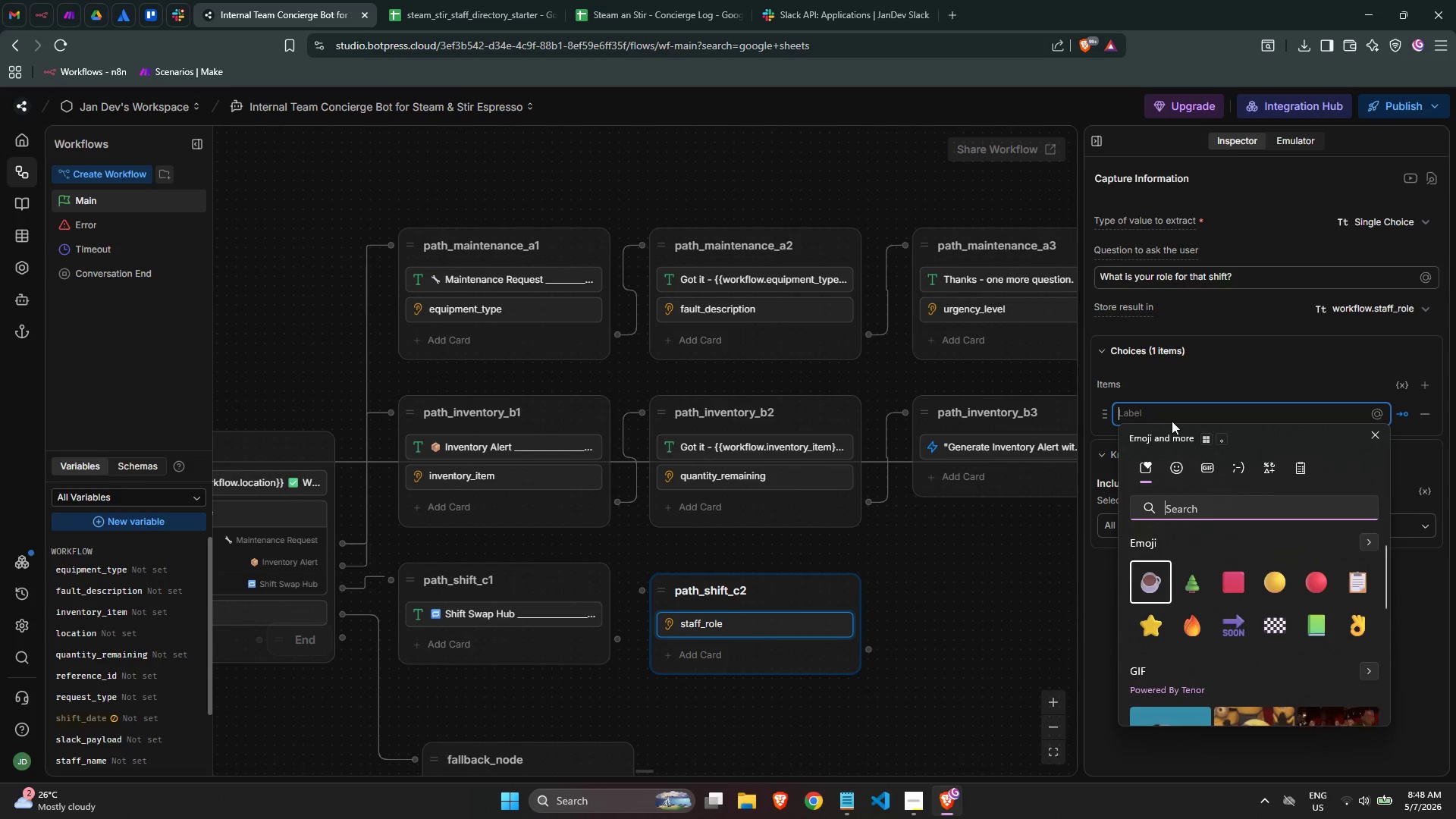 
type(coff)
 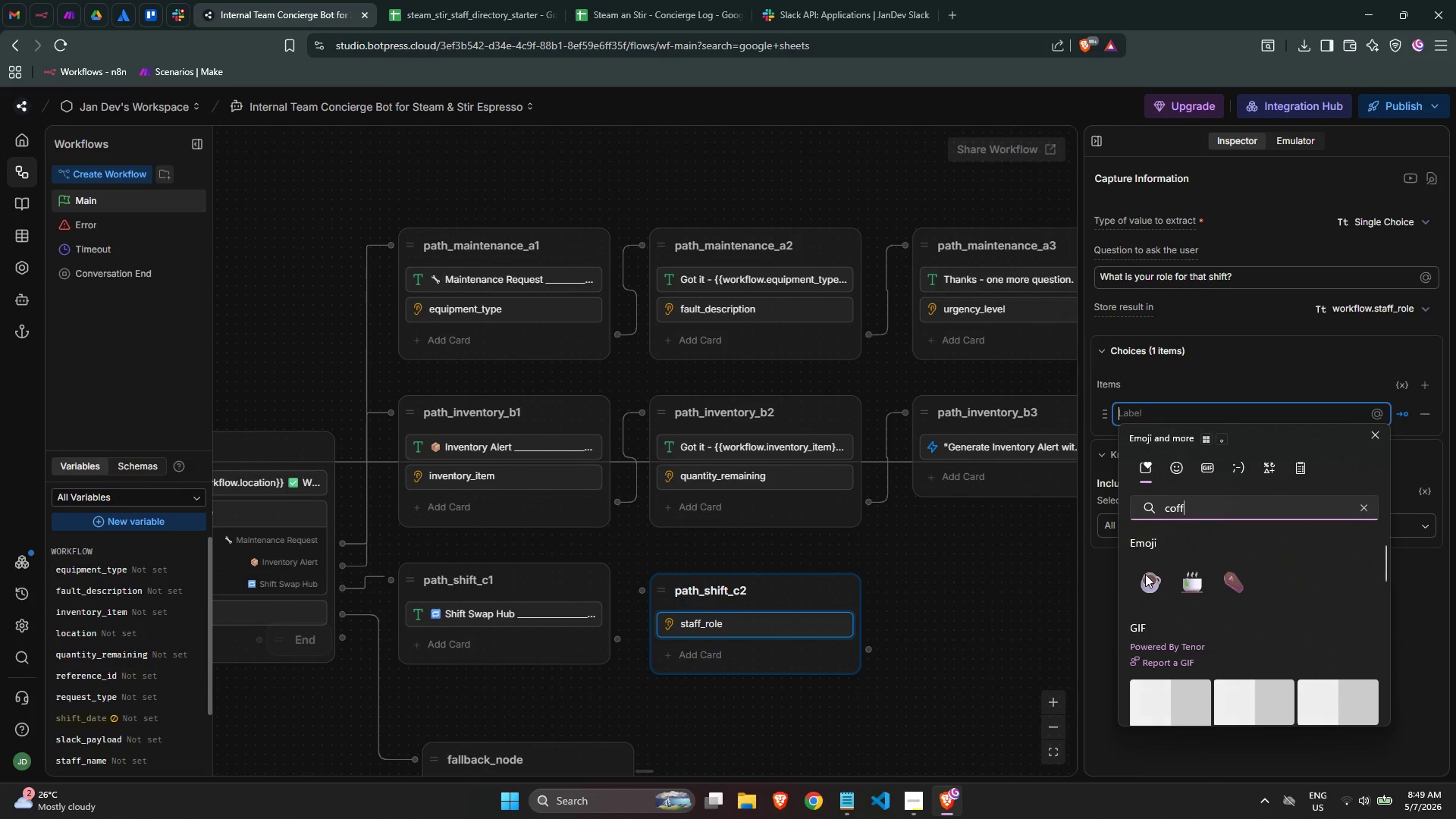 
left_click([1145, 576])
 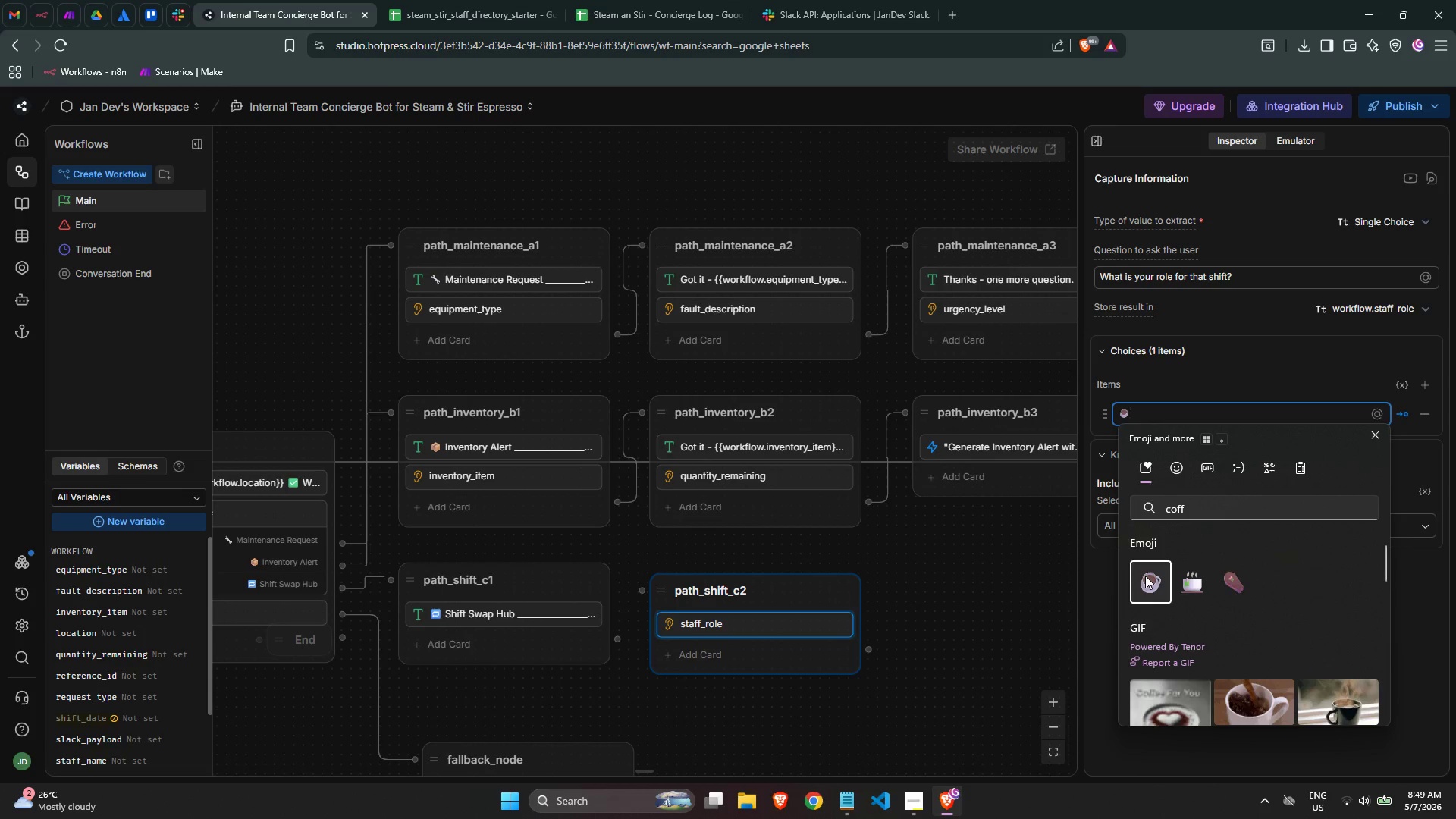 
type( Barista )
 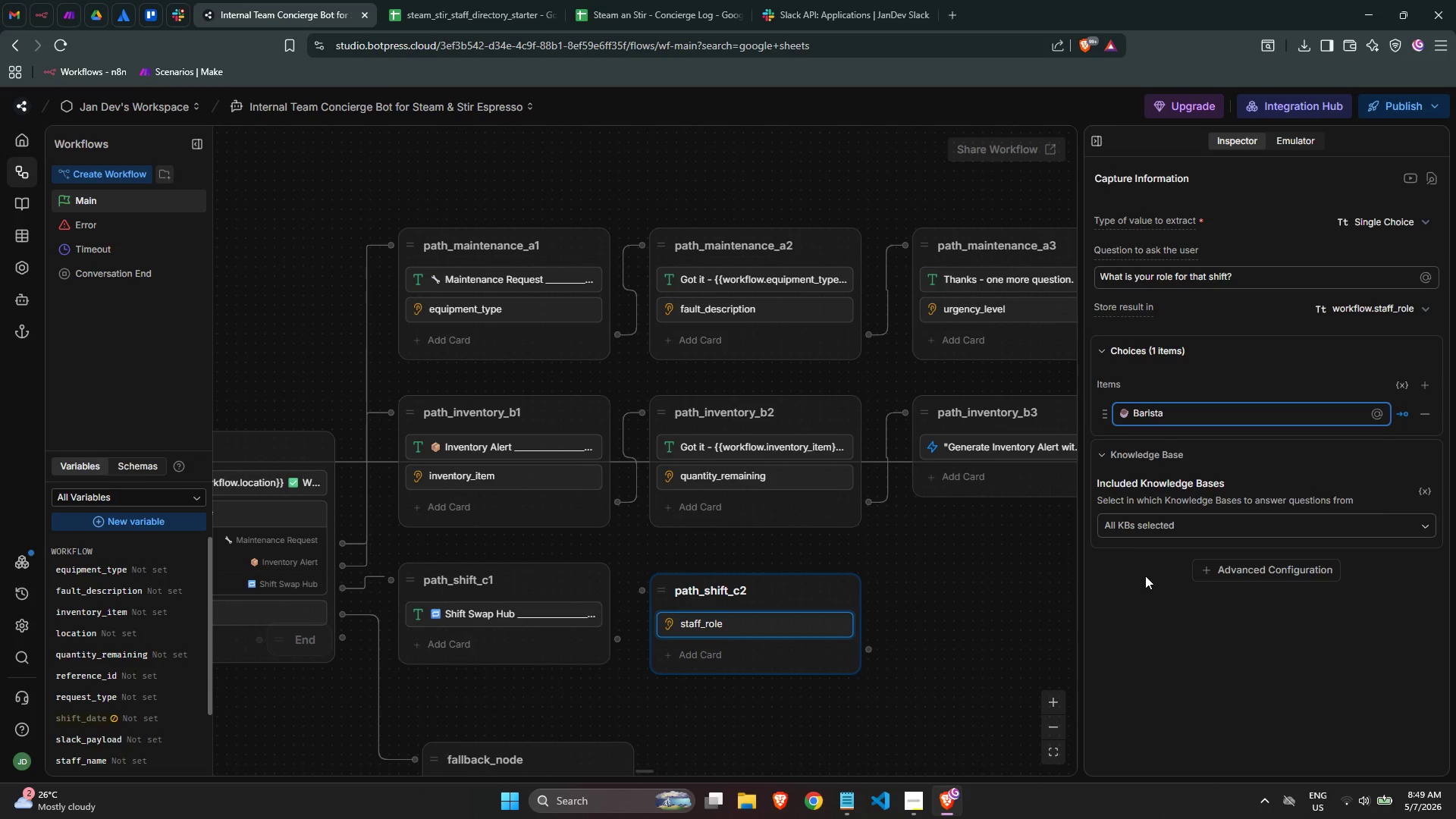 
key(Backspace)
 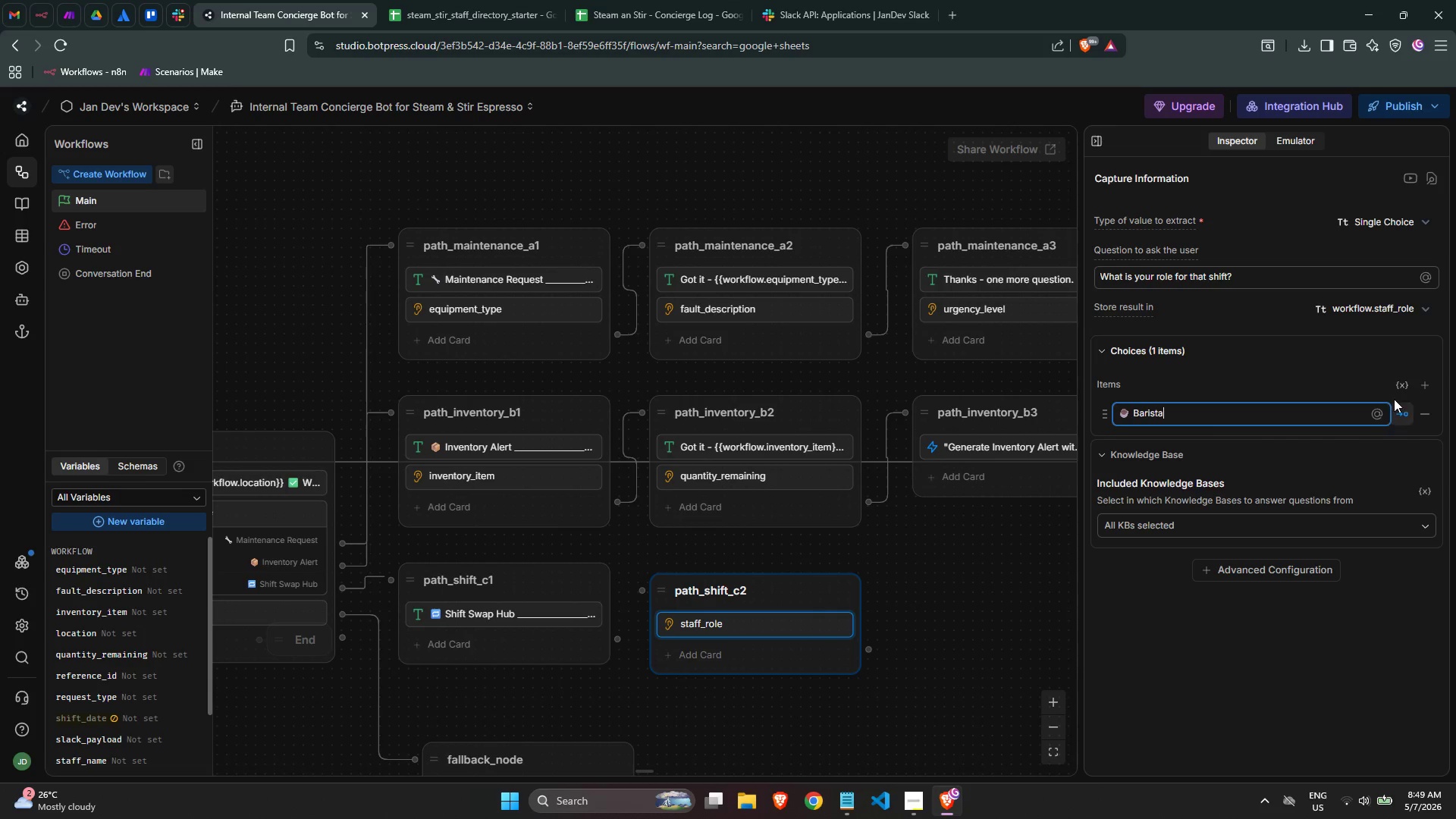 
left_click([1420, 389])
 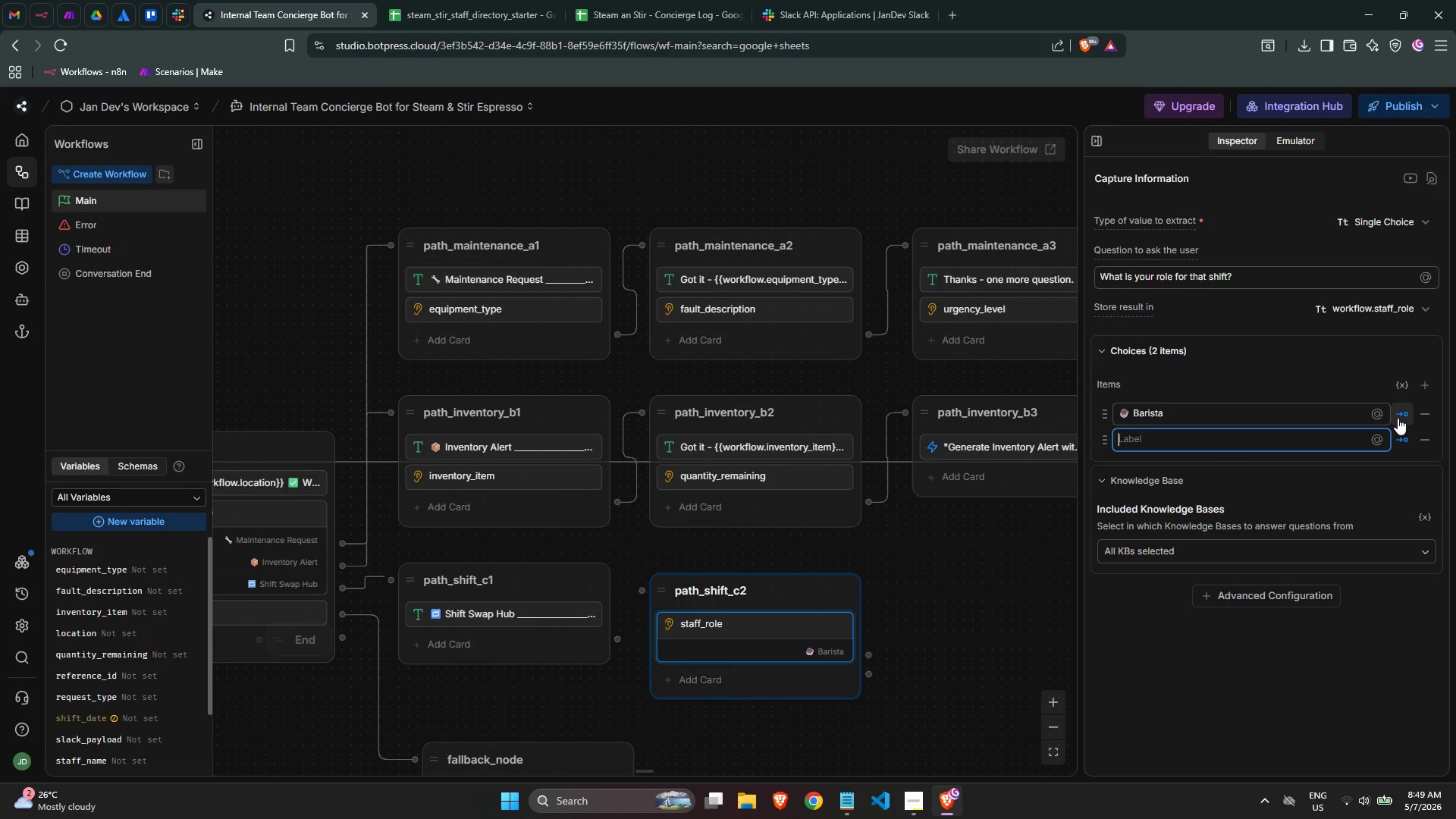 
left_click([1398, 418])
 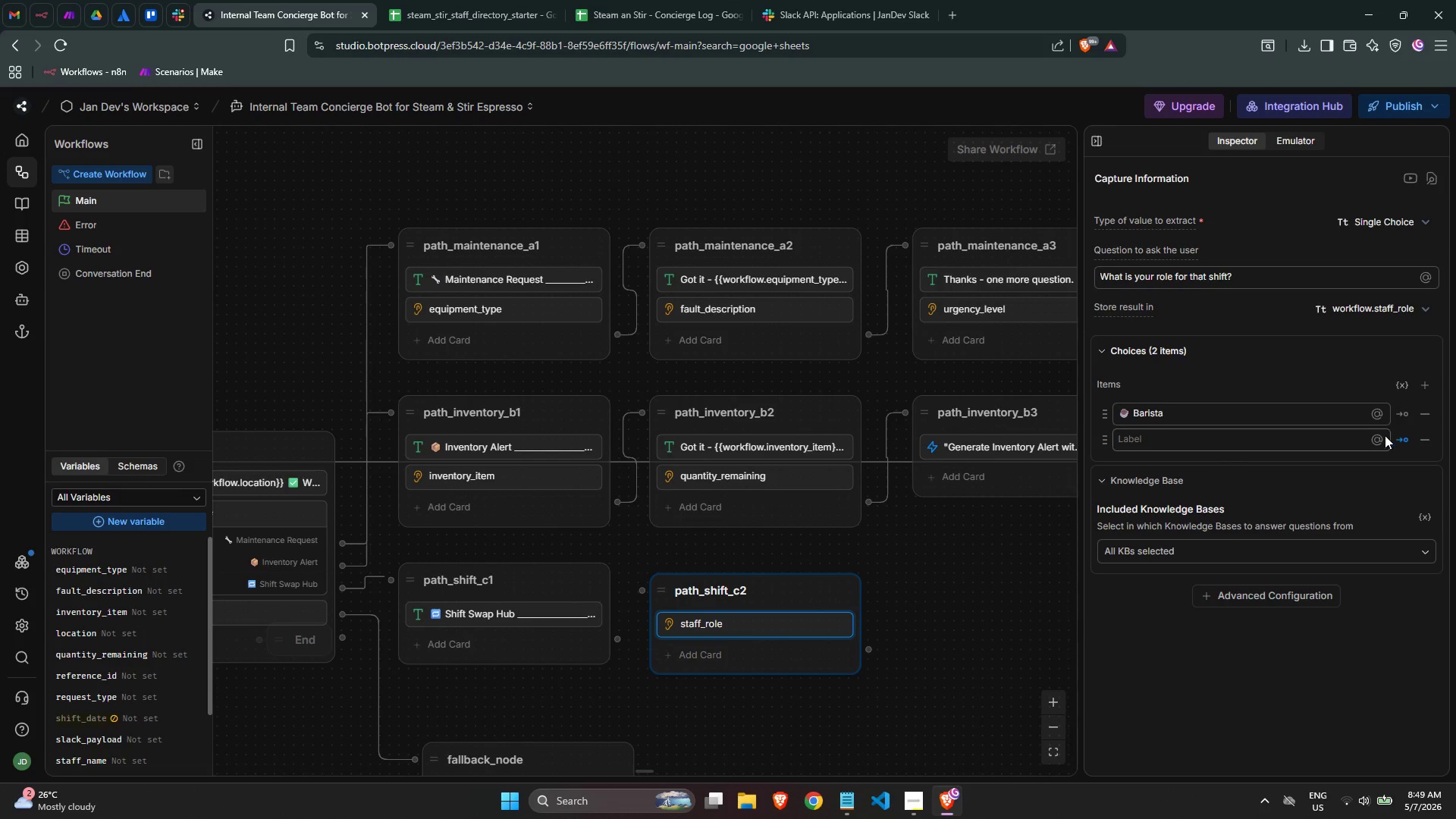 
left_click([1281, 444])
 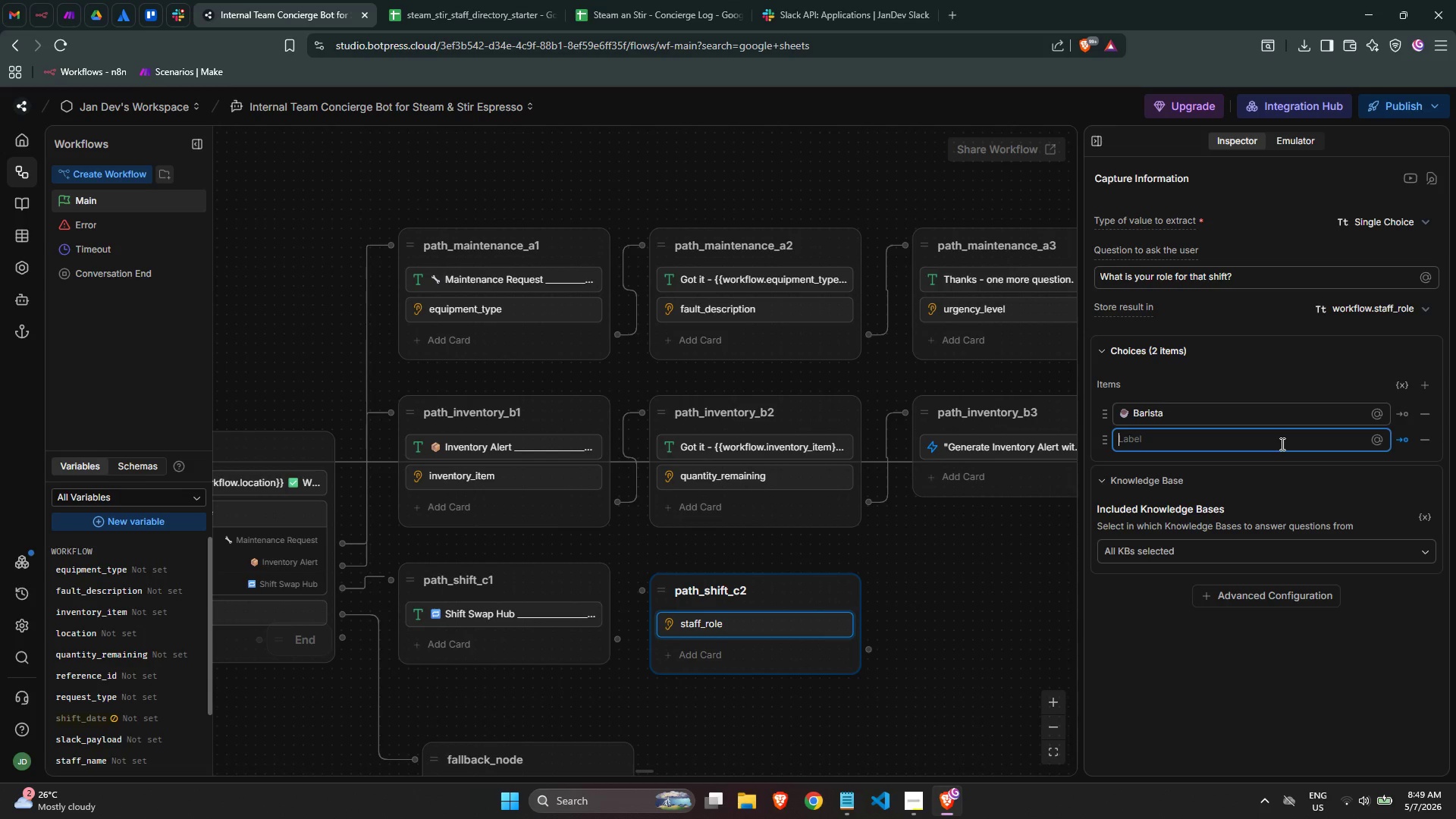 
key(Meta+MetaLeft)
 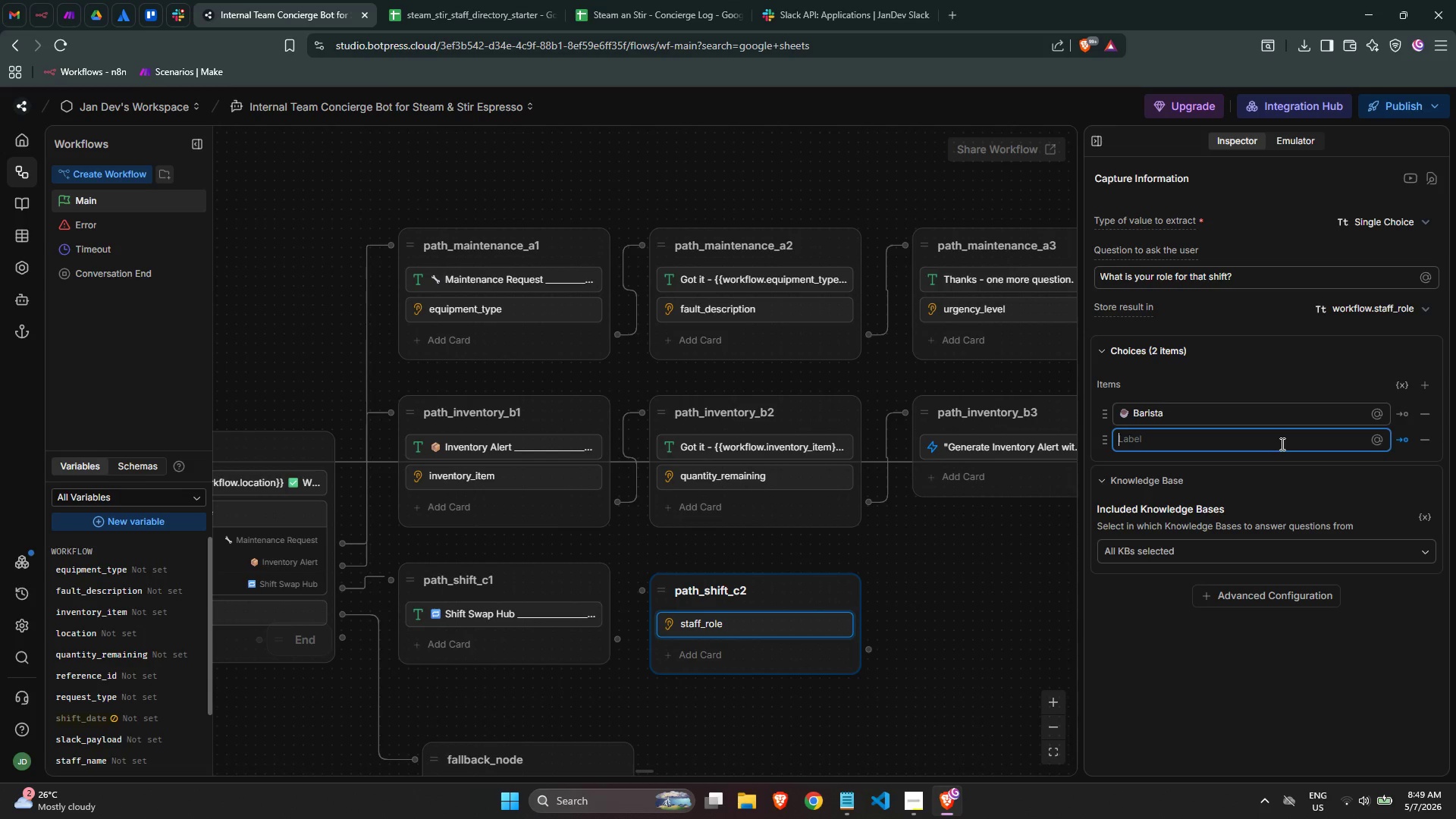 
key(Meta+Period)
 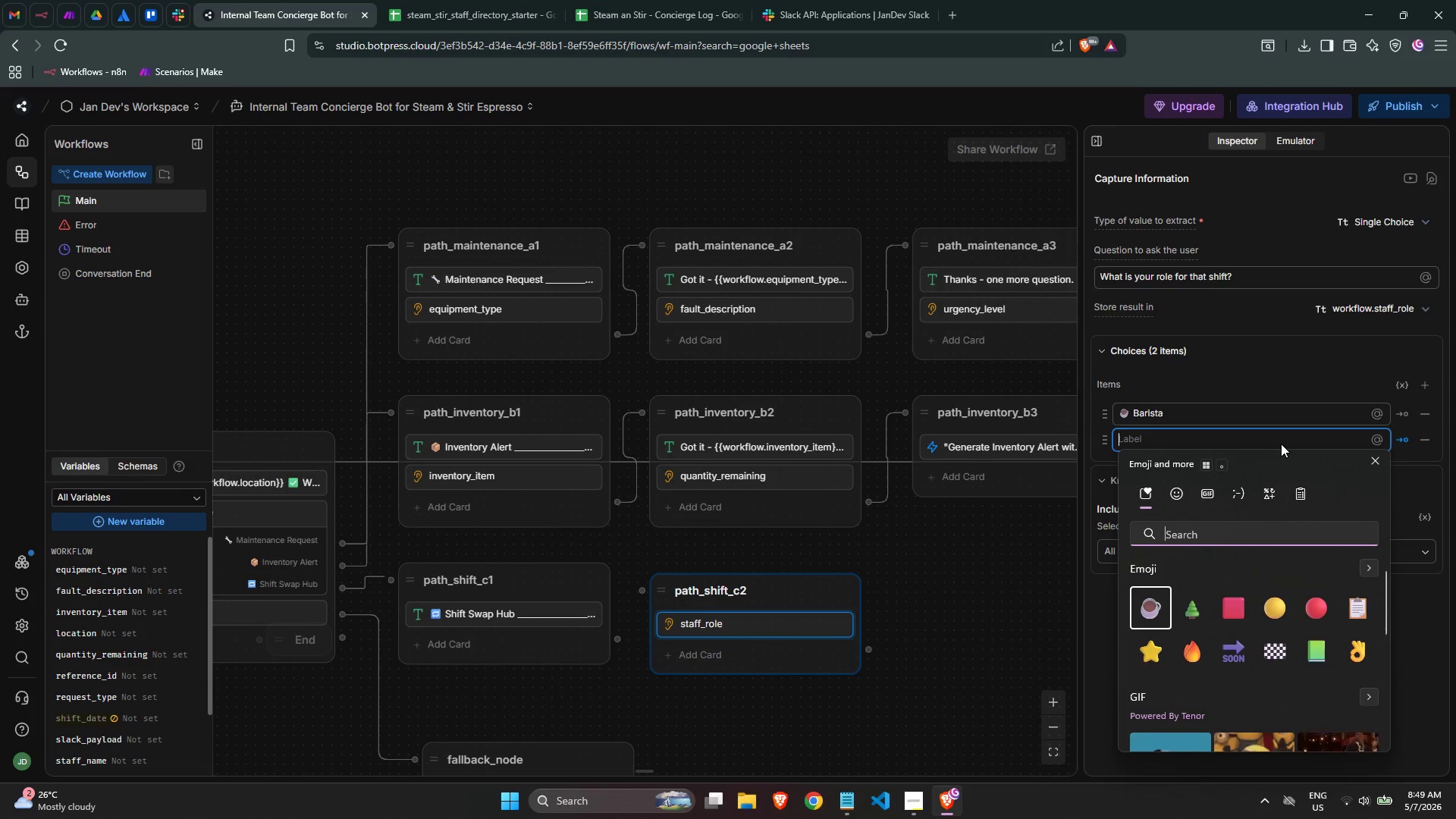 
type(clip)
 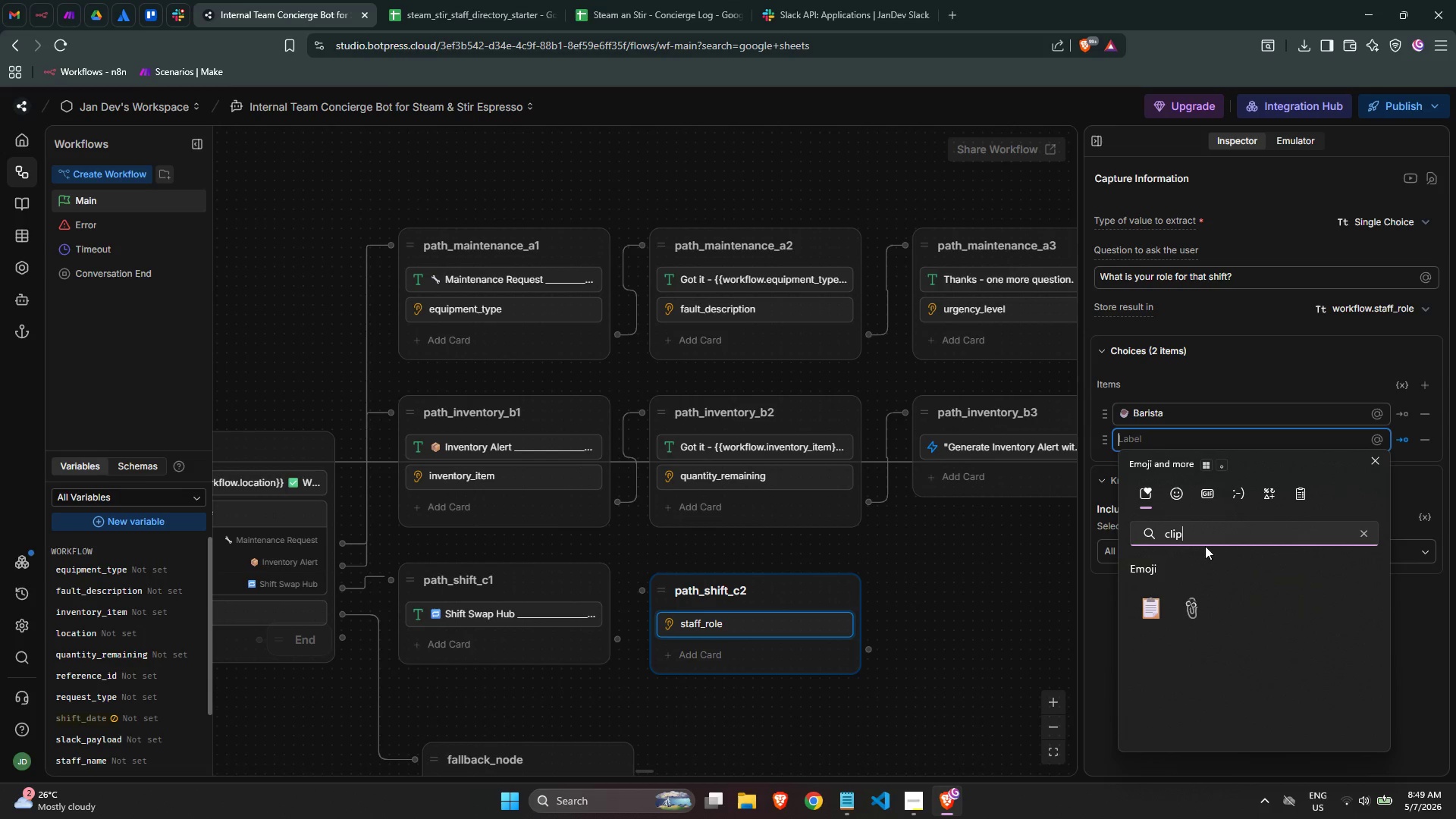 
left_click([1148, 615])
 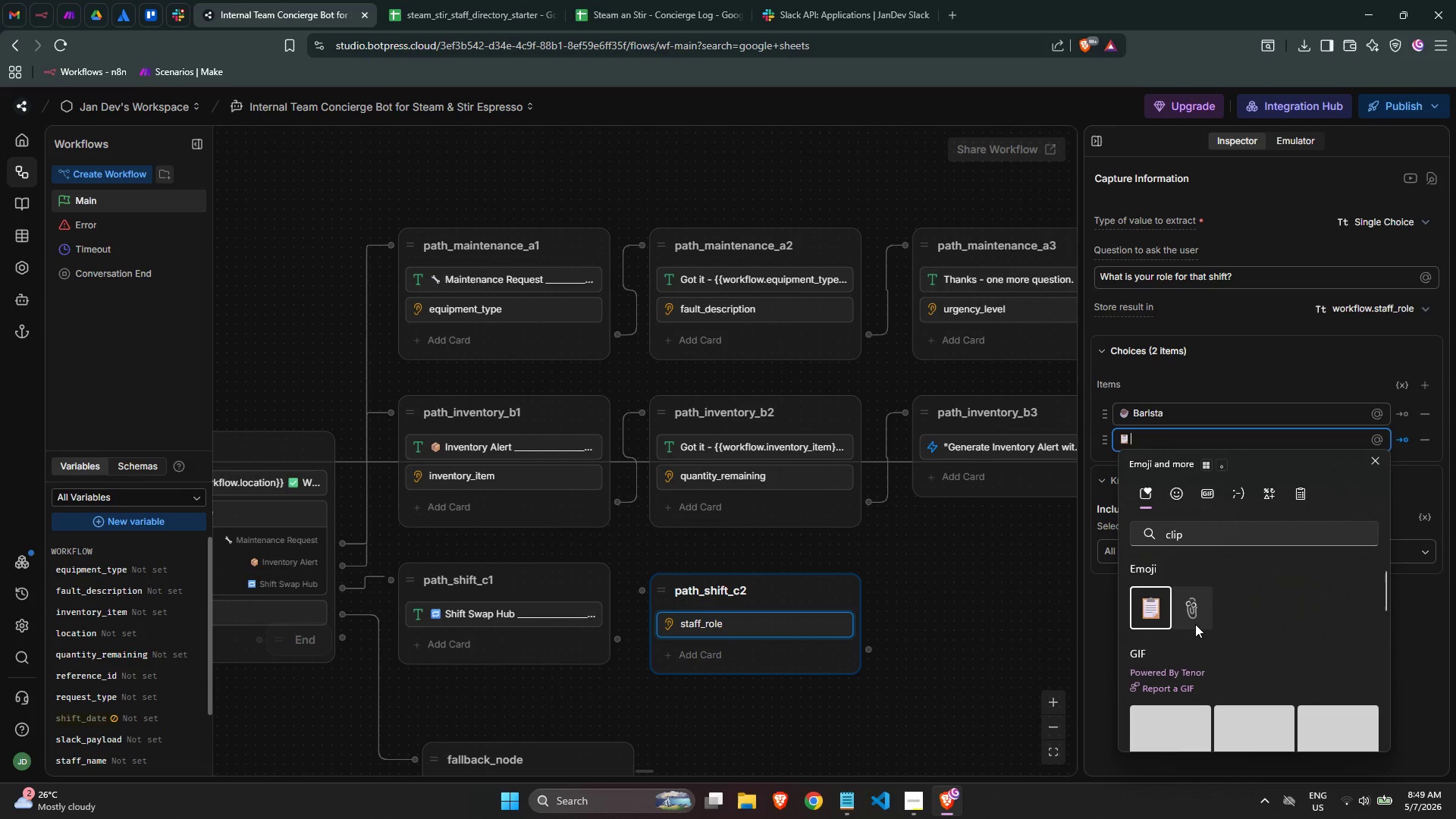 
type( Shift Lead)
 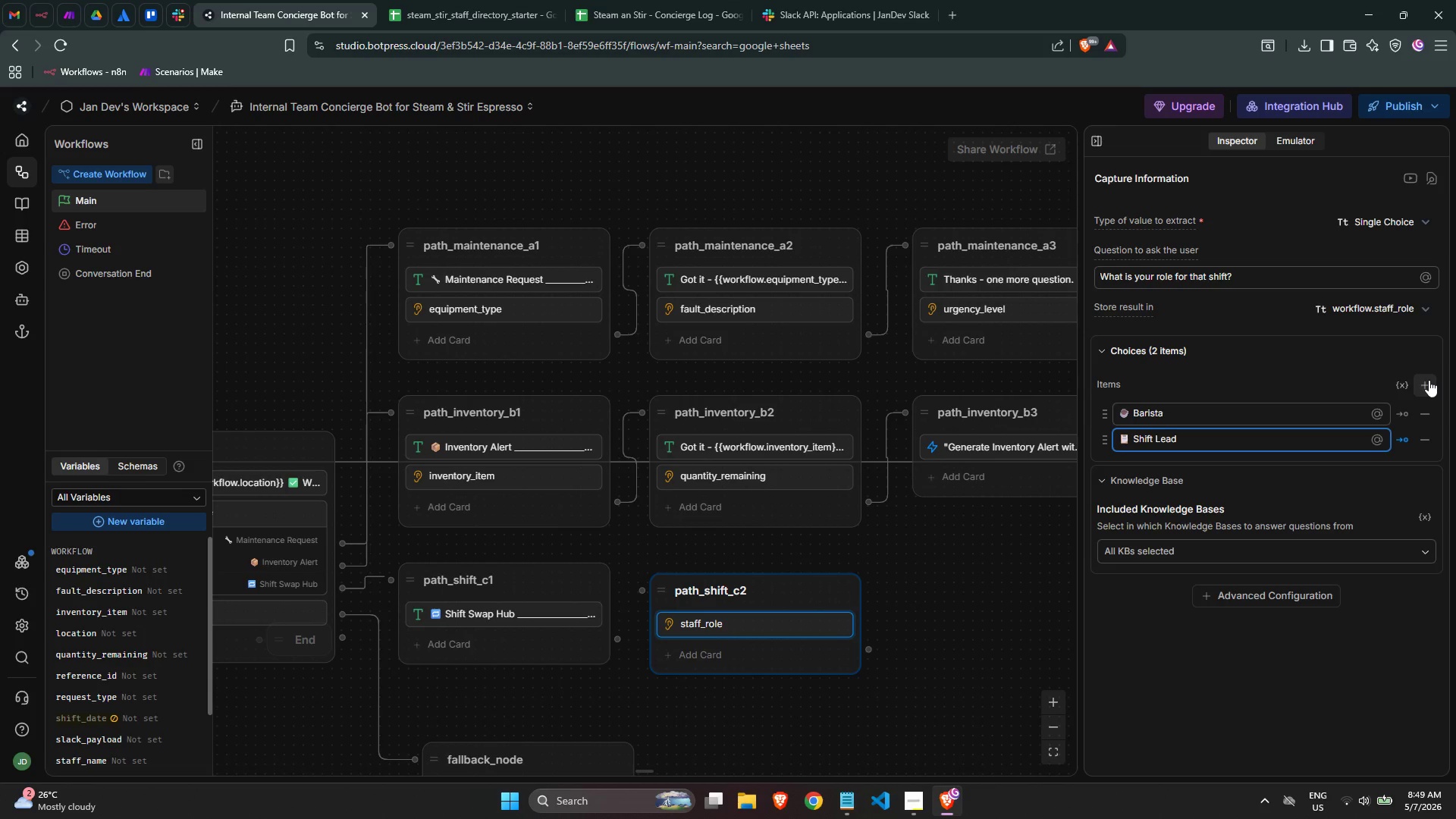 
wait(5.47)
 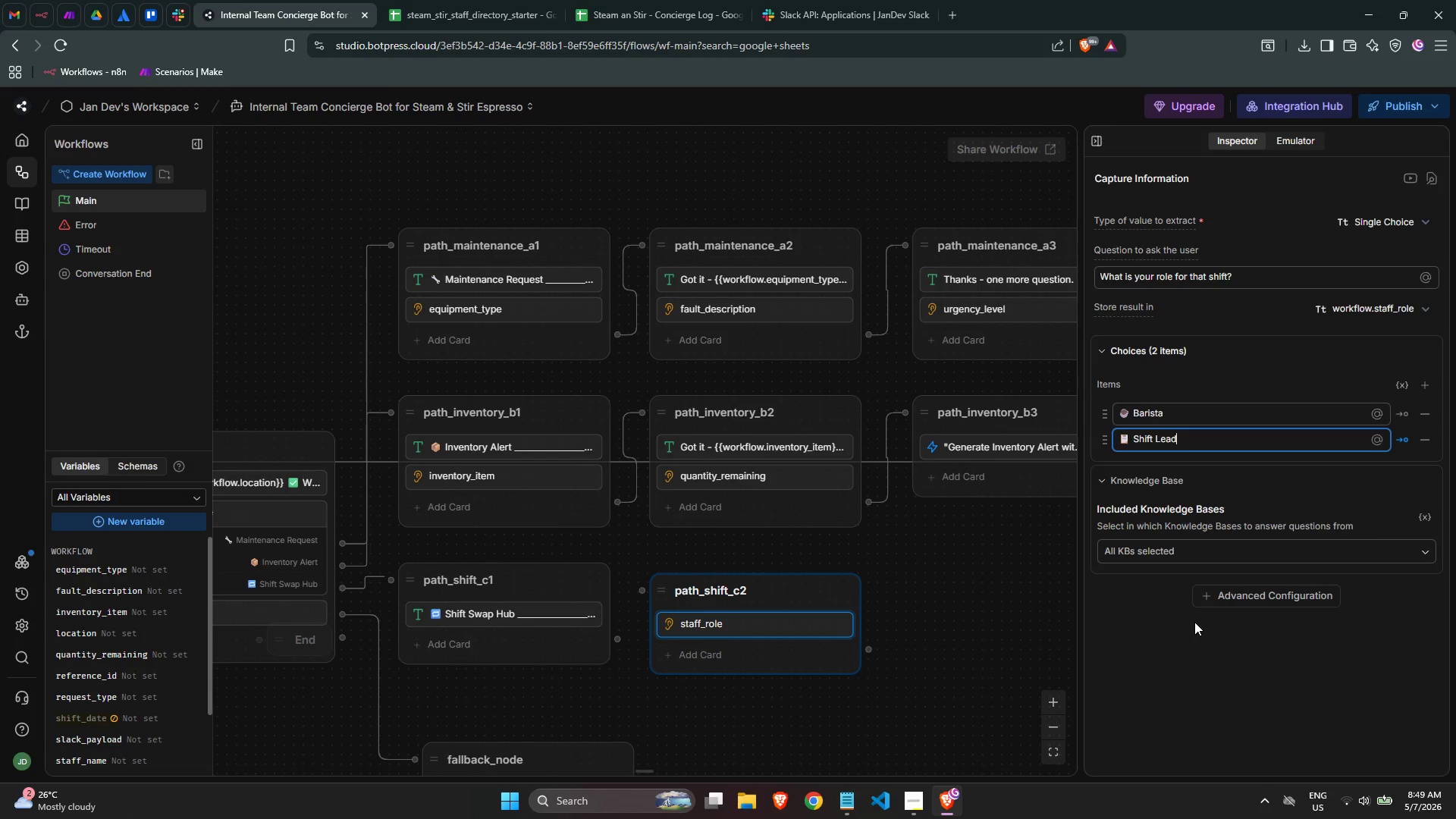 
left_click([1429, 380])
 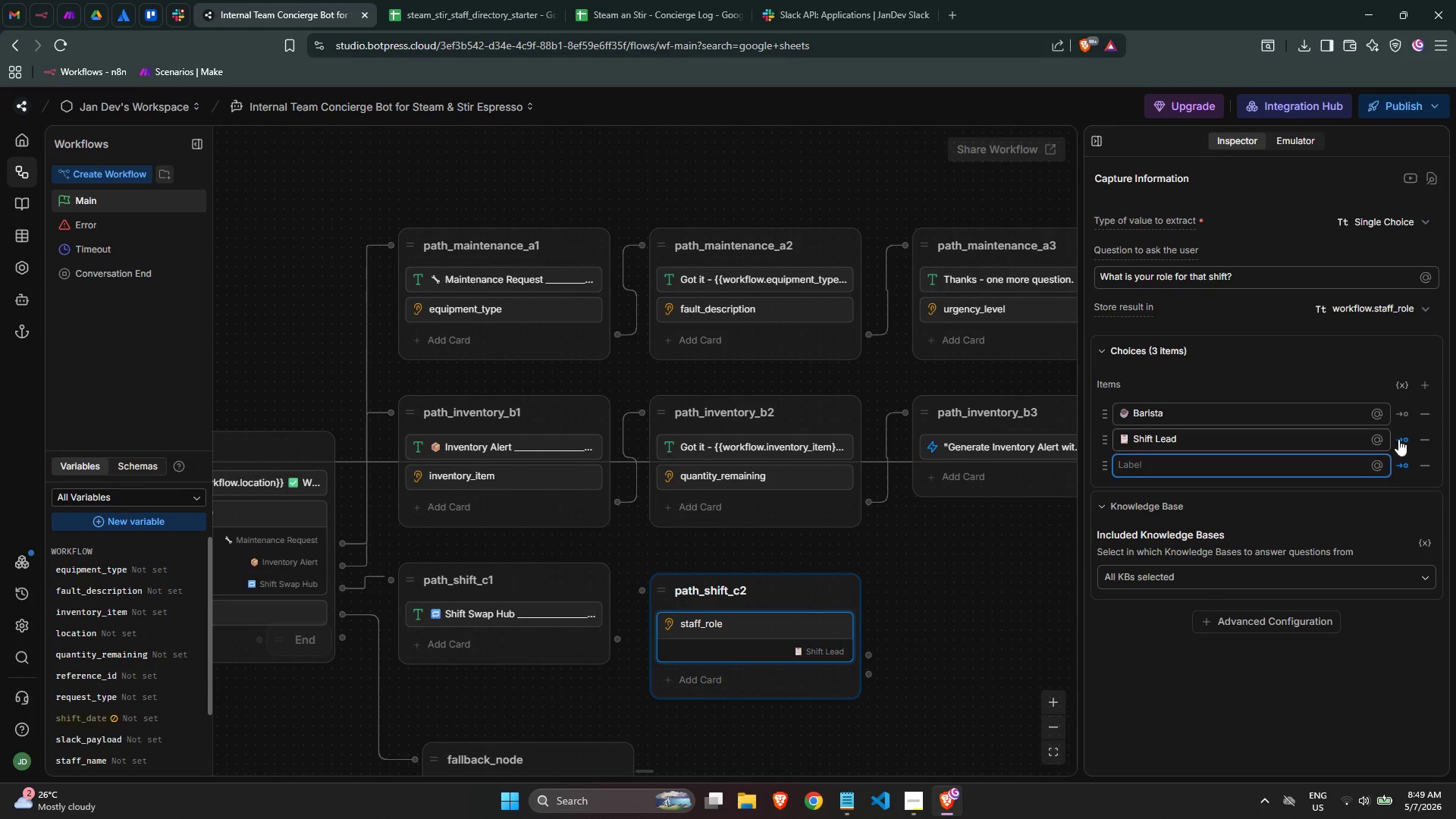 
left_click([1404, 438])
 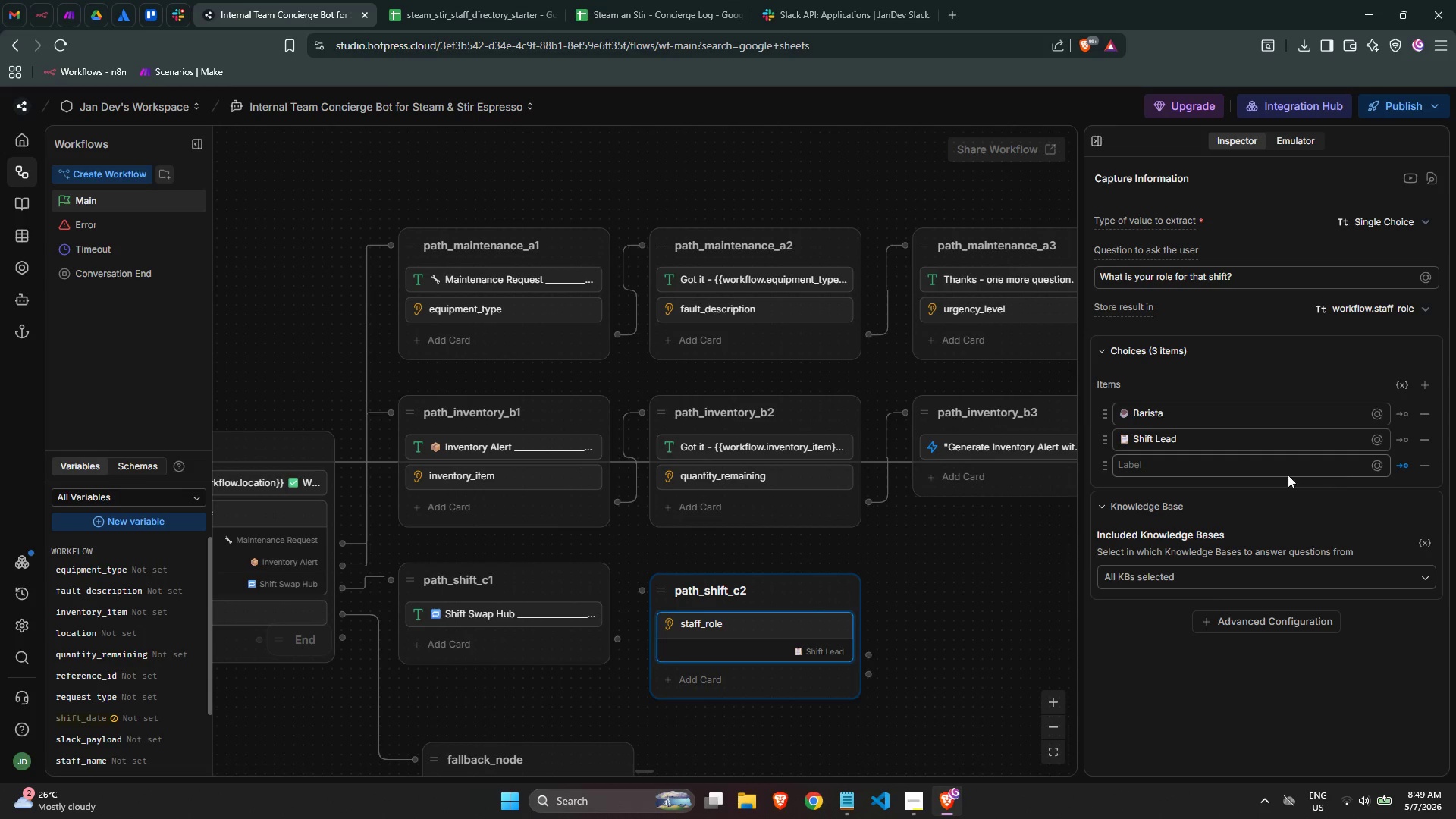 
left_click([1274, 473])
 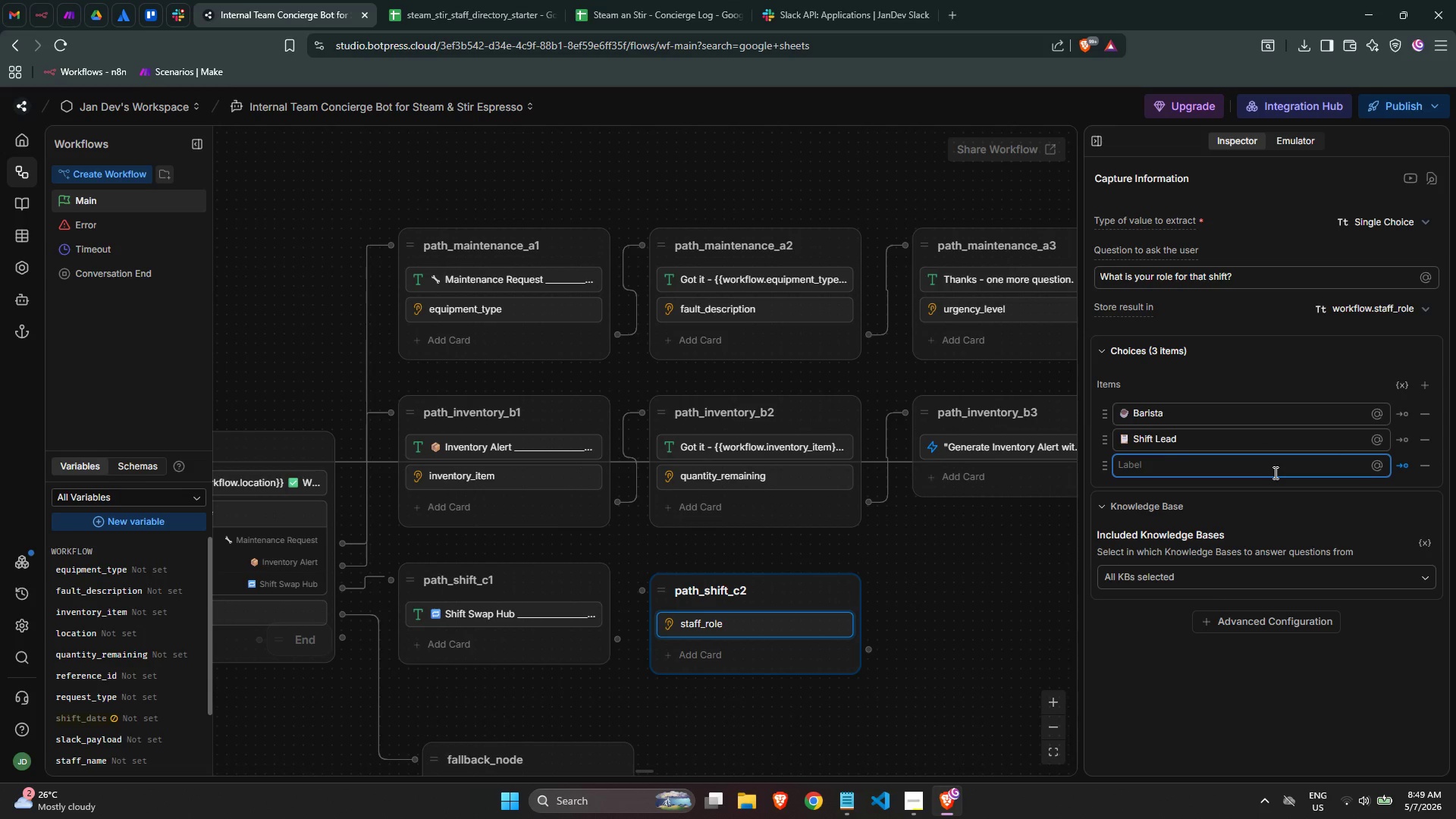 
key(Meta+Period)
 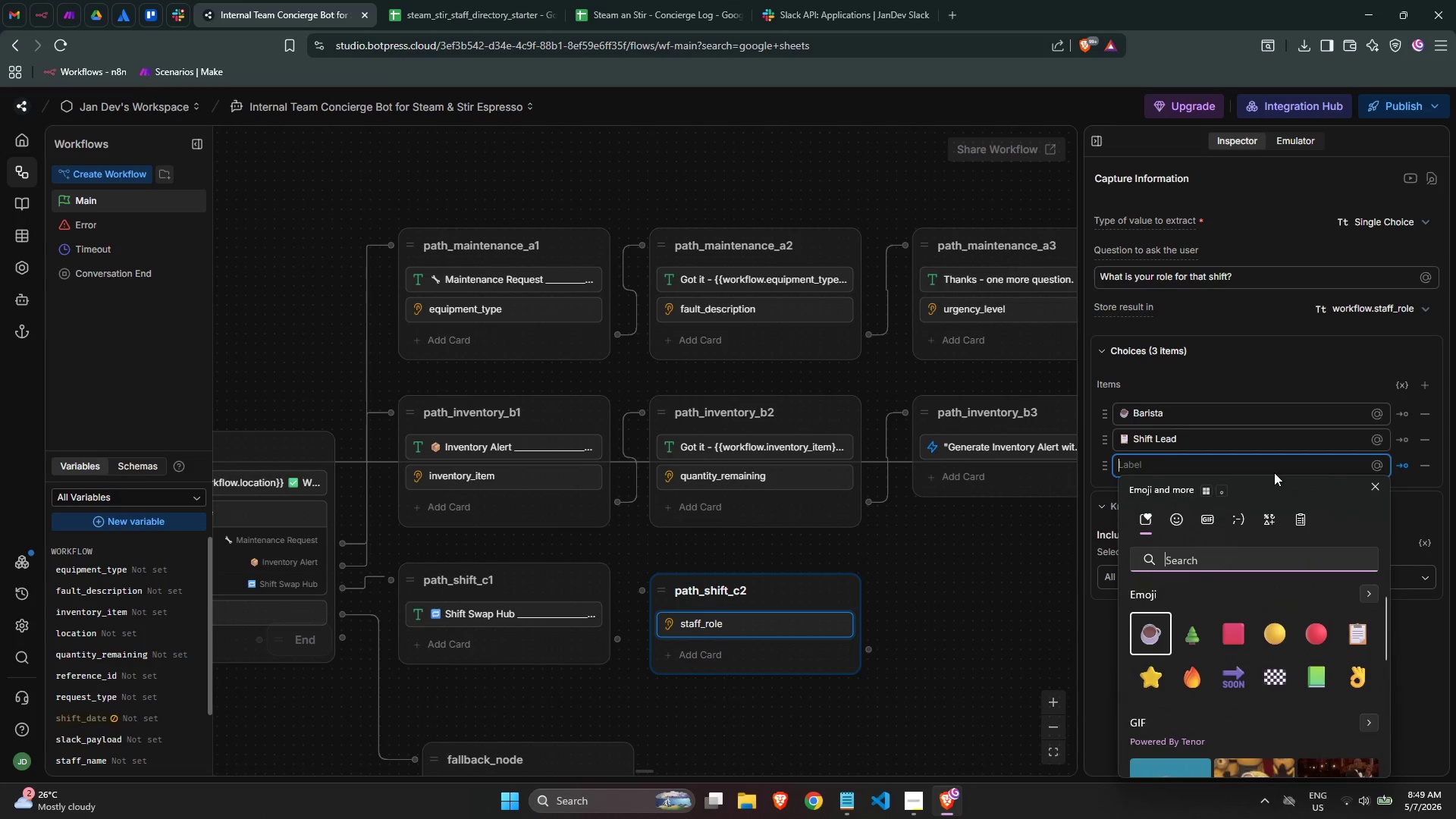 
type(magni)
 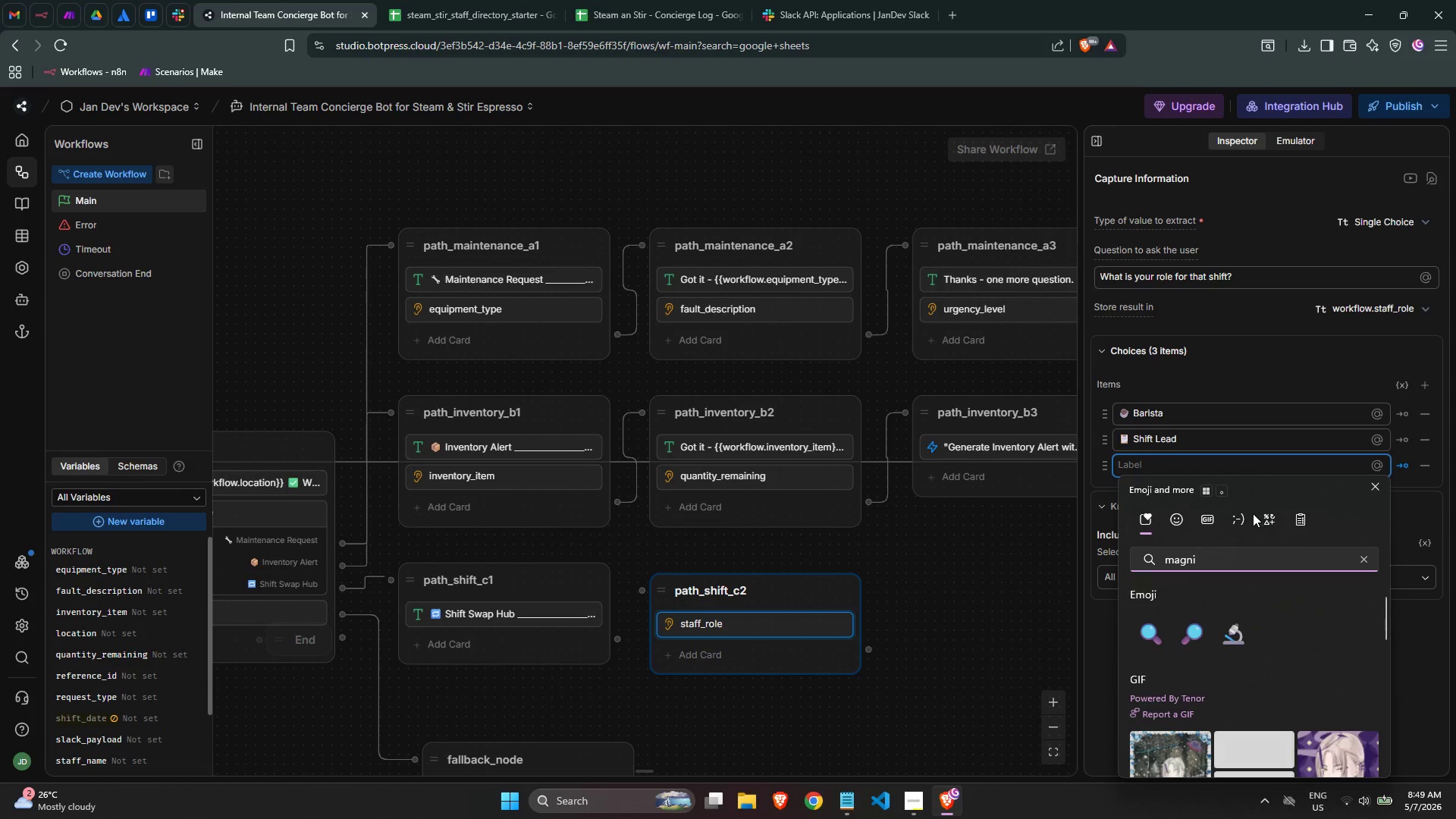 
left_click([1156, 629])
 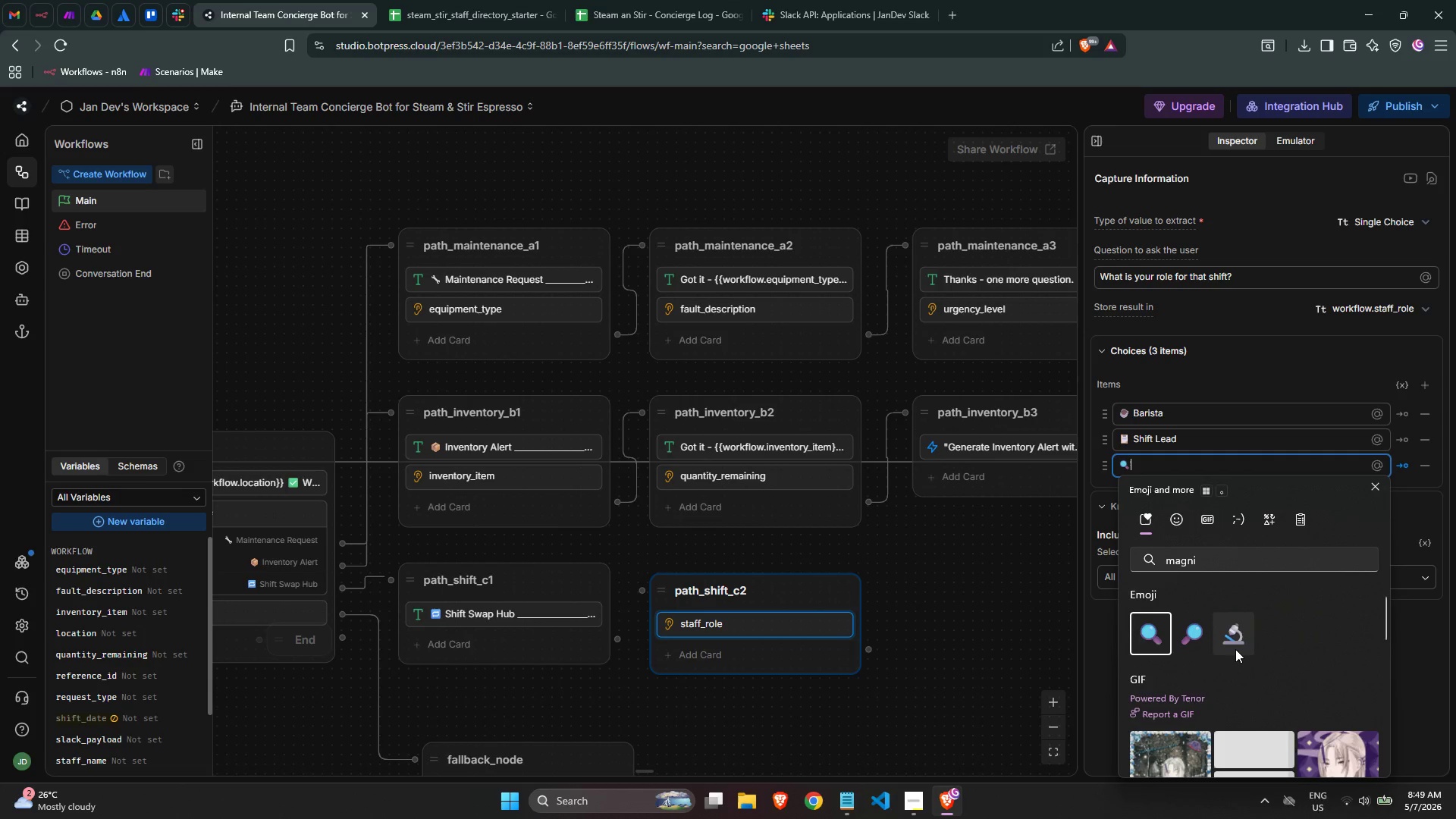 
type( Kitchen Lead)
 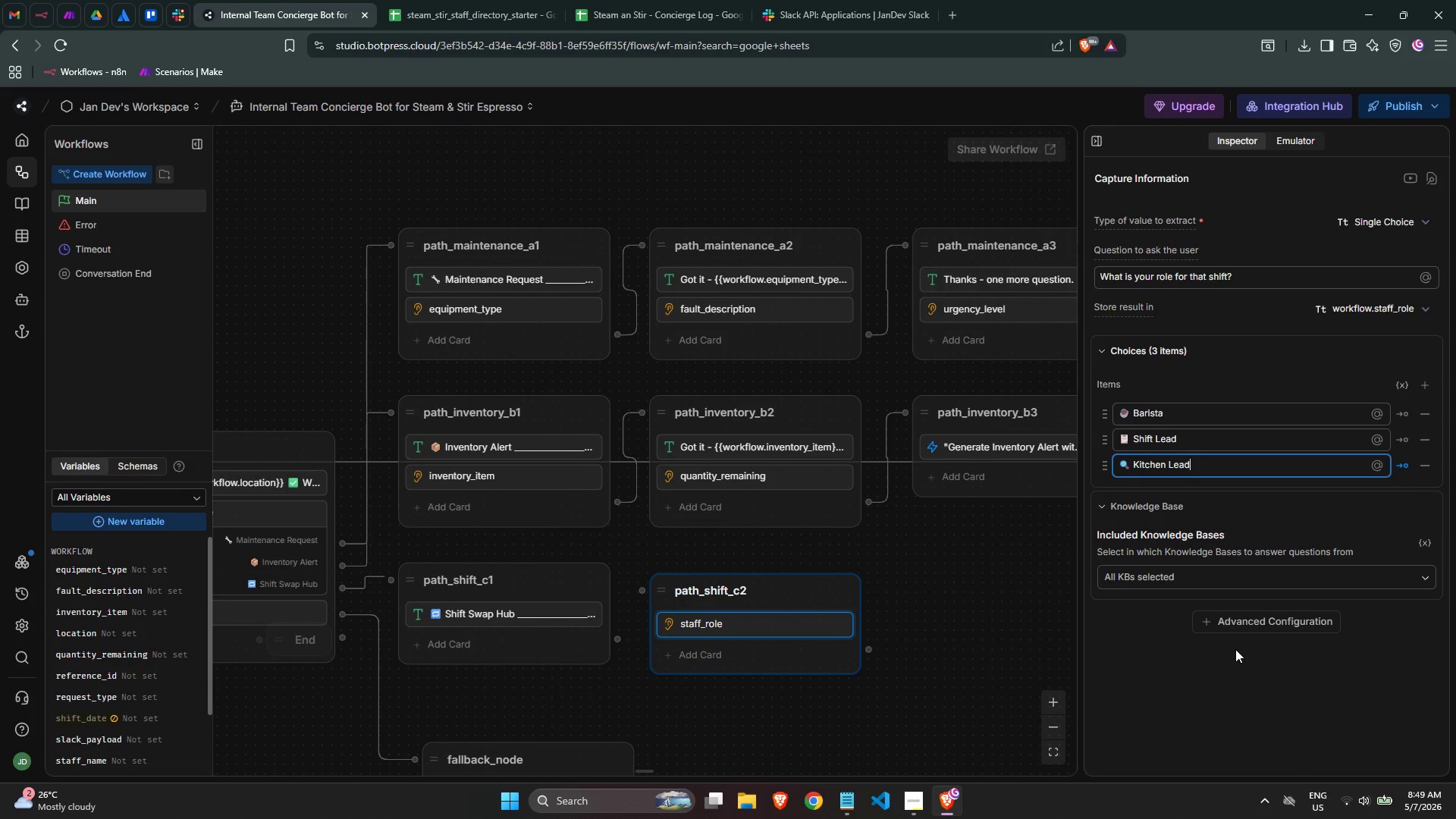 
left_click([1401, 465])
 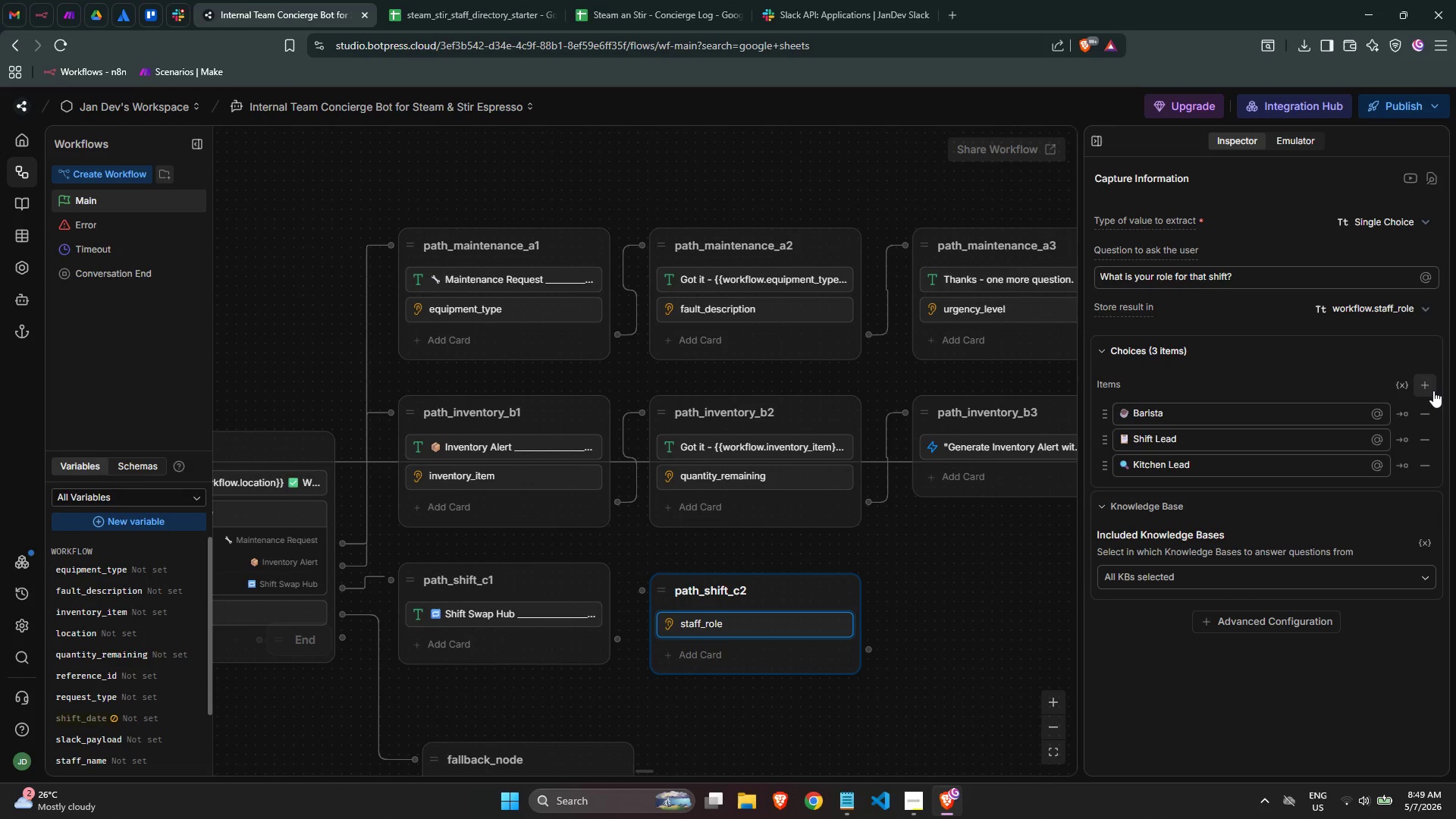 
left_click([1433, 388])
 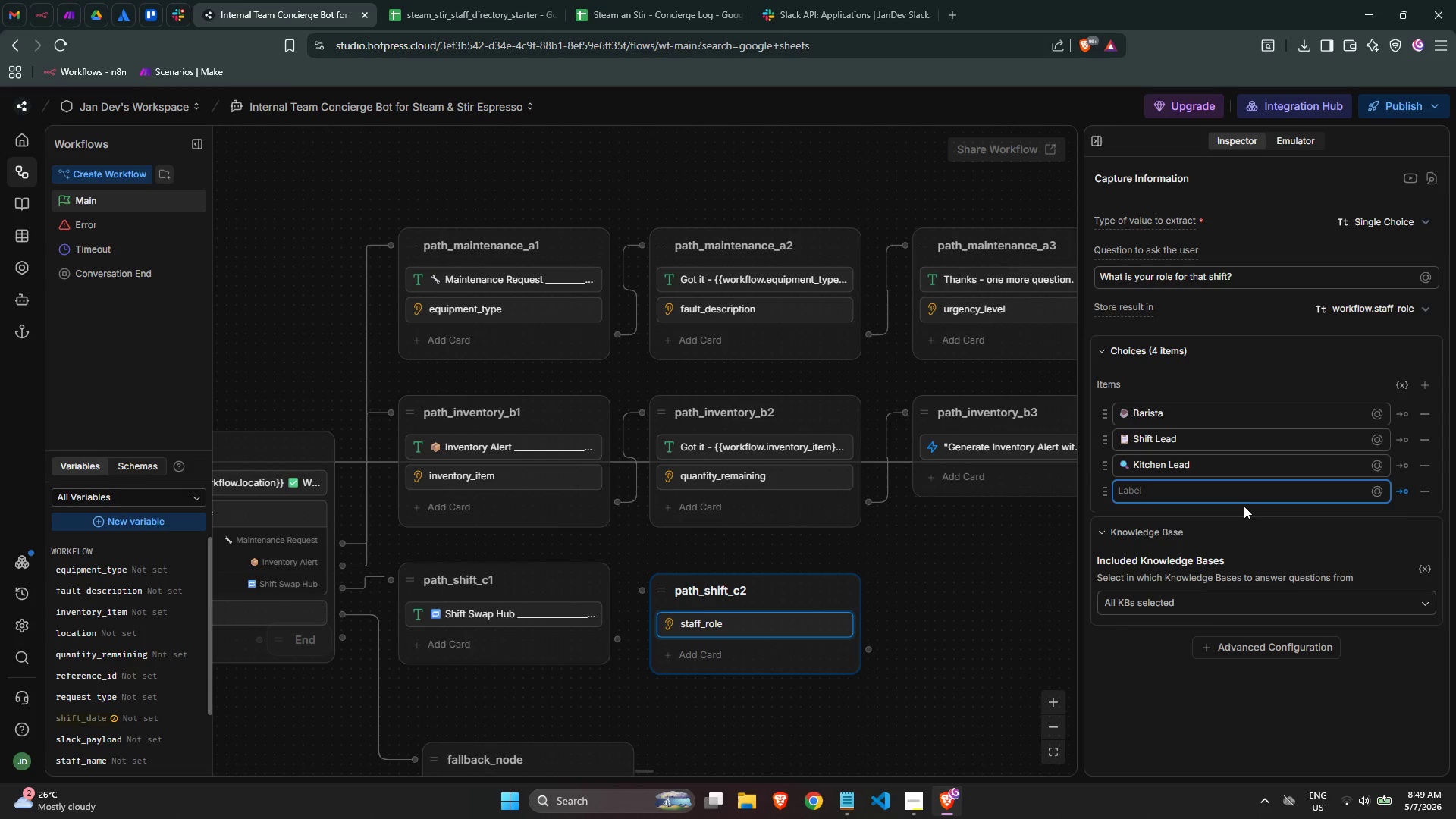 
left_click([1233, 492])
 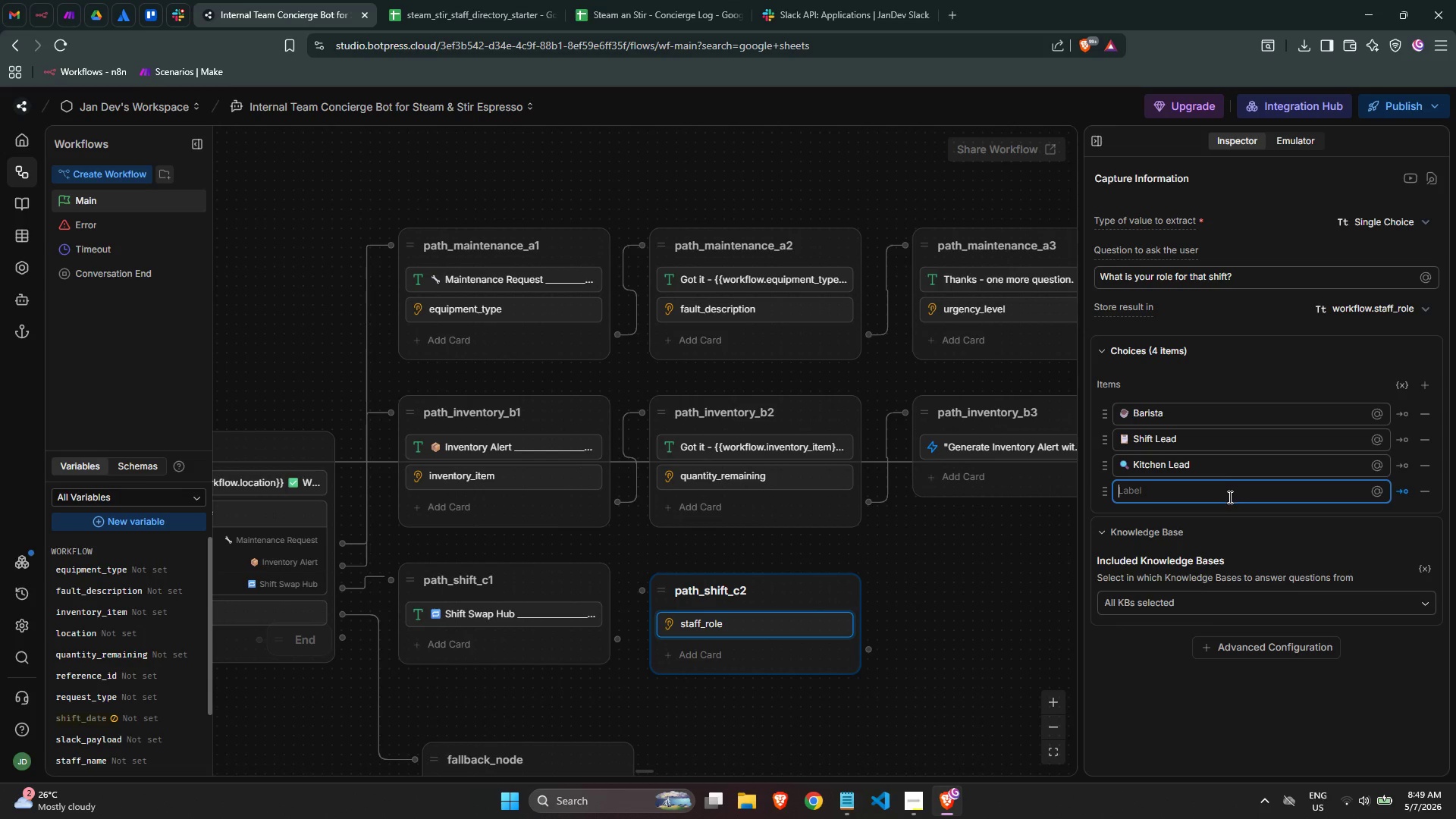 
left_click([1228, 497])
 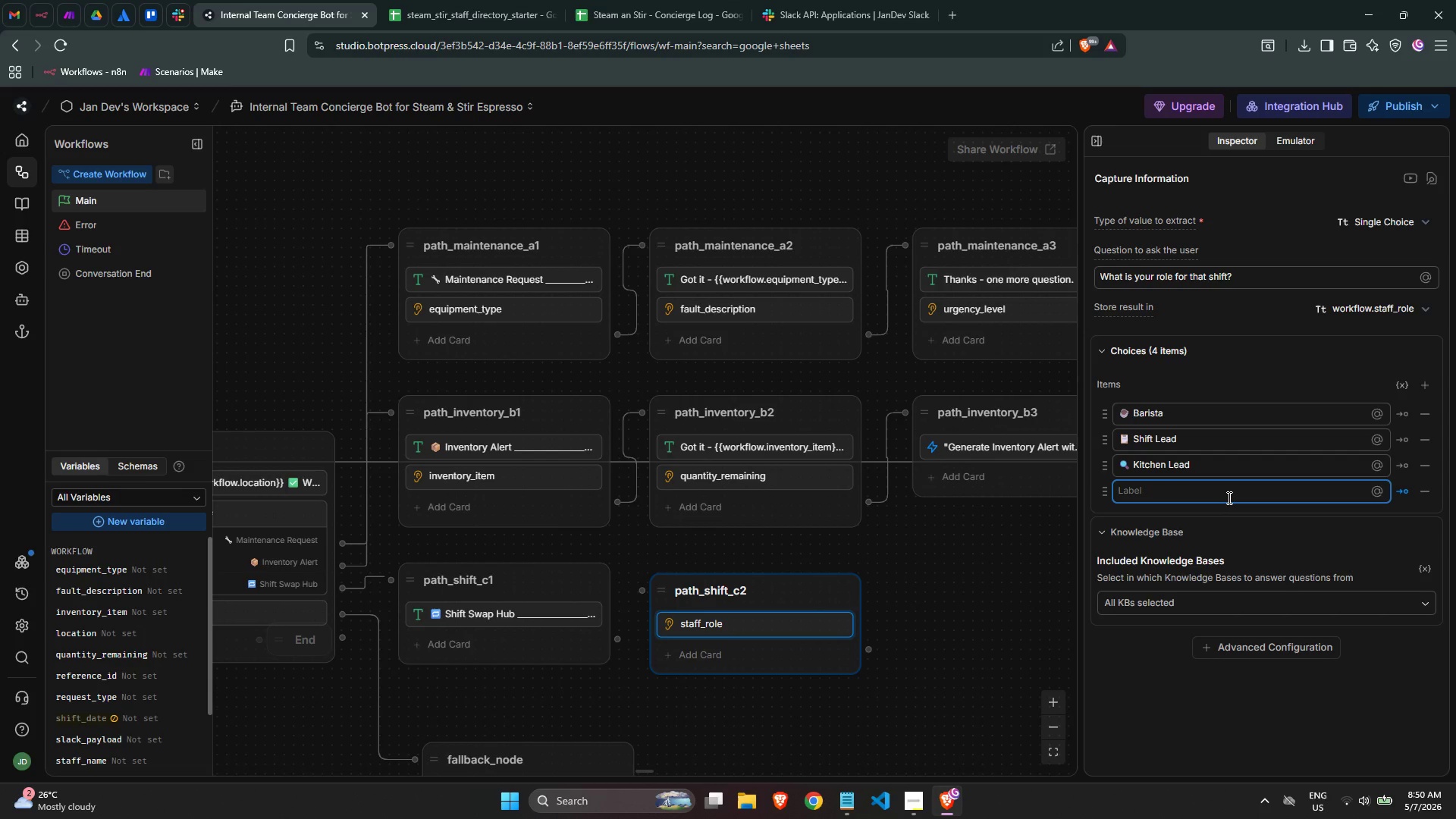 
wait(19.02)
 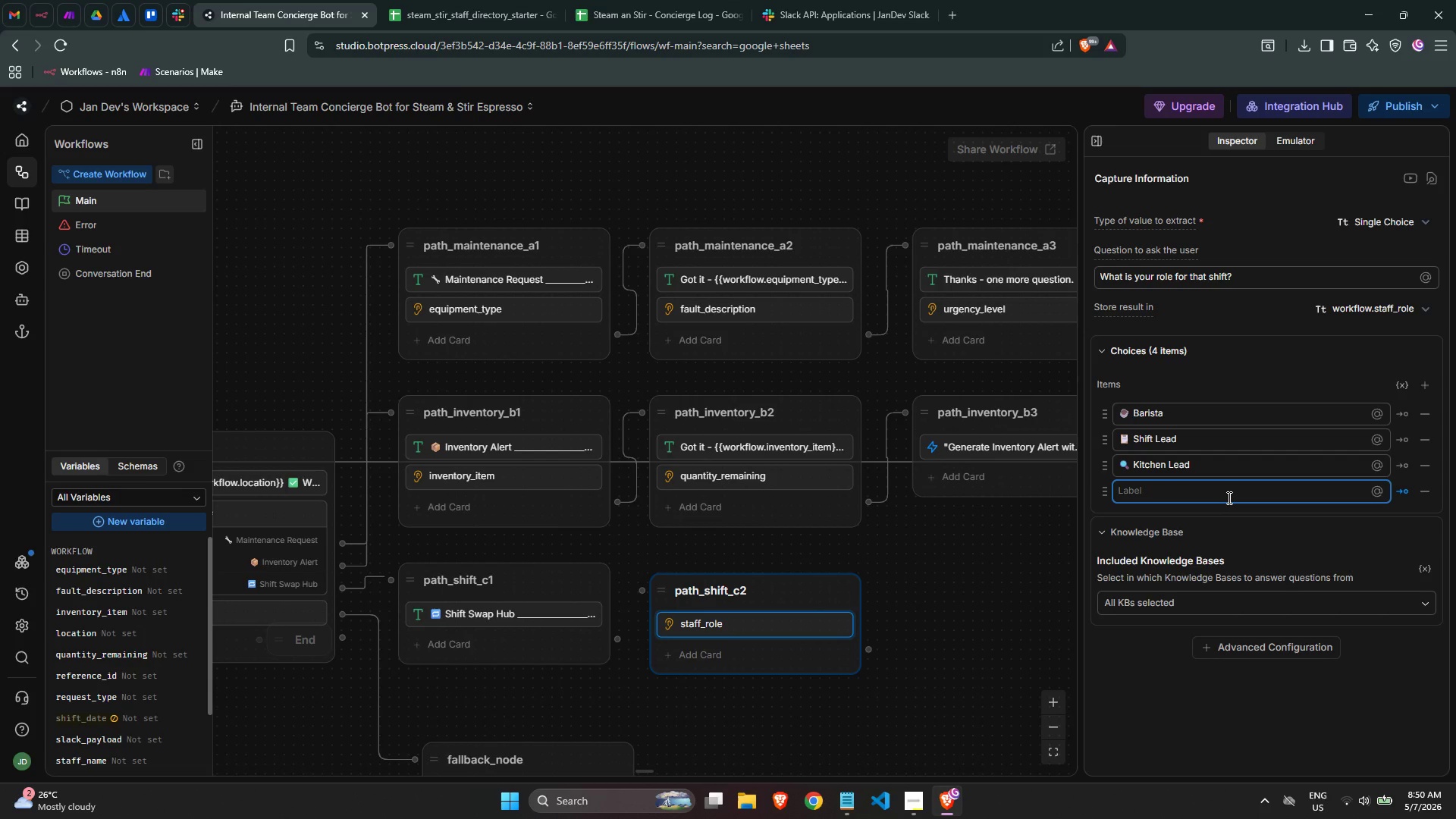 
key(Meta+MetaLeft)
 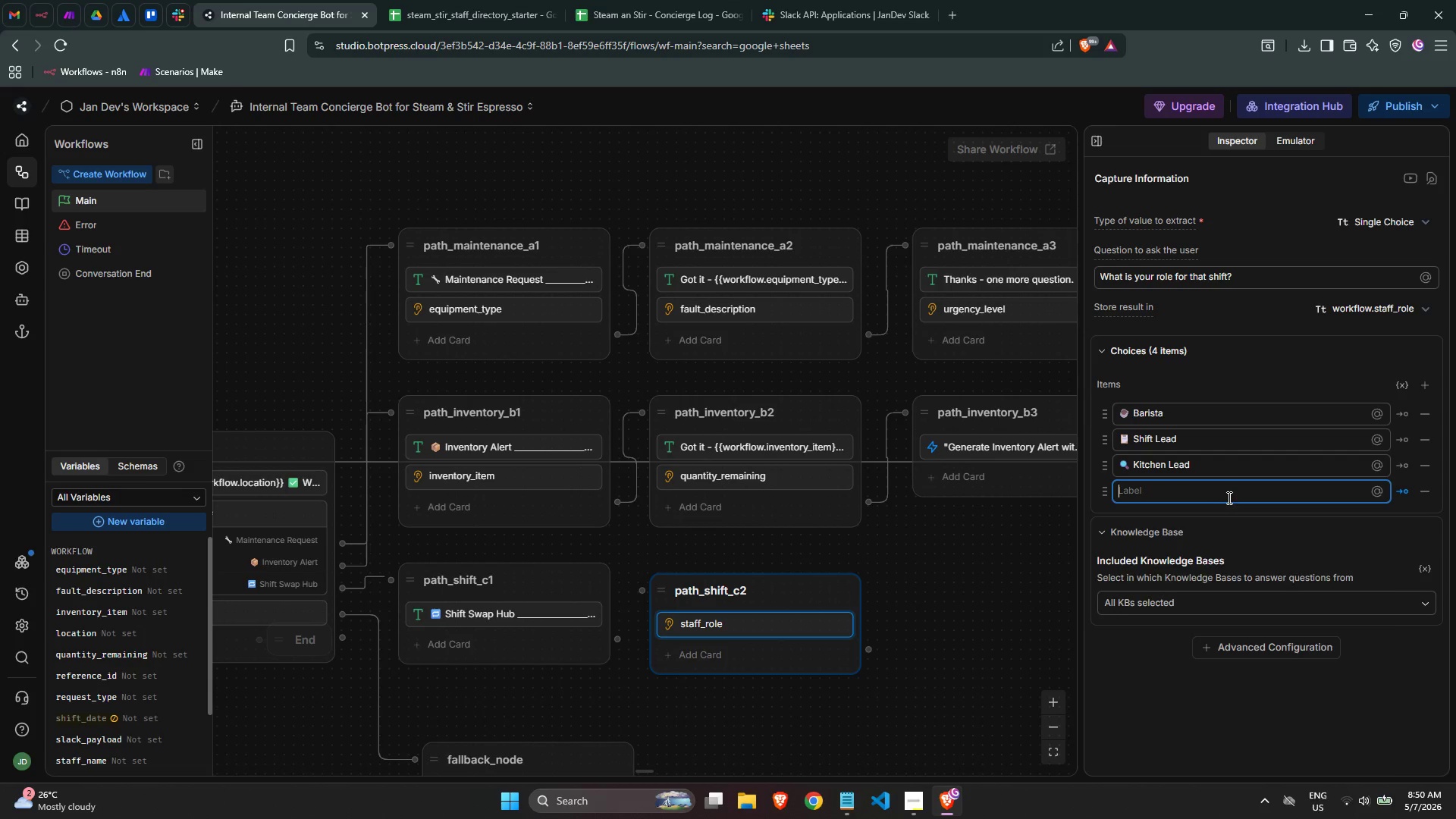 
key(Meta+Period)
 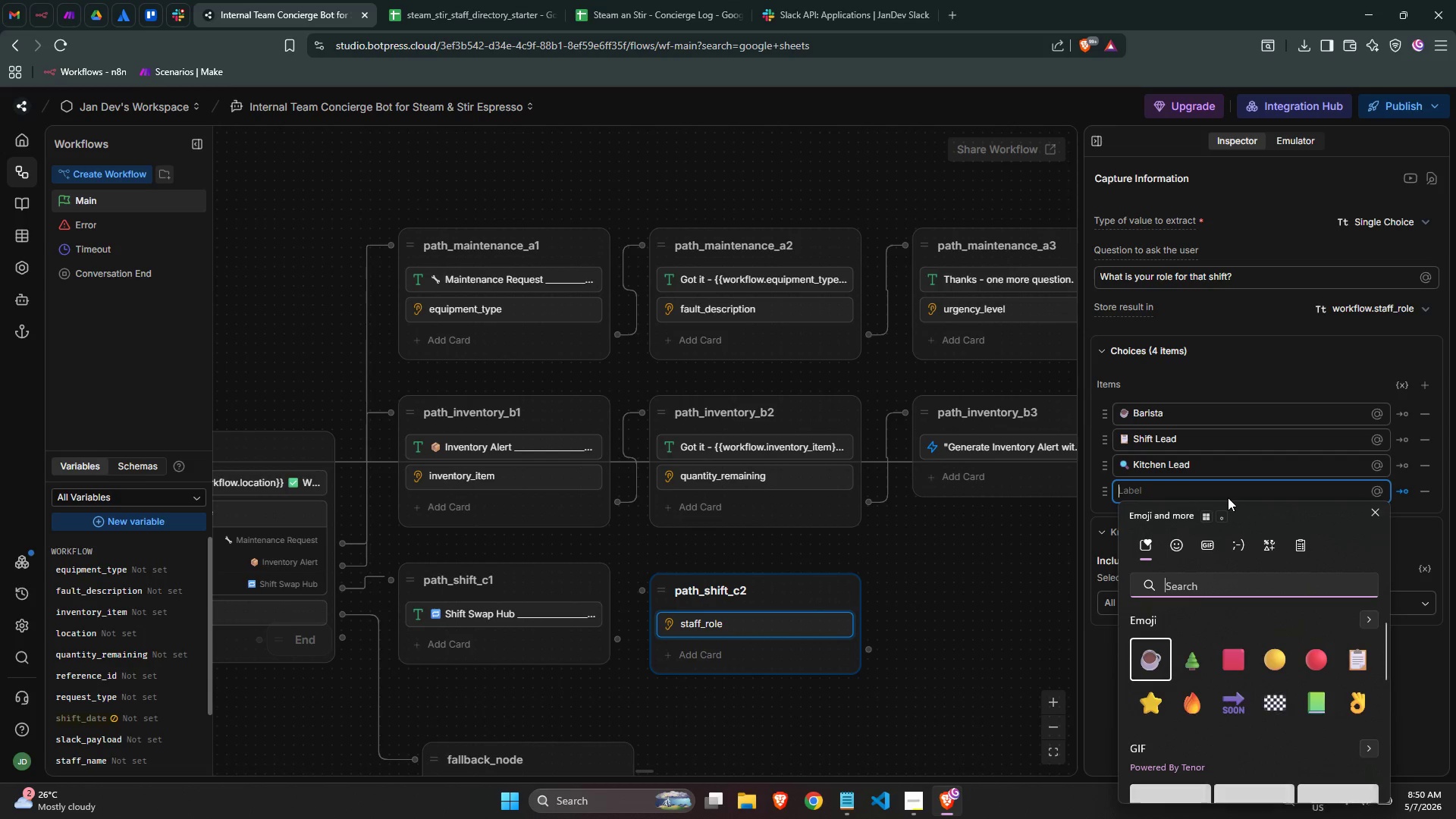 
type(plant)
 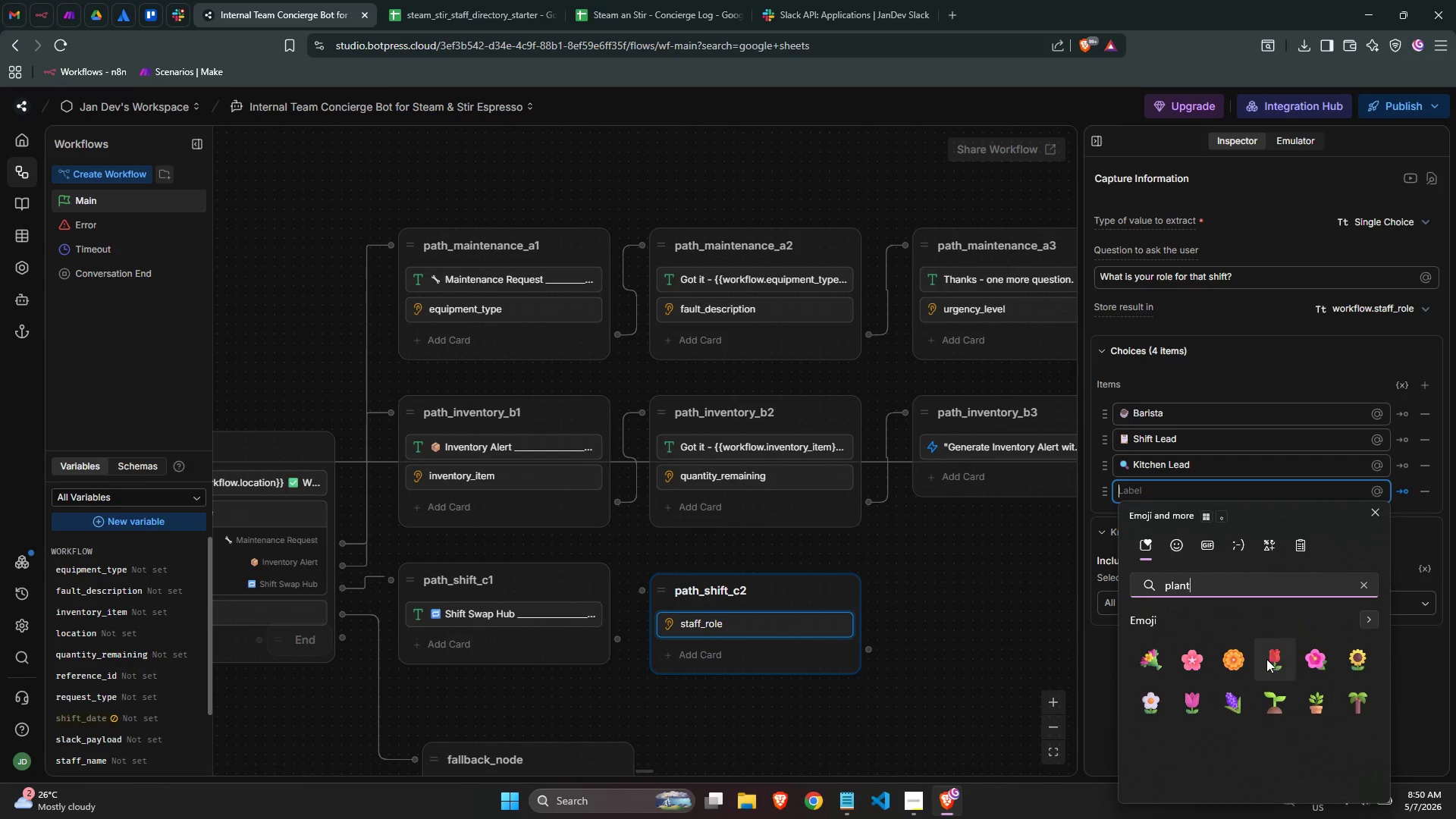 
left_click([1270, 697])
 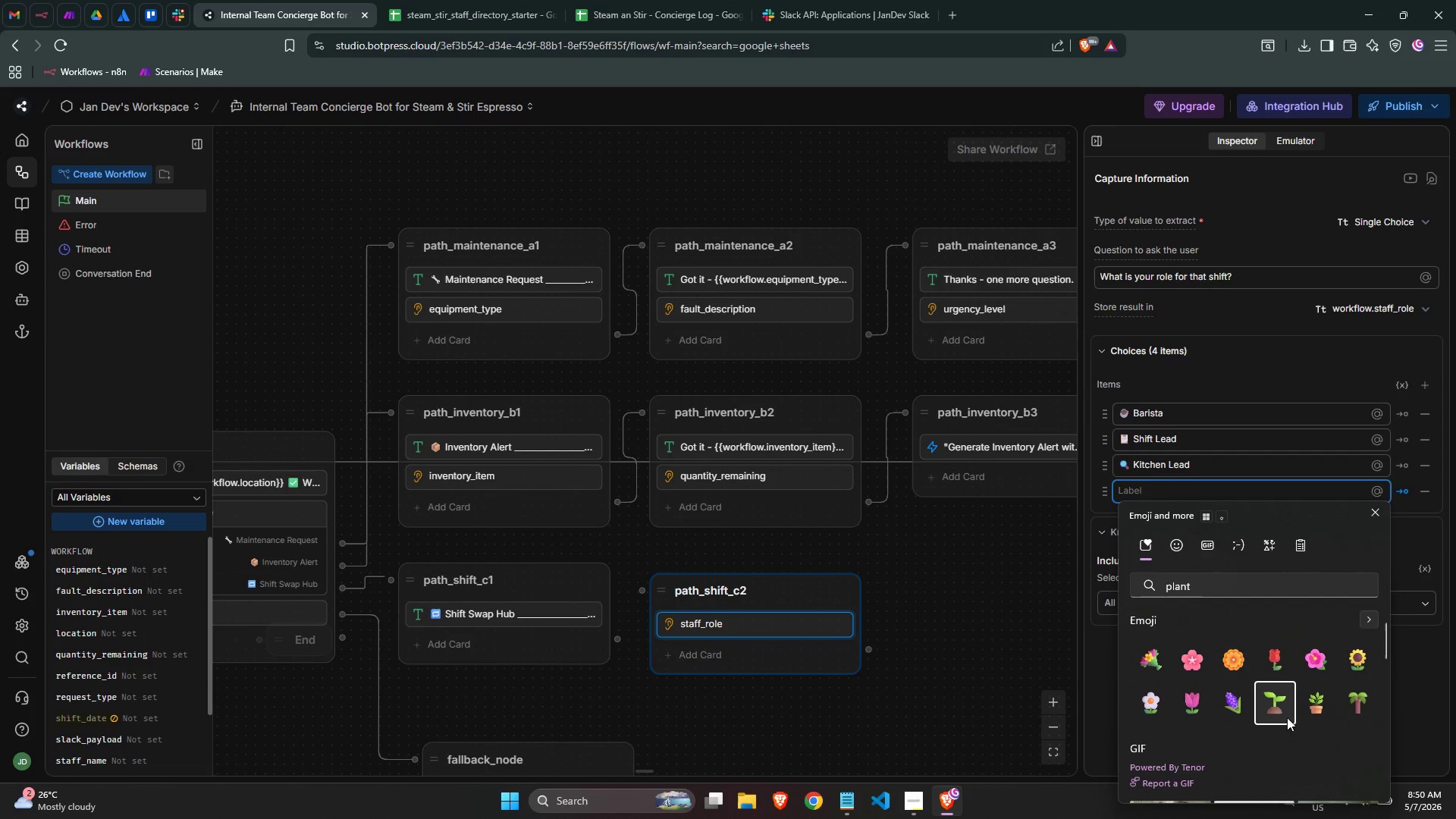 
type( Roaster)
 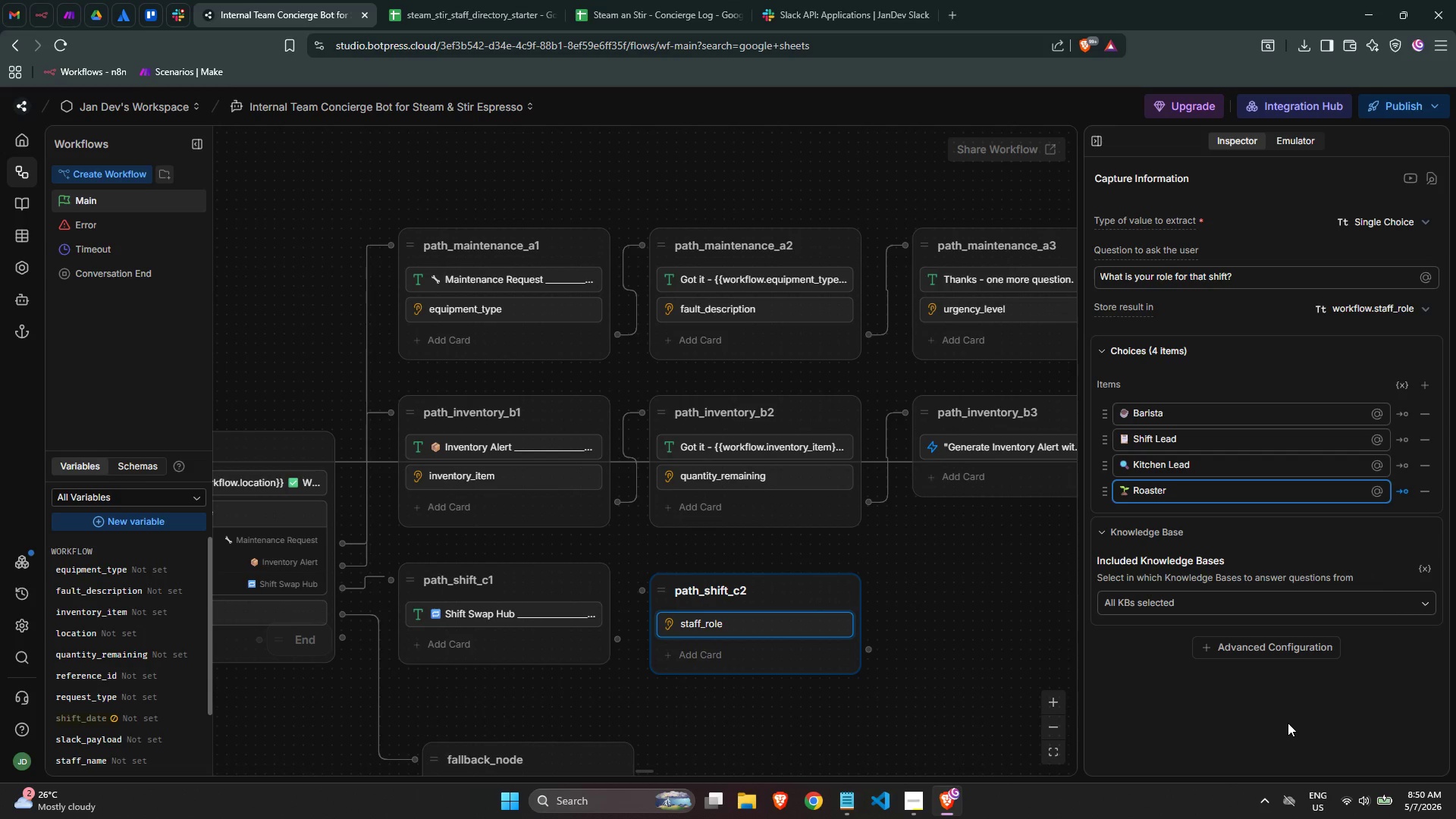 
left_click([1408, 497])
 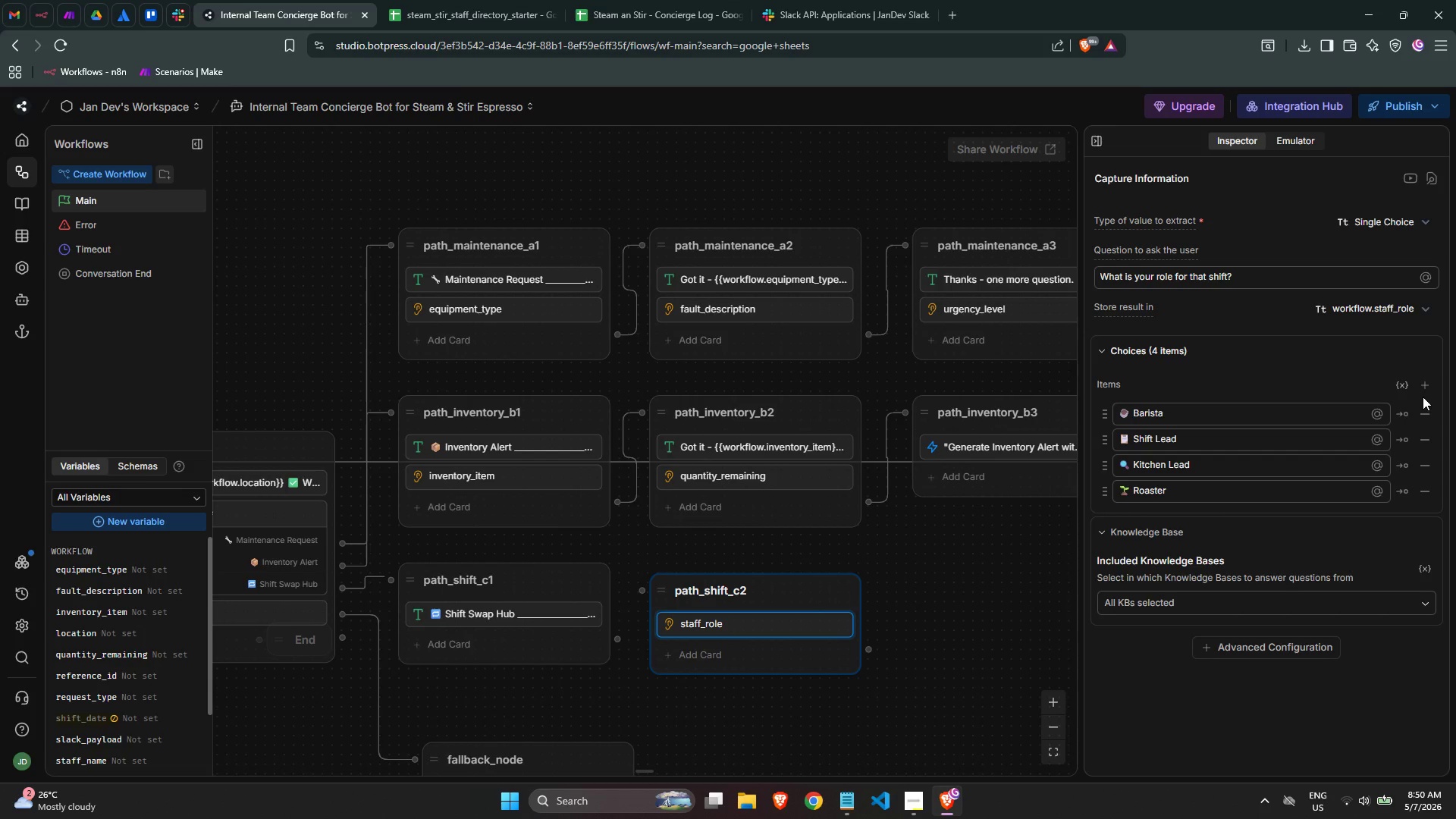 
left_click([1423, 391])
 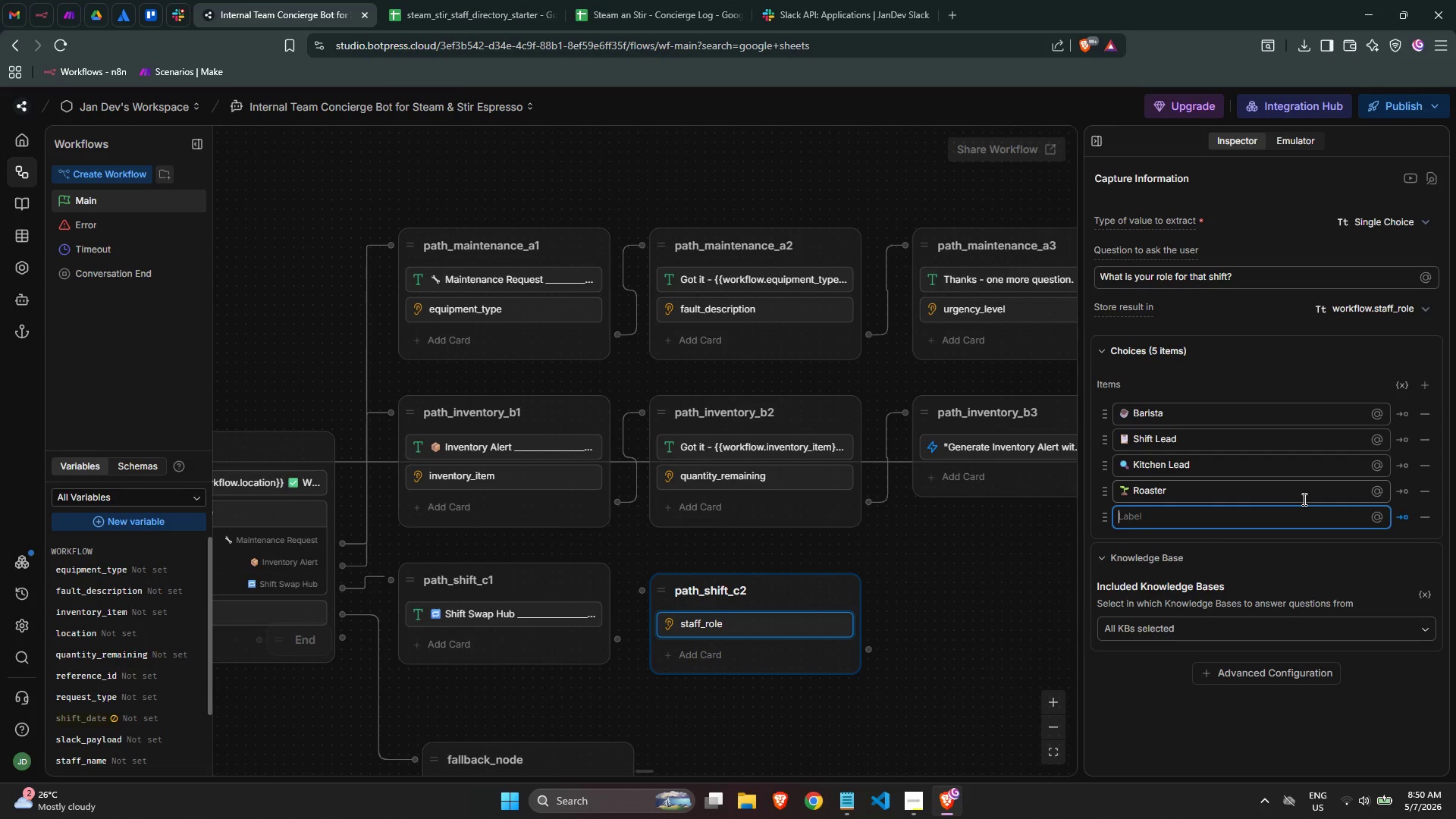 
key(Meta+MetaLeft)
 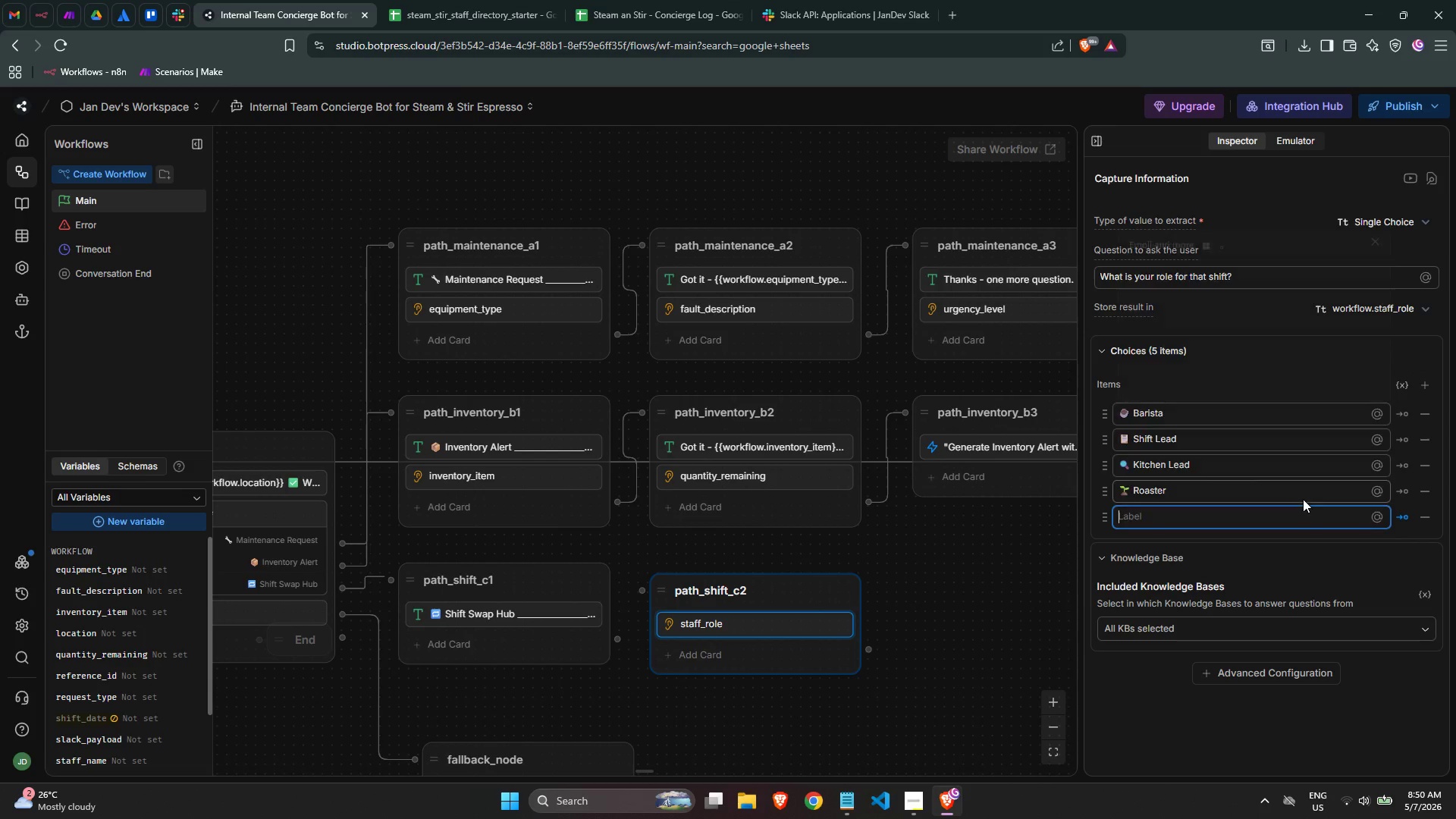 
key(Meta+Period)
 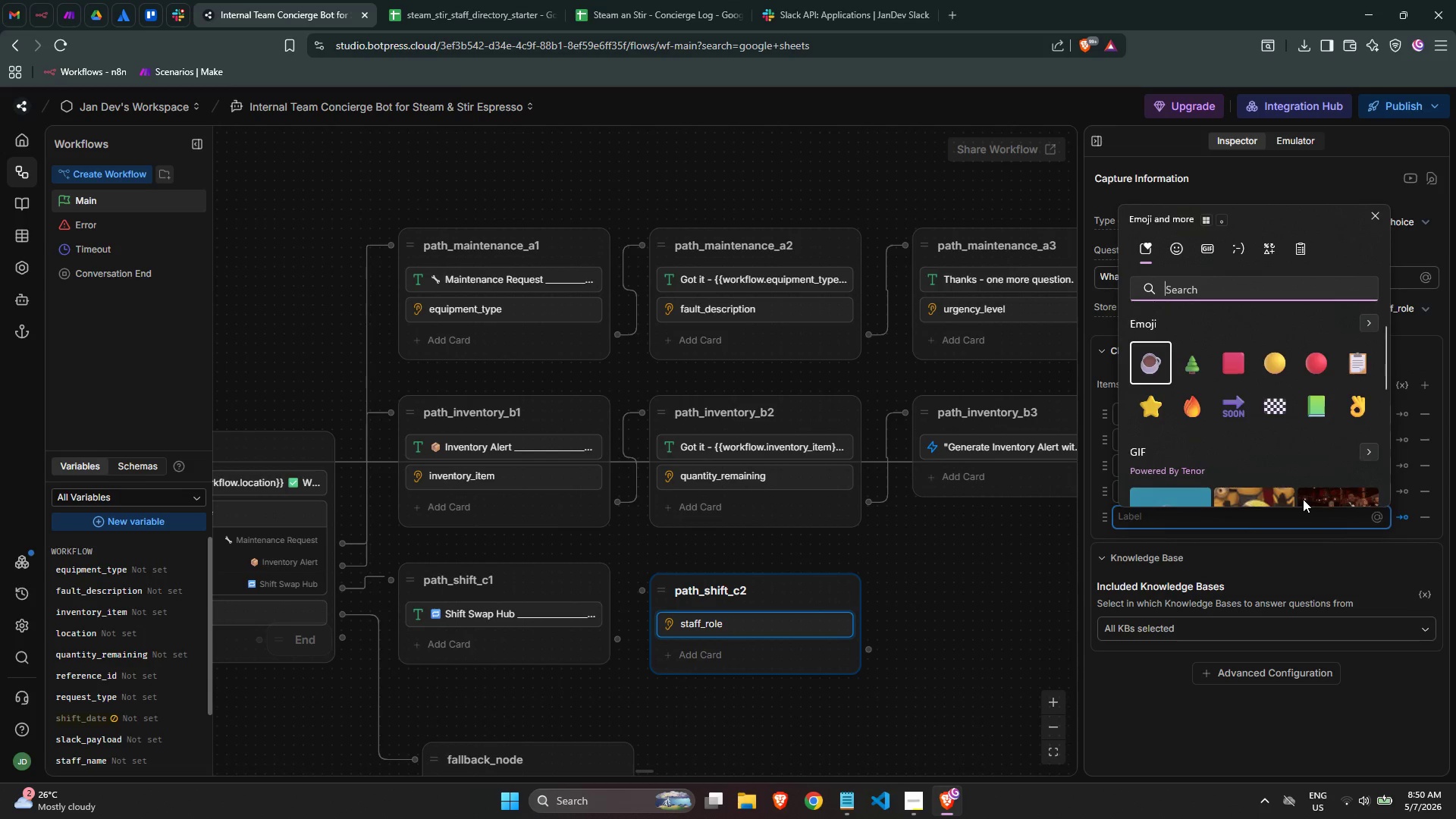 
type(store)
 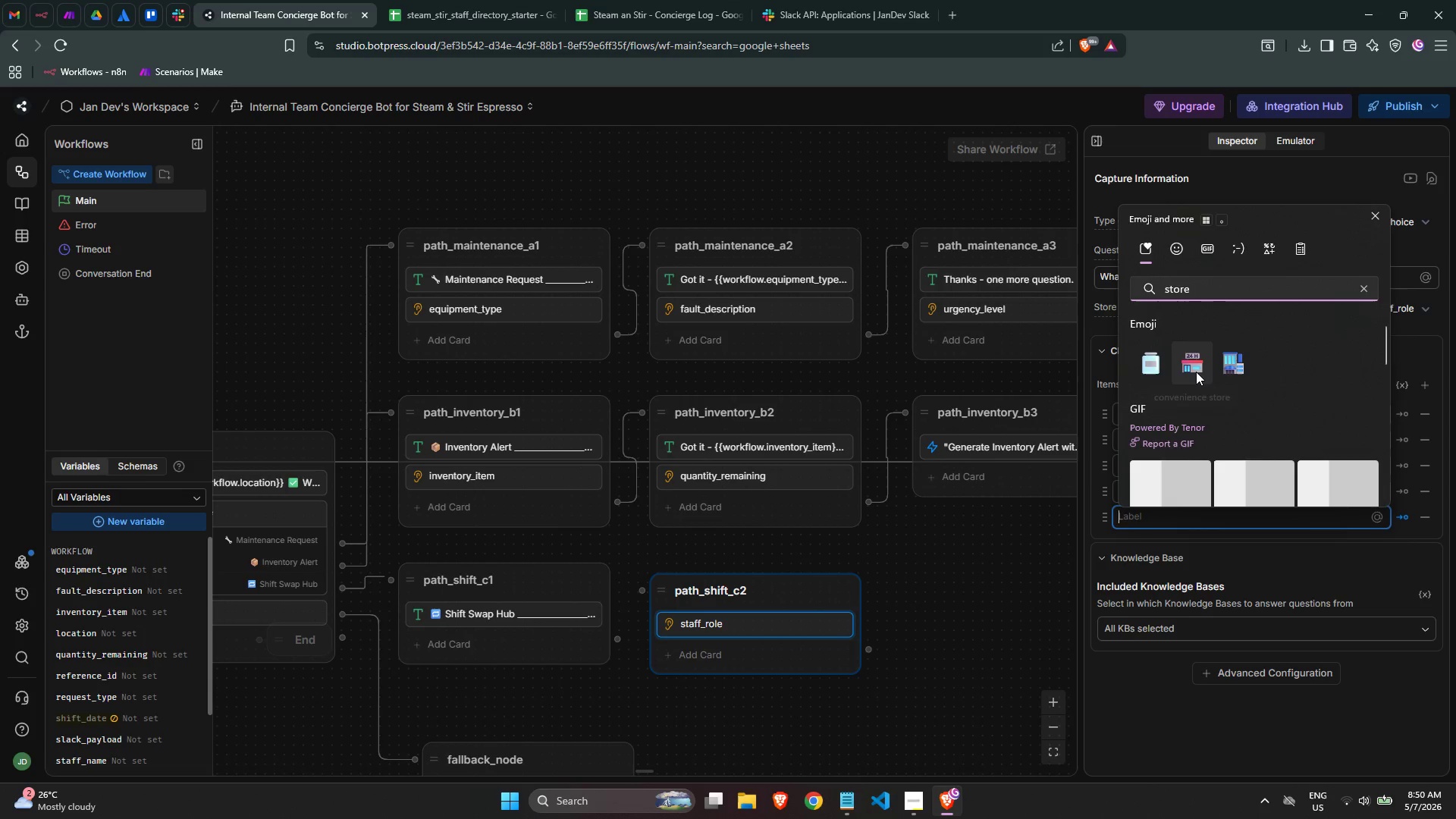 
left_click([1196, 372])
 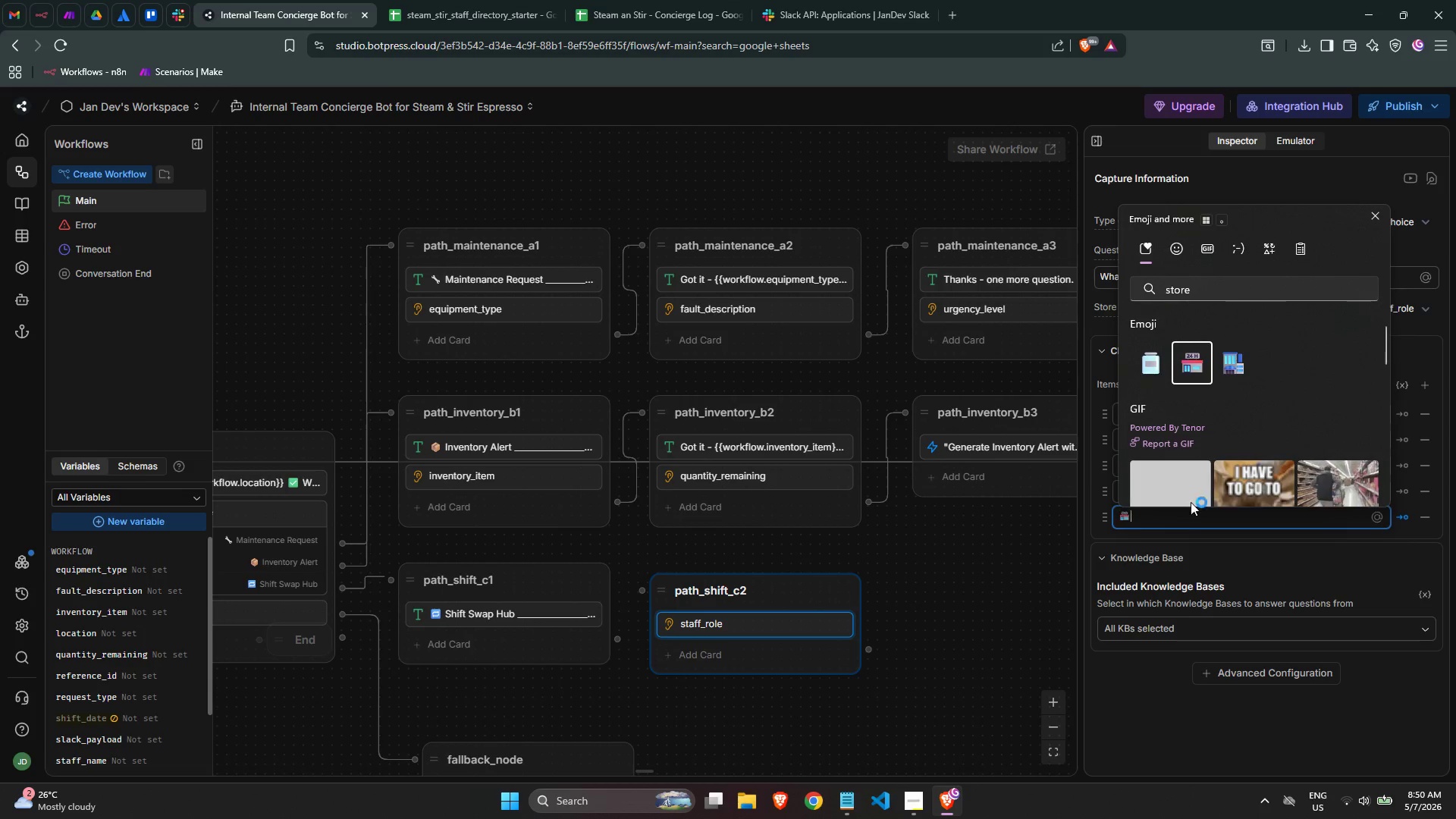 
type( Store Manager)
 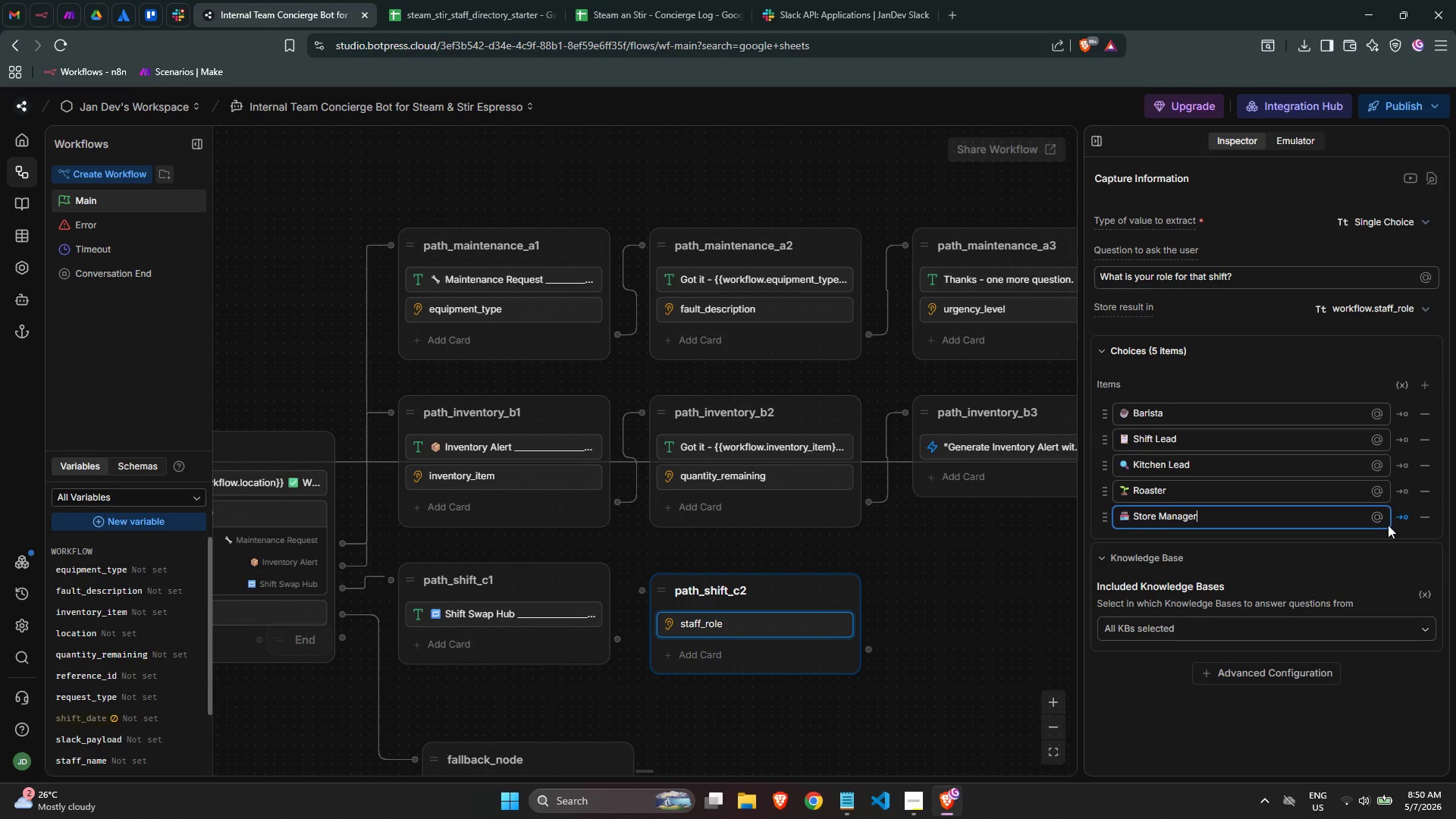 
left_click([1396, 522])
 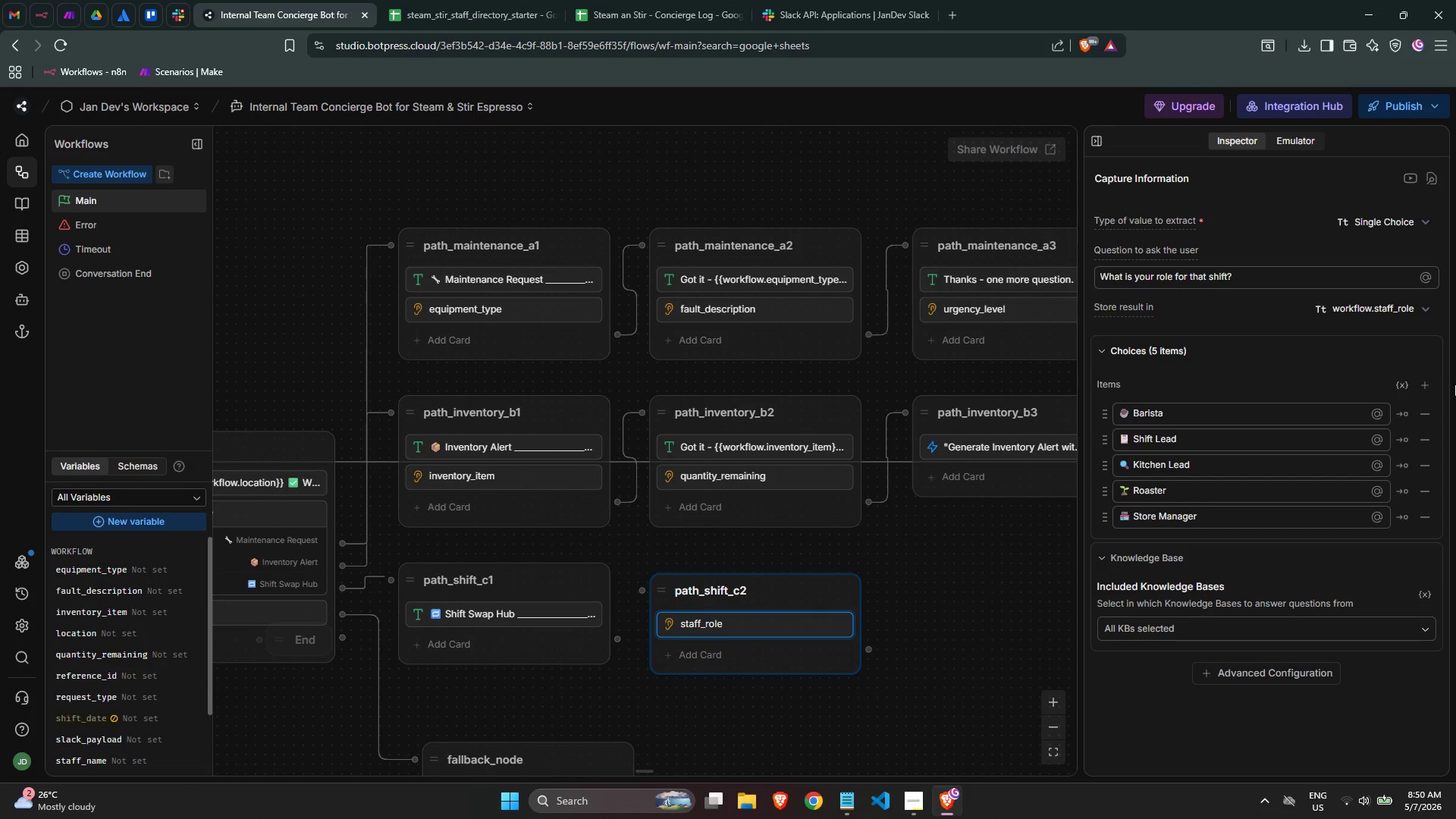 
left_click([1430, 382])
 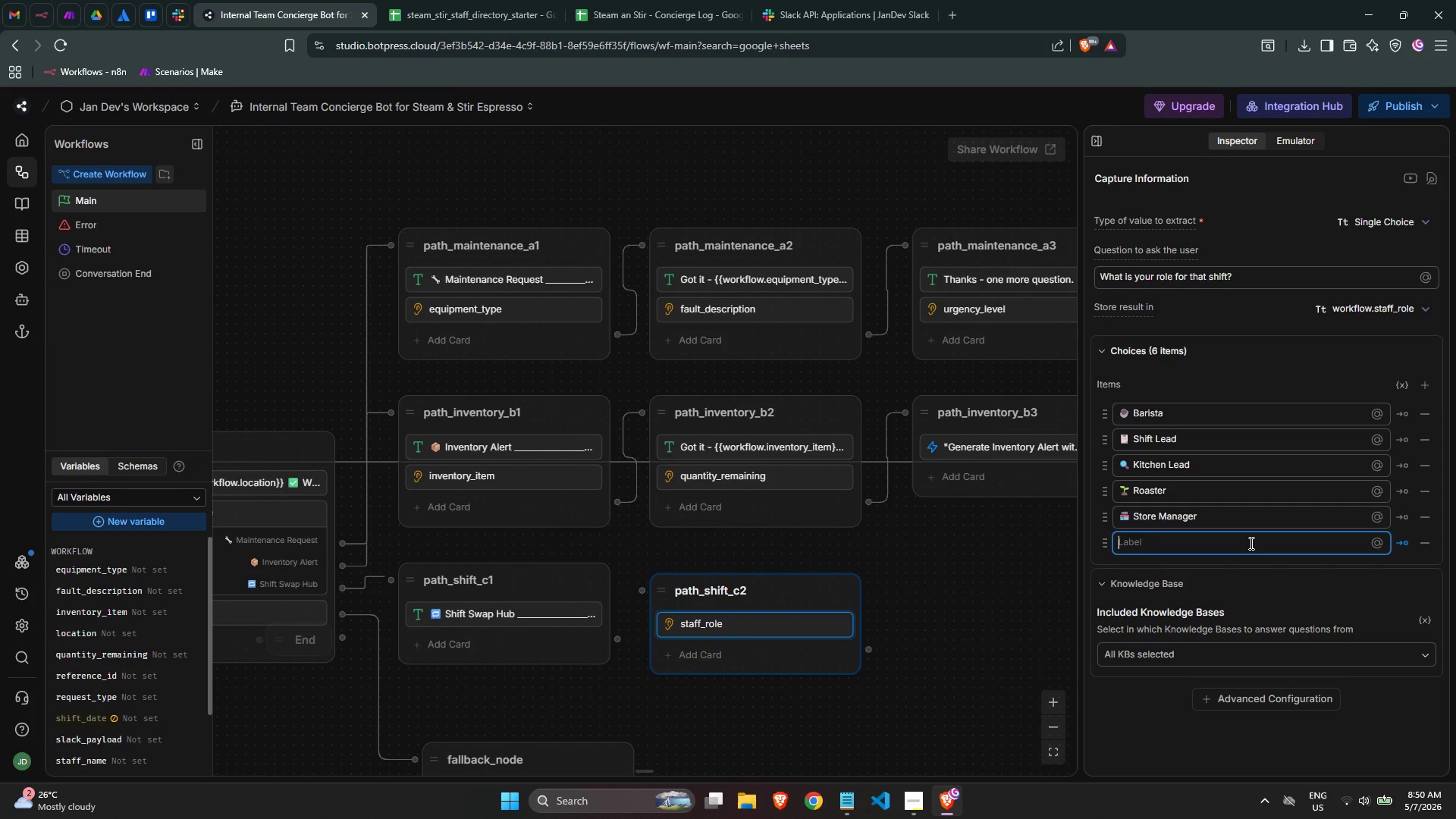 
wait(5.02)
 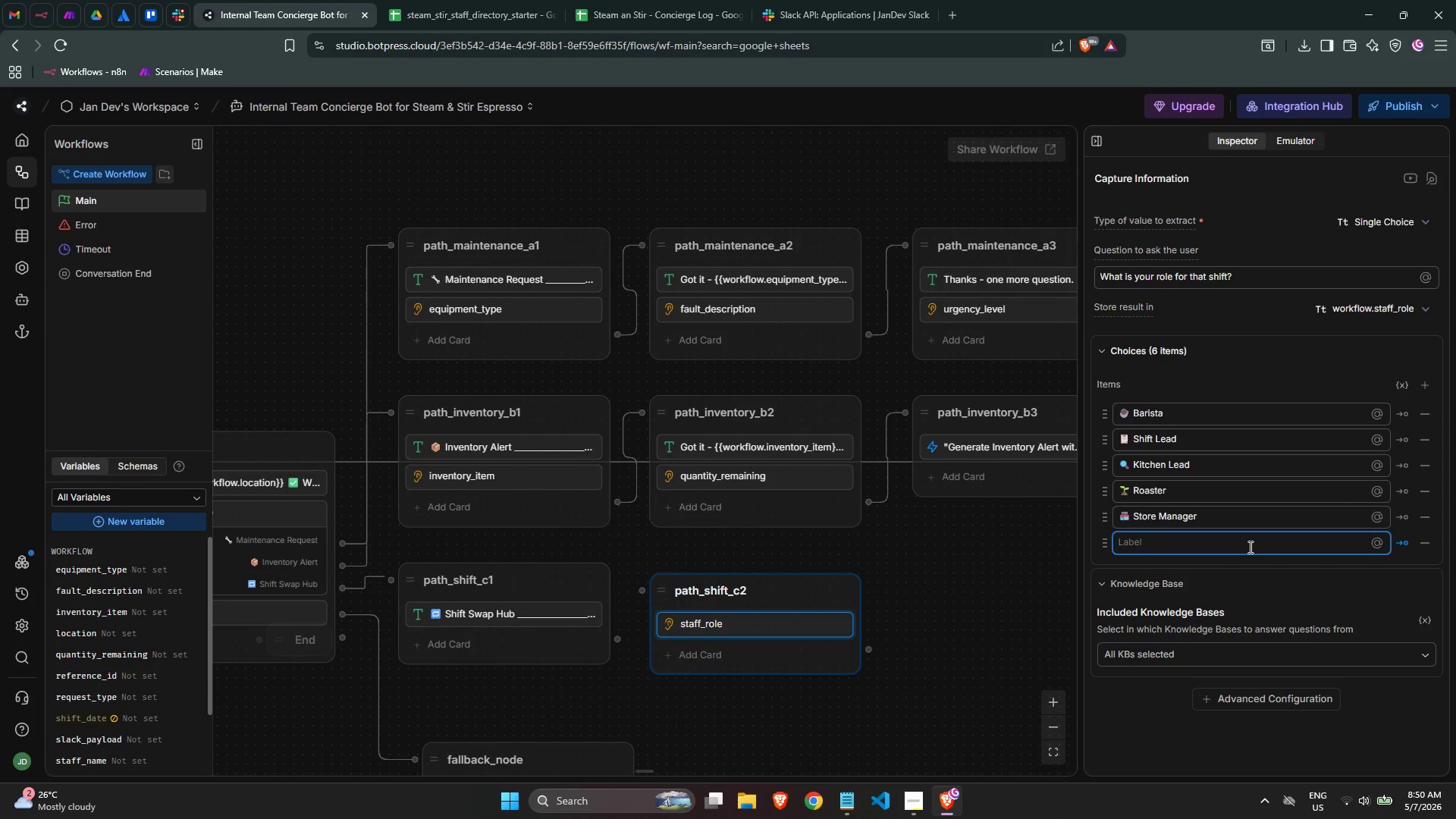 
key(Meta+Period)
 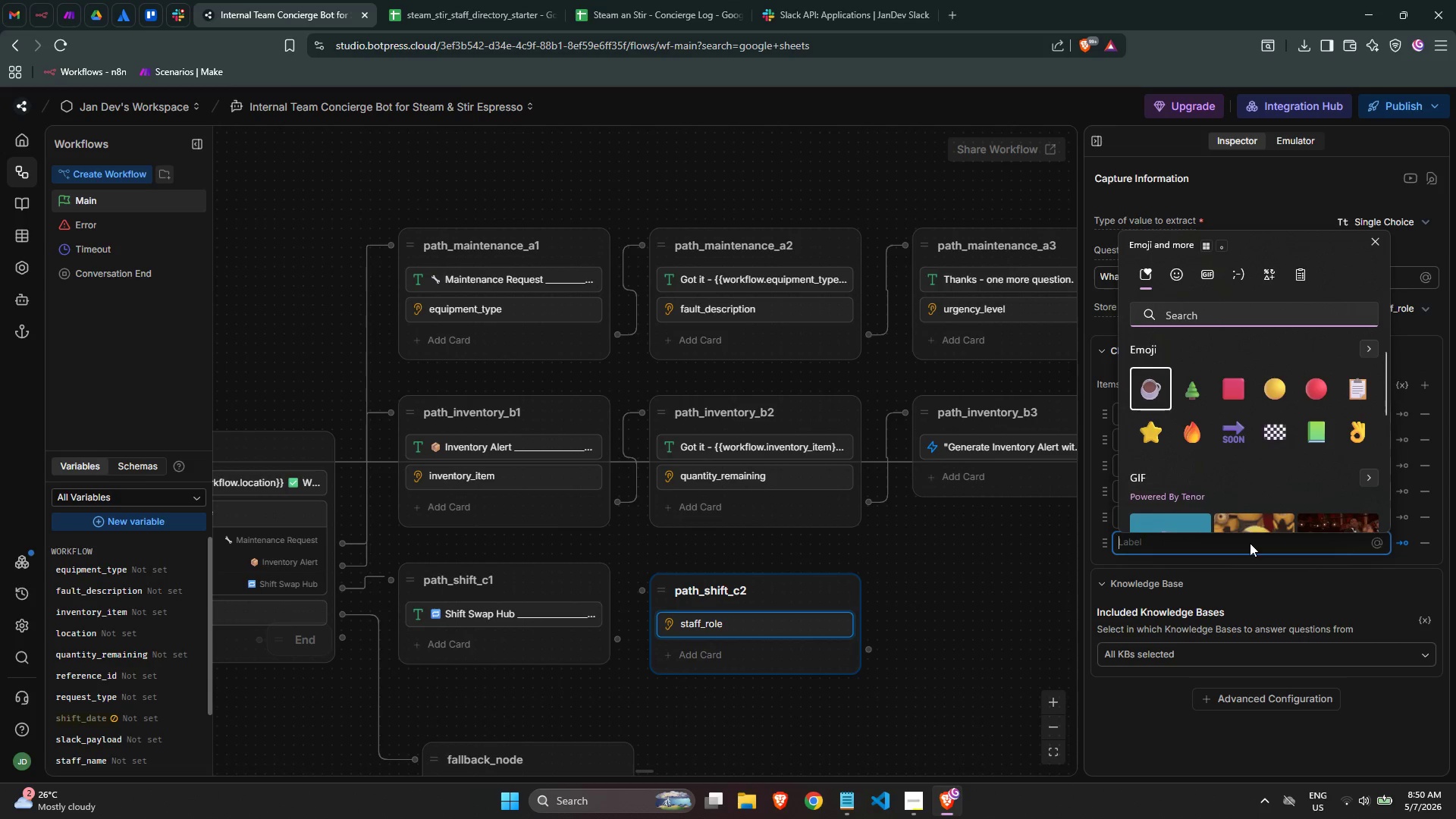 
type(tag)
 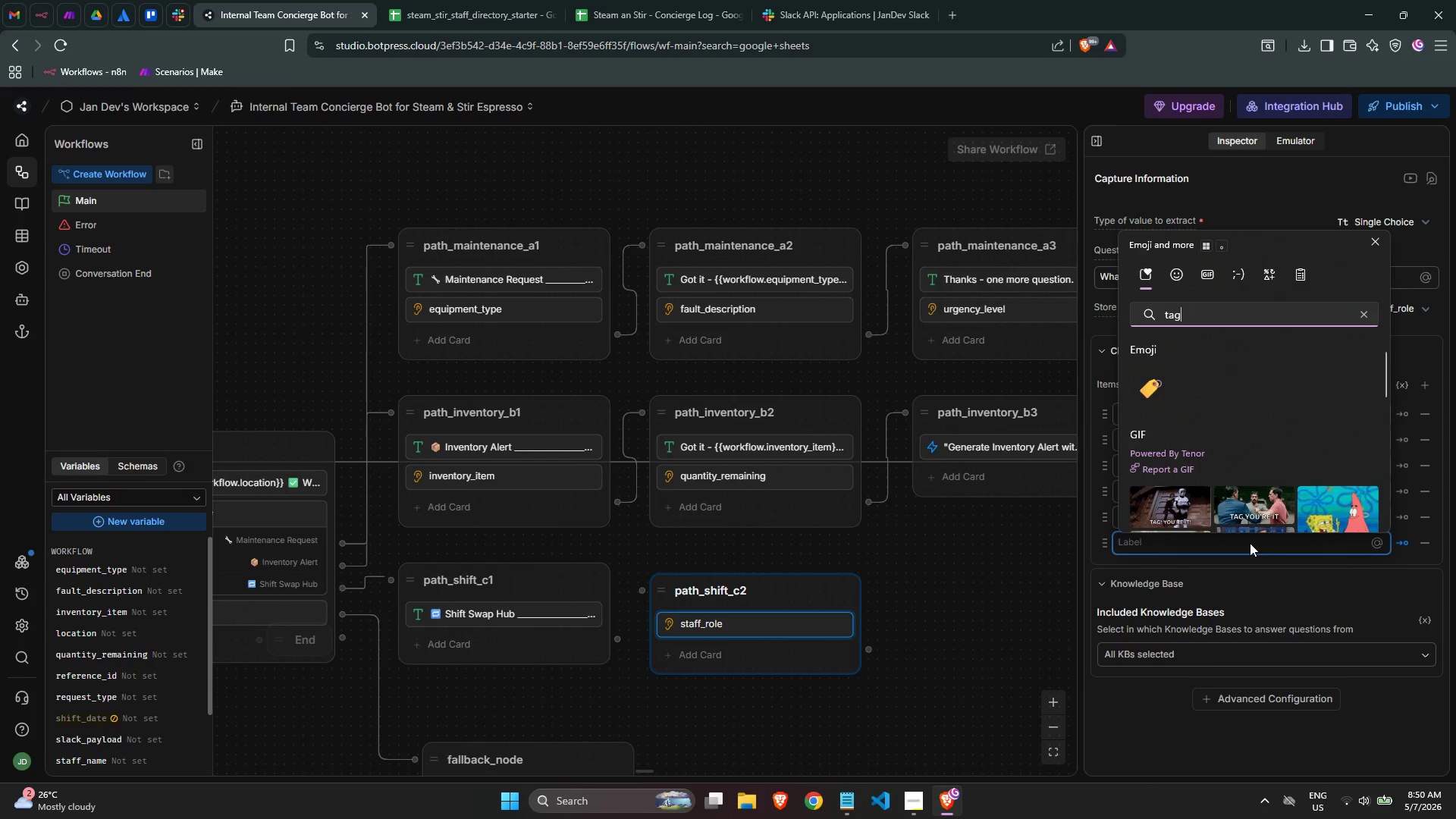 
key(Backspace)
 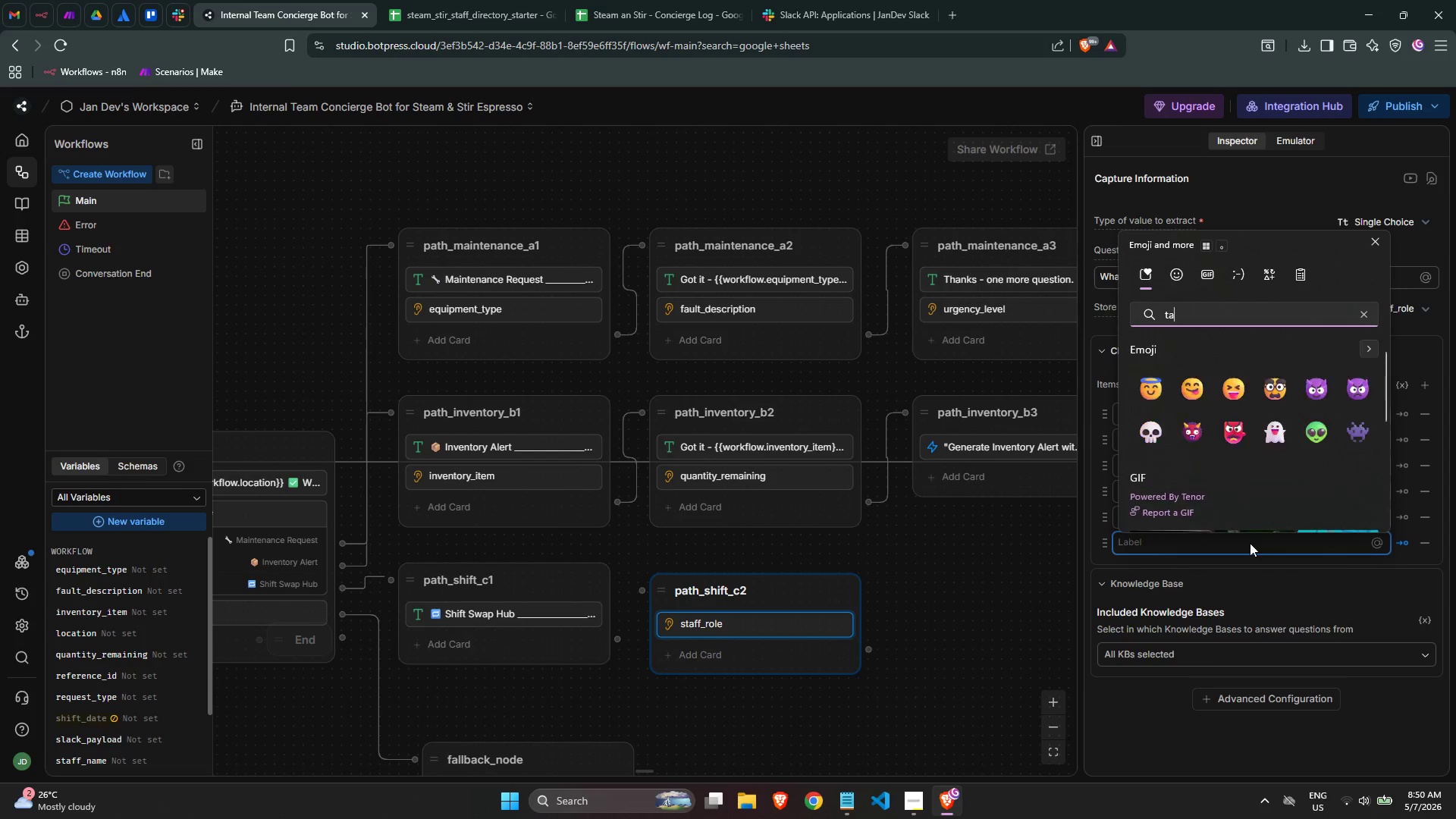 
key(Backspace)
 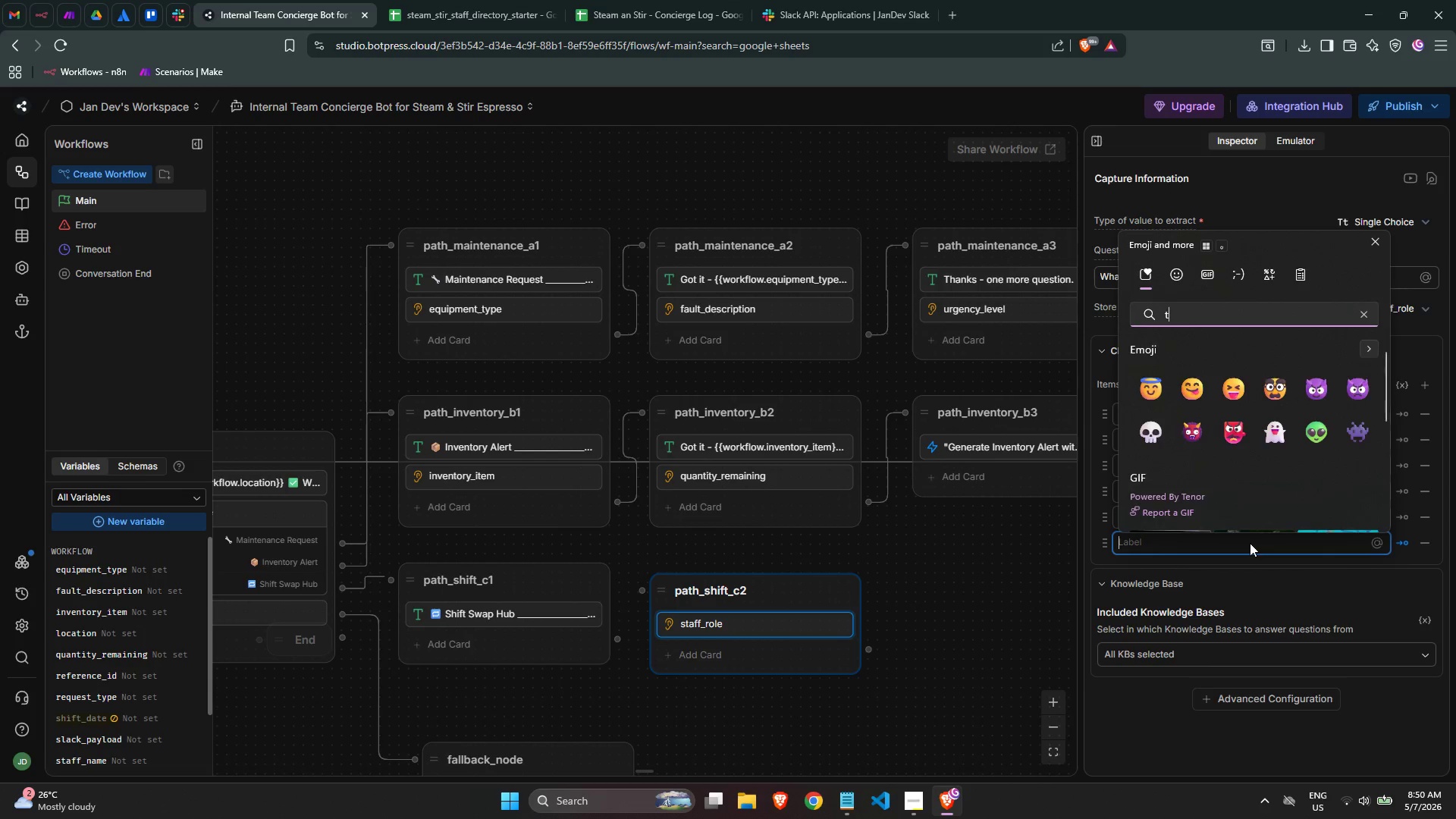 
key(Backspace)
 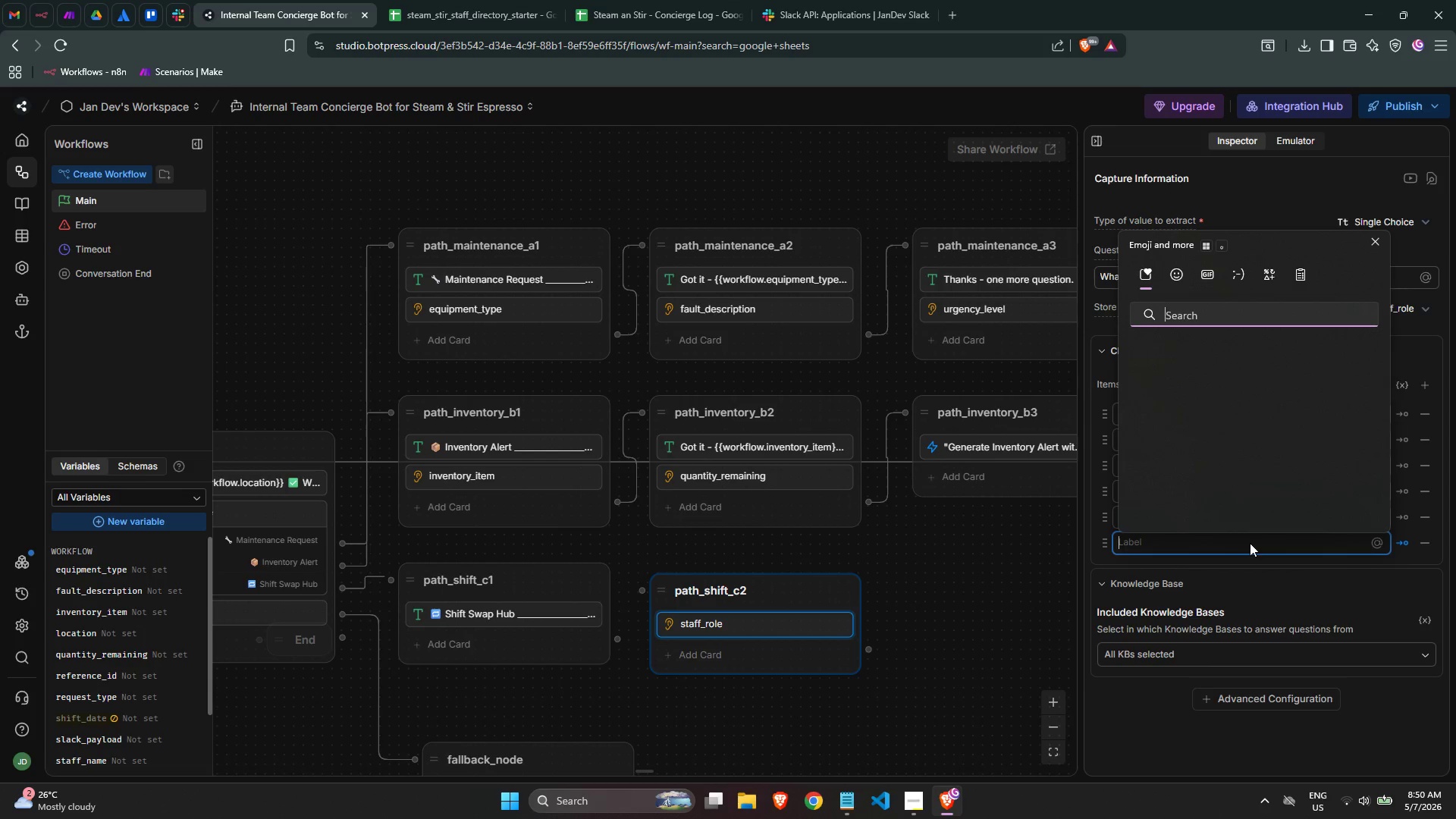 
key(Backspace)
 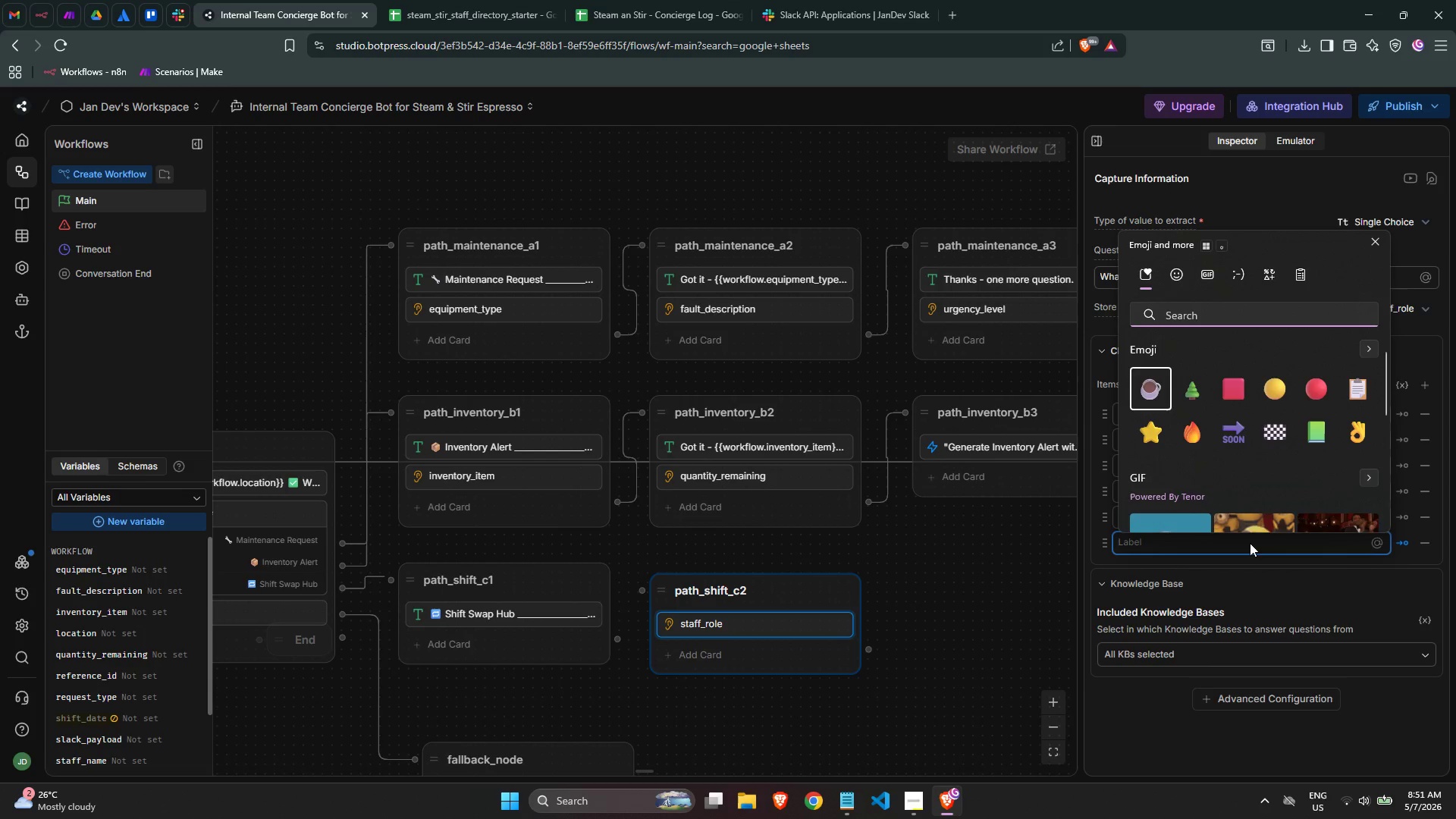 
type(mess)
key(Backspace)
key(Backspace)
key(Backspace)
key(Backspace)
type(mail)
 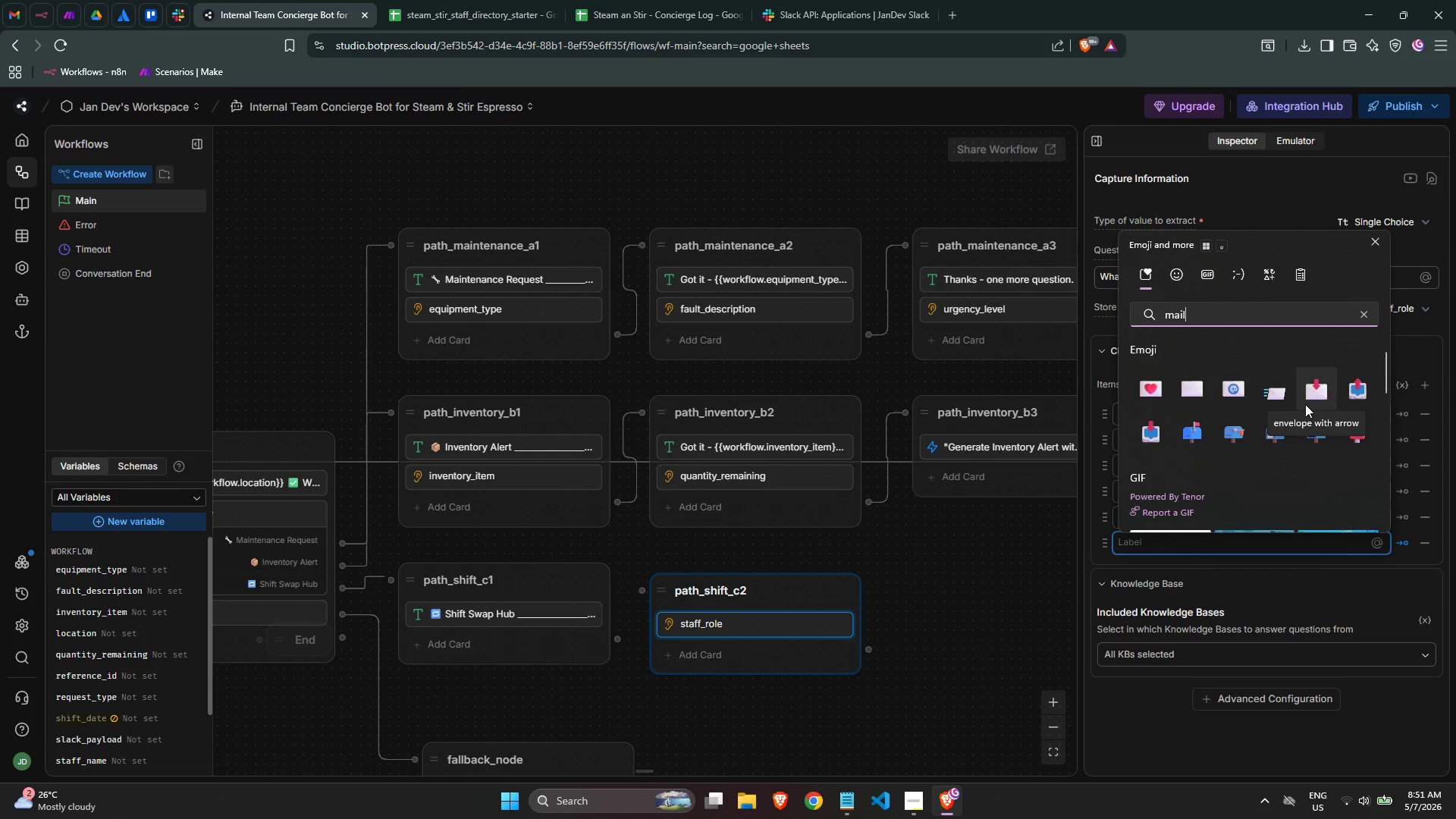 
wait(17.22)
 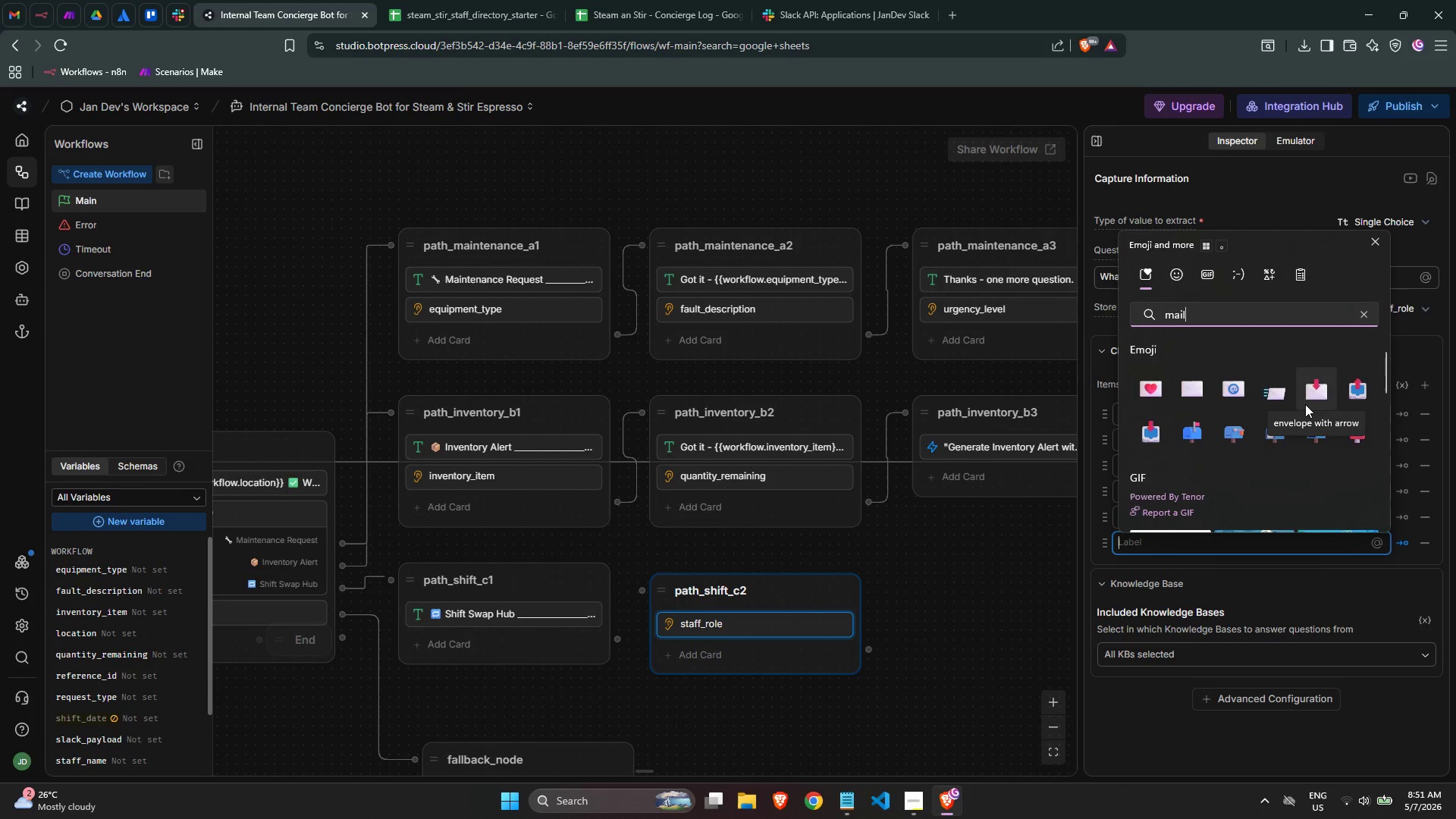 
key(Control+A)
 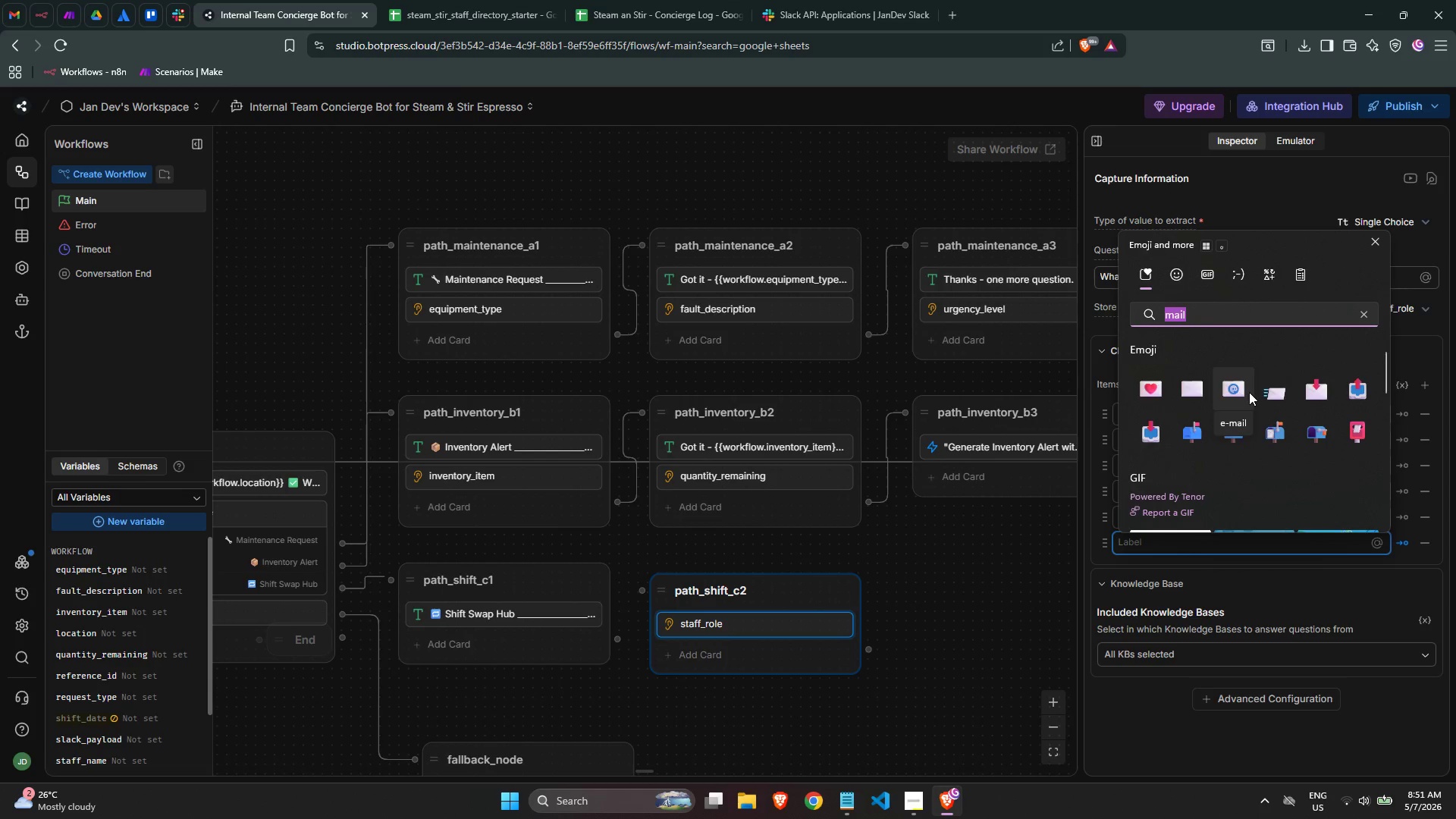 
type(seas)
key(Backspace)
key(Backspace)
key(Backspace)
key(Backspace)
key(Backspace)
type(asso)
key(Backspace)
key(Backspace)
key(Backspace)
key(Backspace)
key(Backspace)
 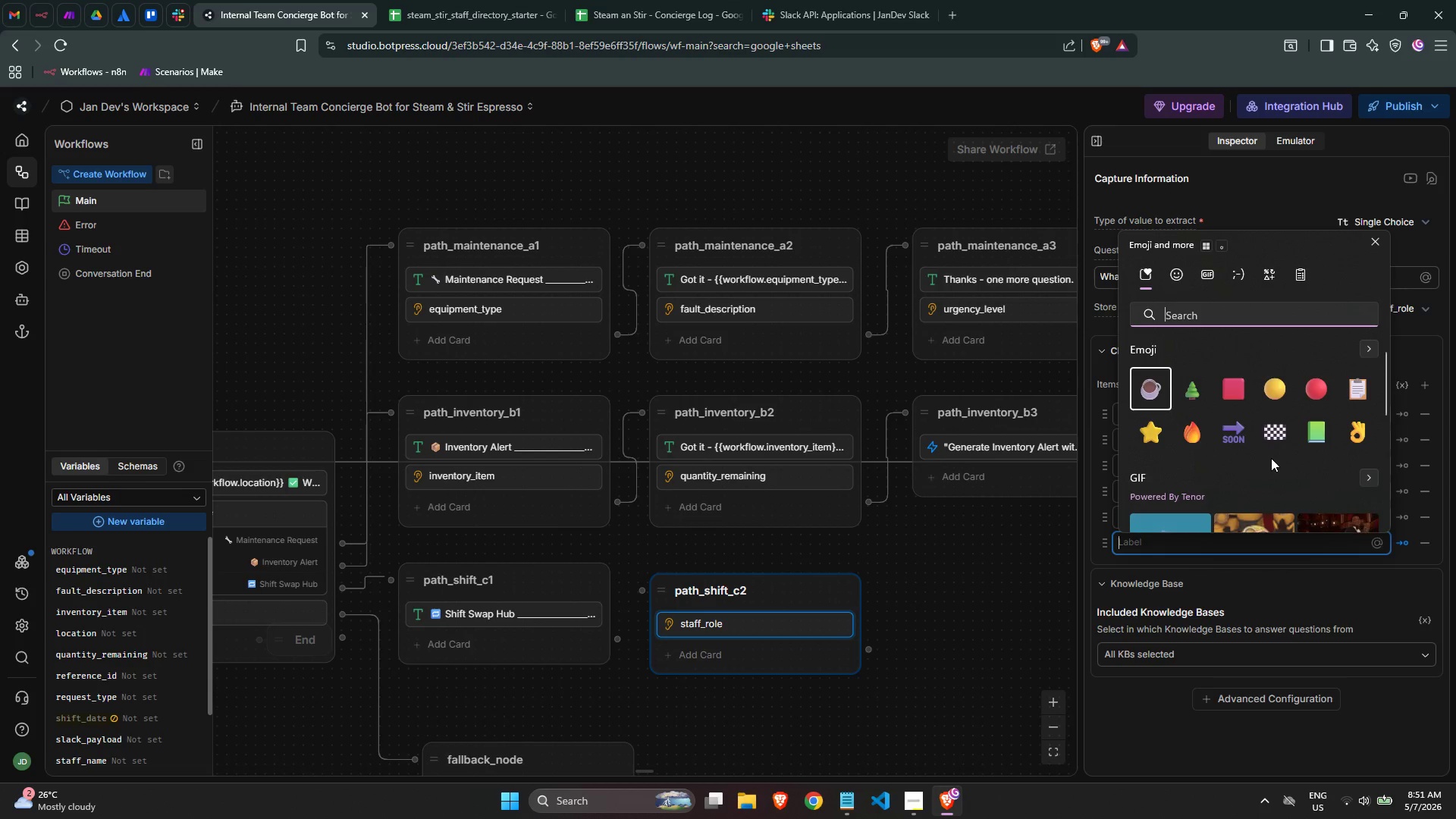 
wait(29.12)
 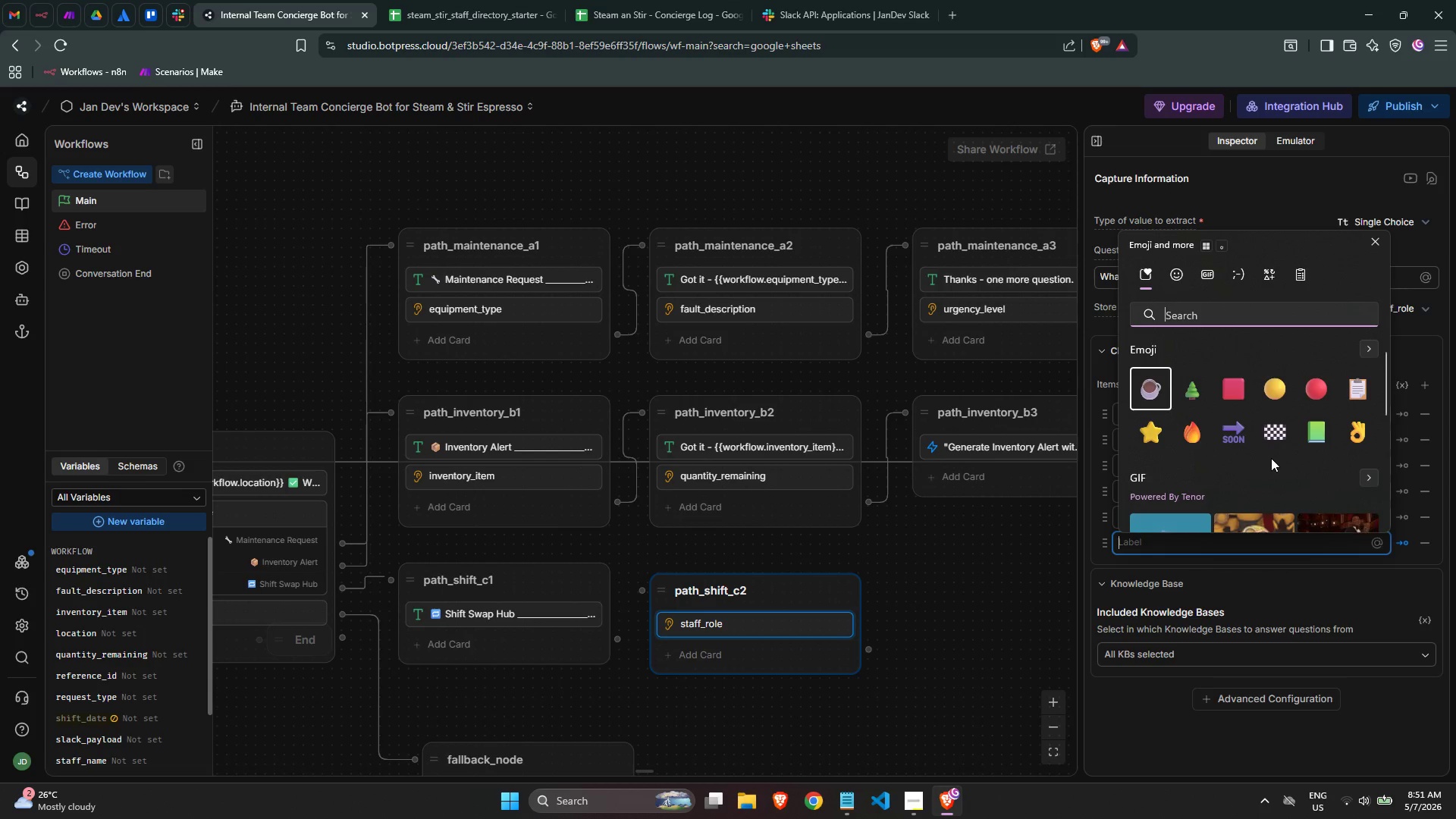 
type(book)
 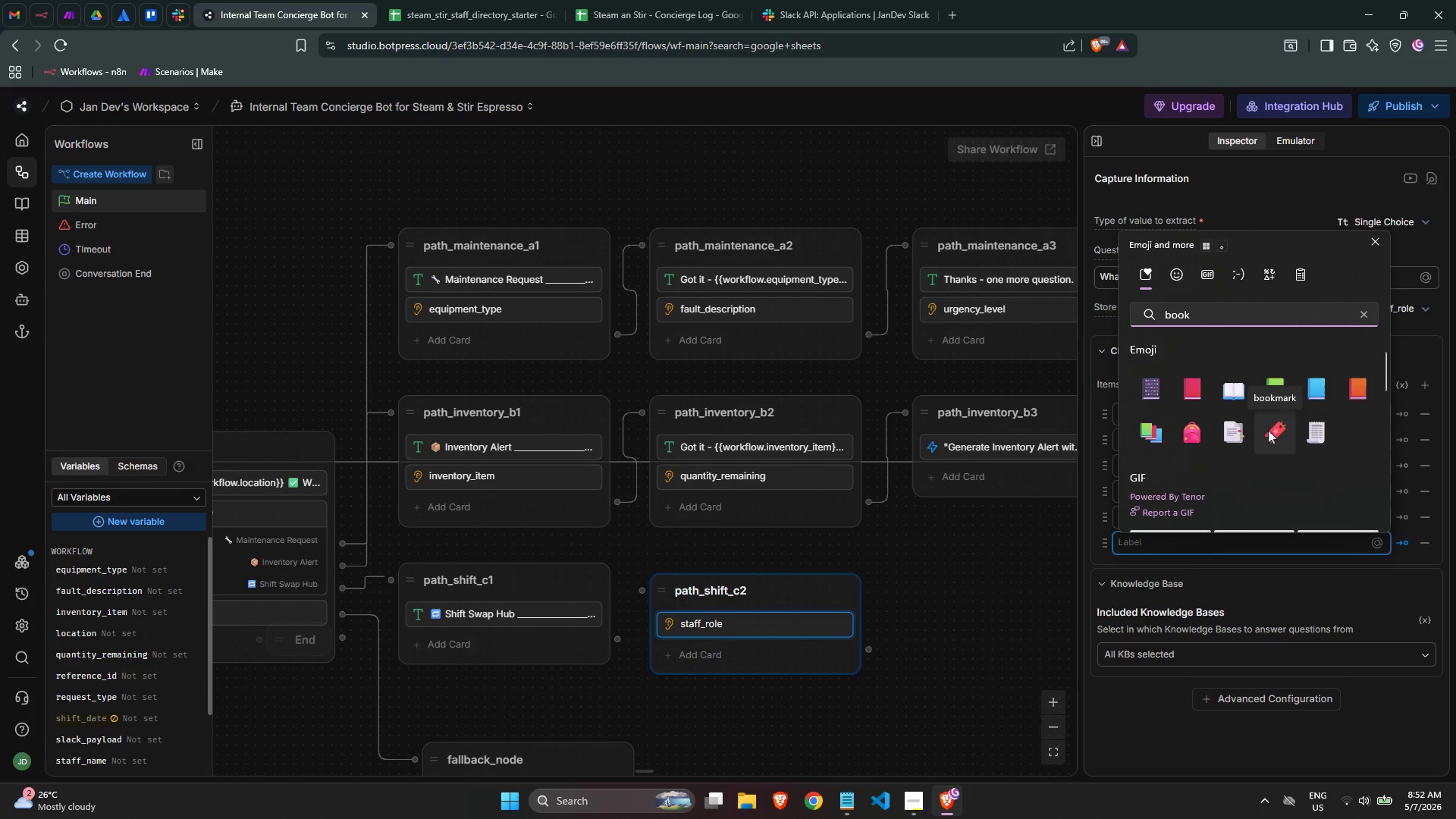 
type(mar)
 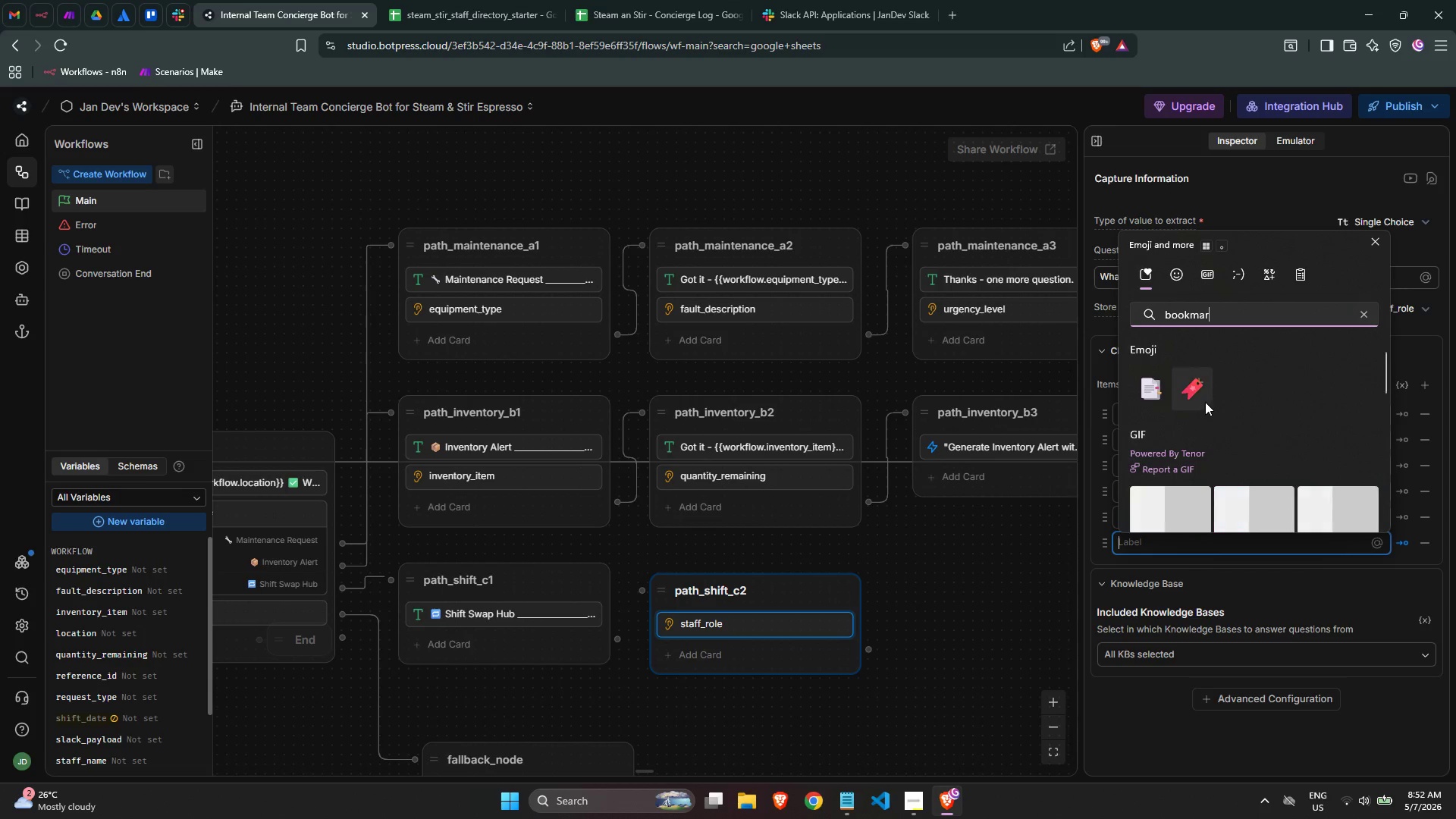 
left_click([1195, 388])
 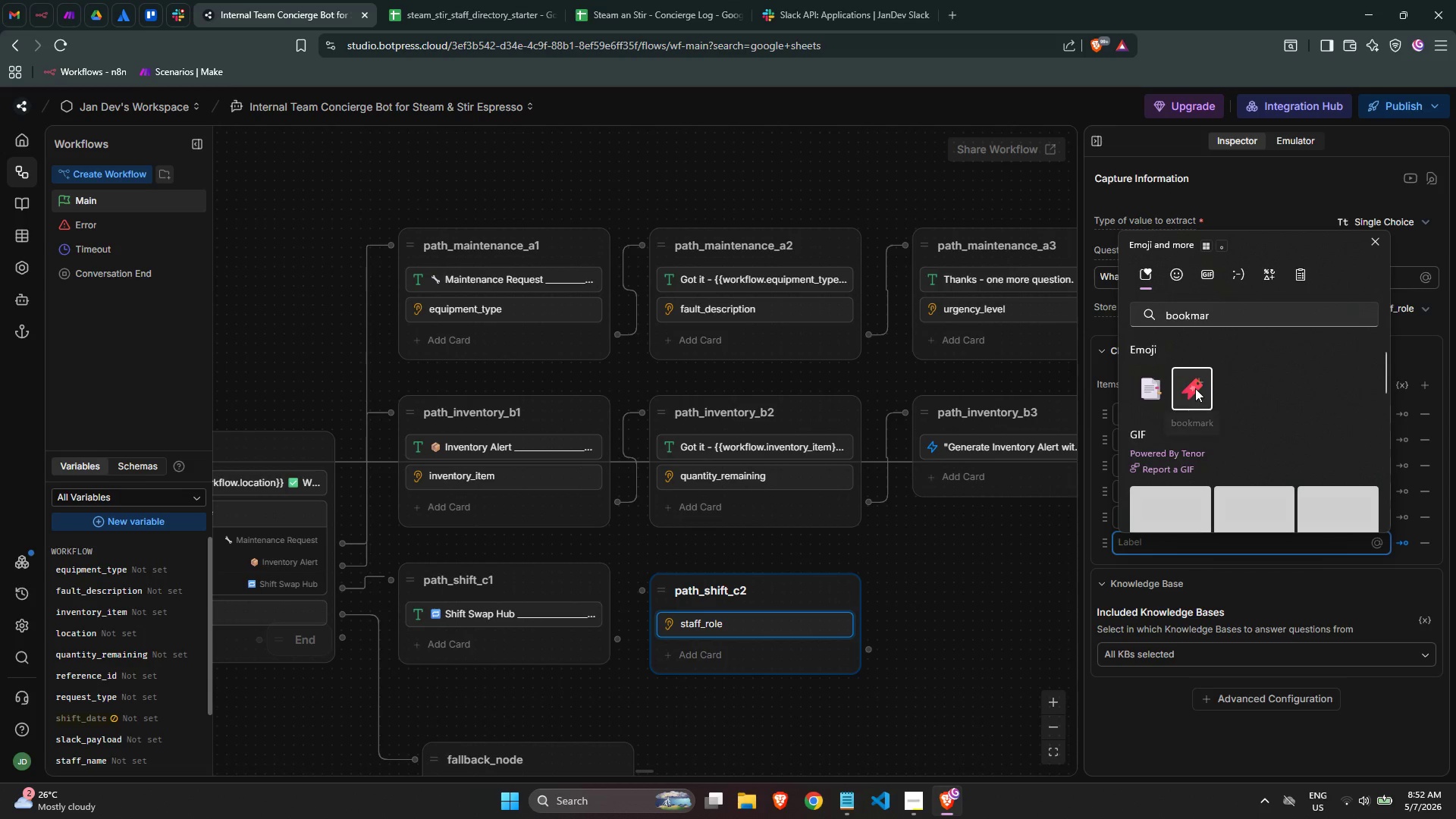 
mouse_move([1221, 420])
 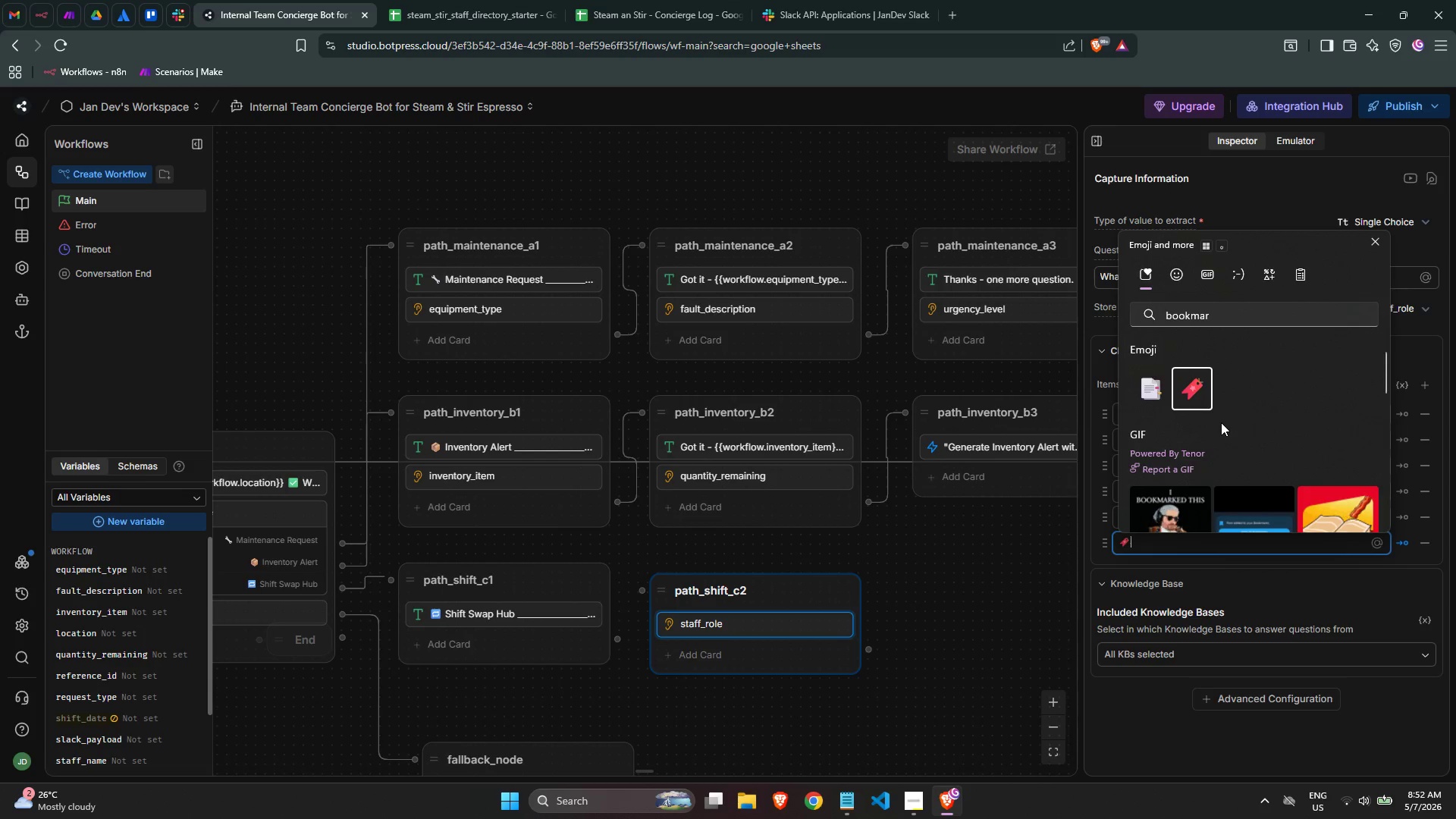 
wait(8.85)
 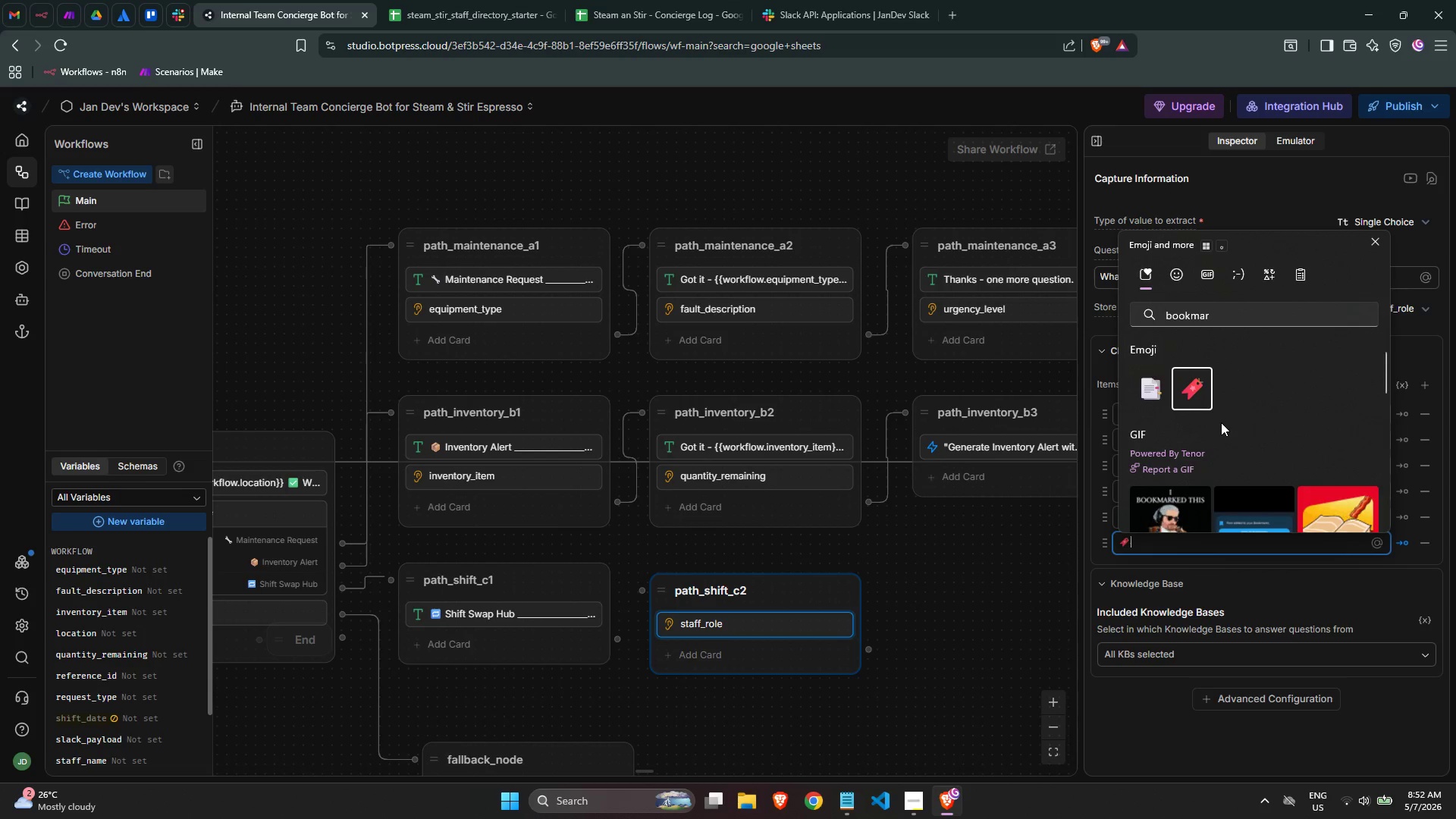 
left_click([1200, 550])
 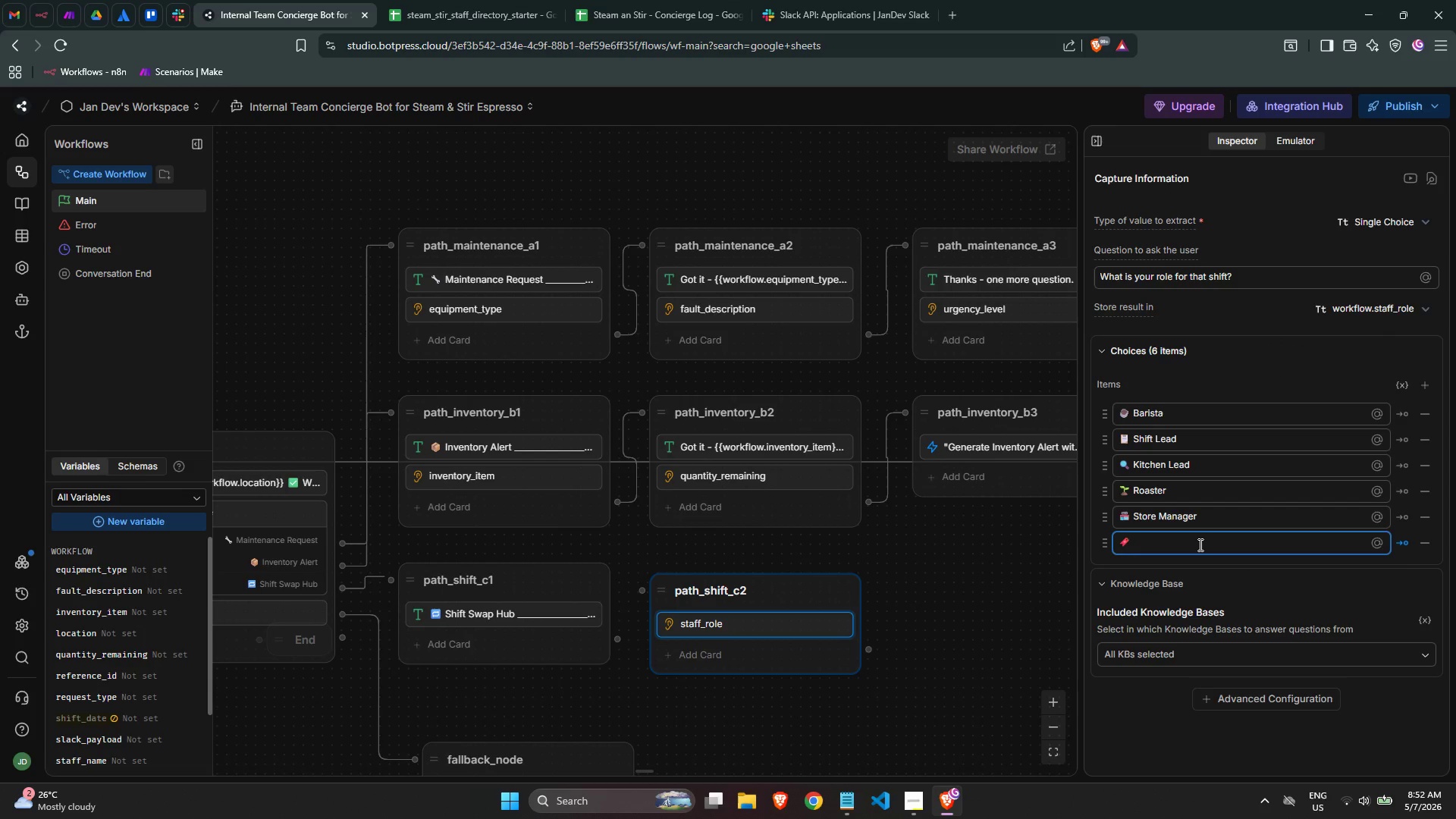 
key(Space)
 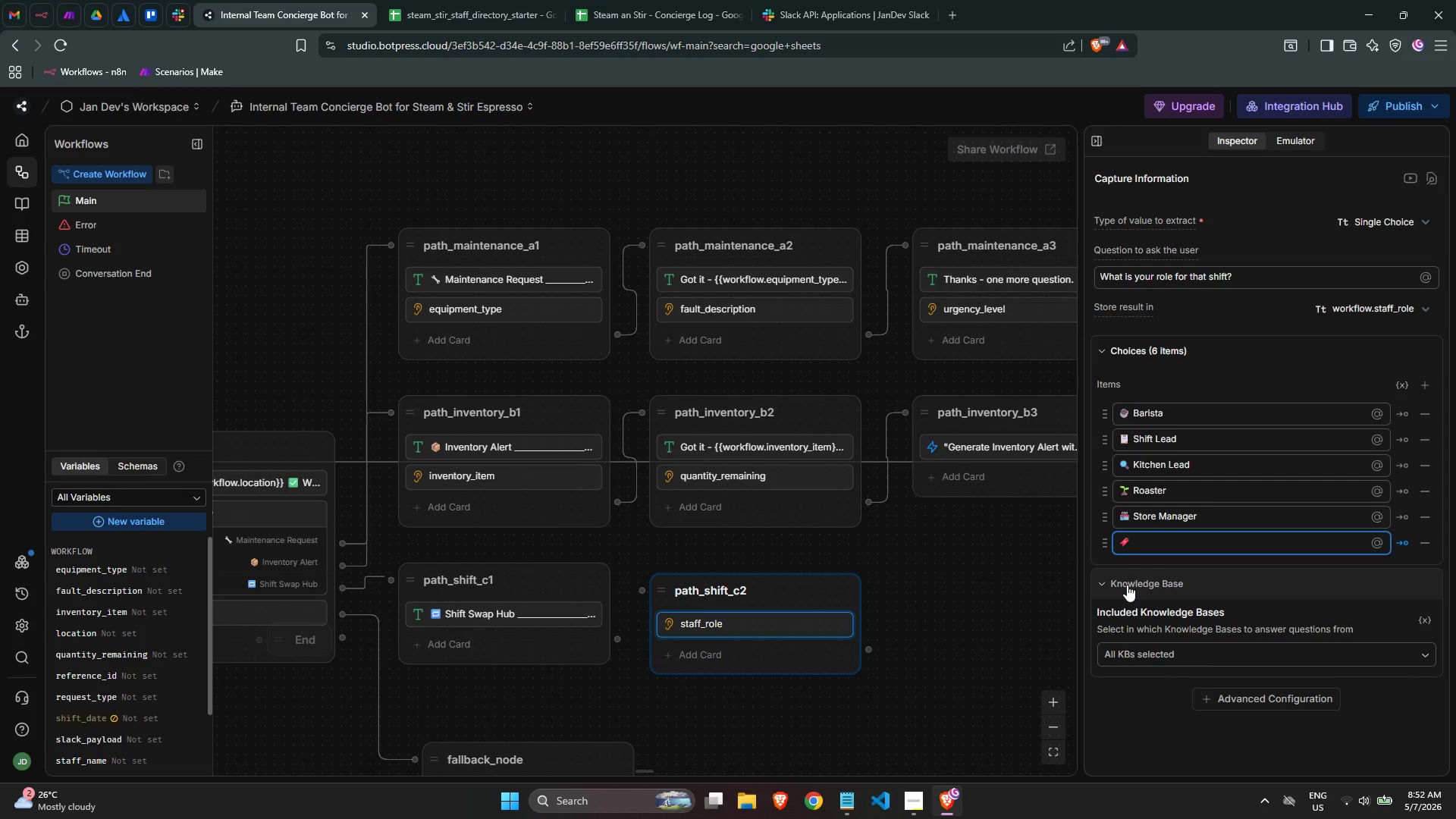 
wait(31.34)
 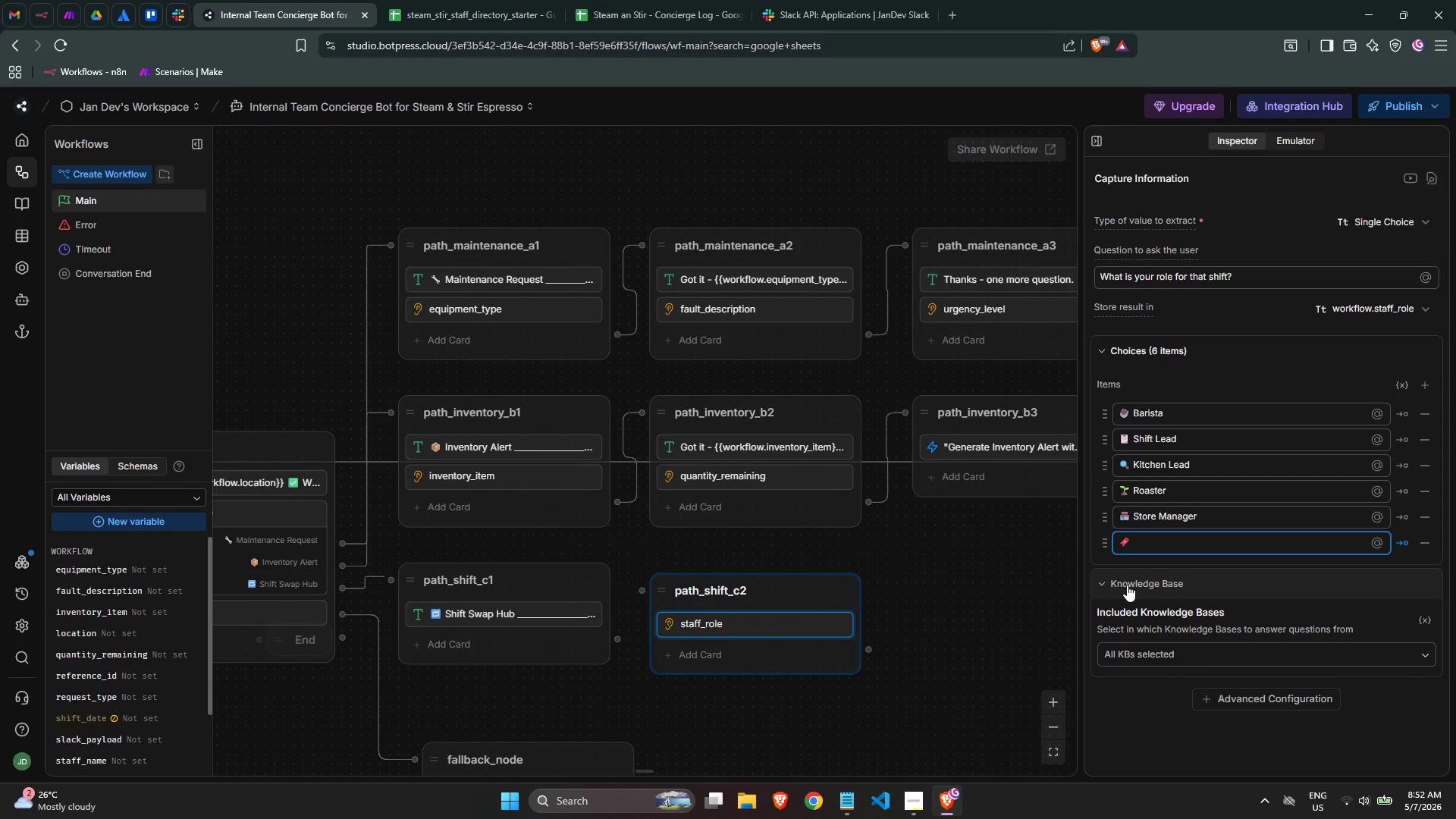 
left_click([1156, 541])
 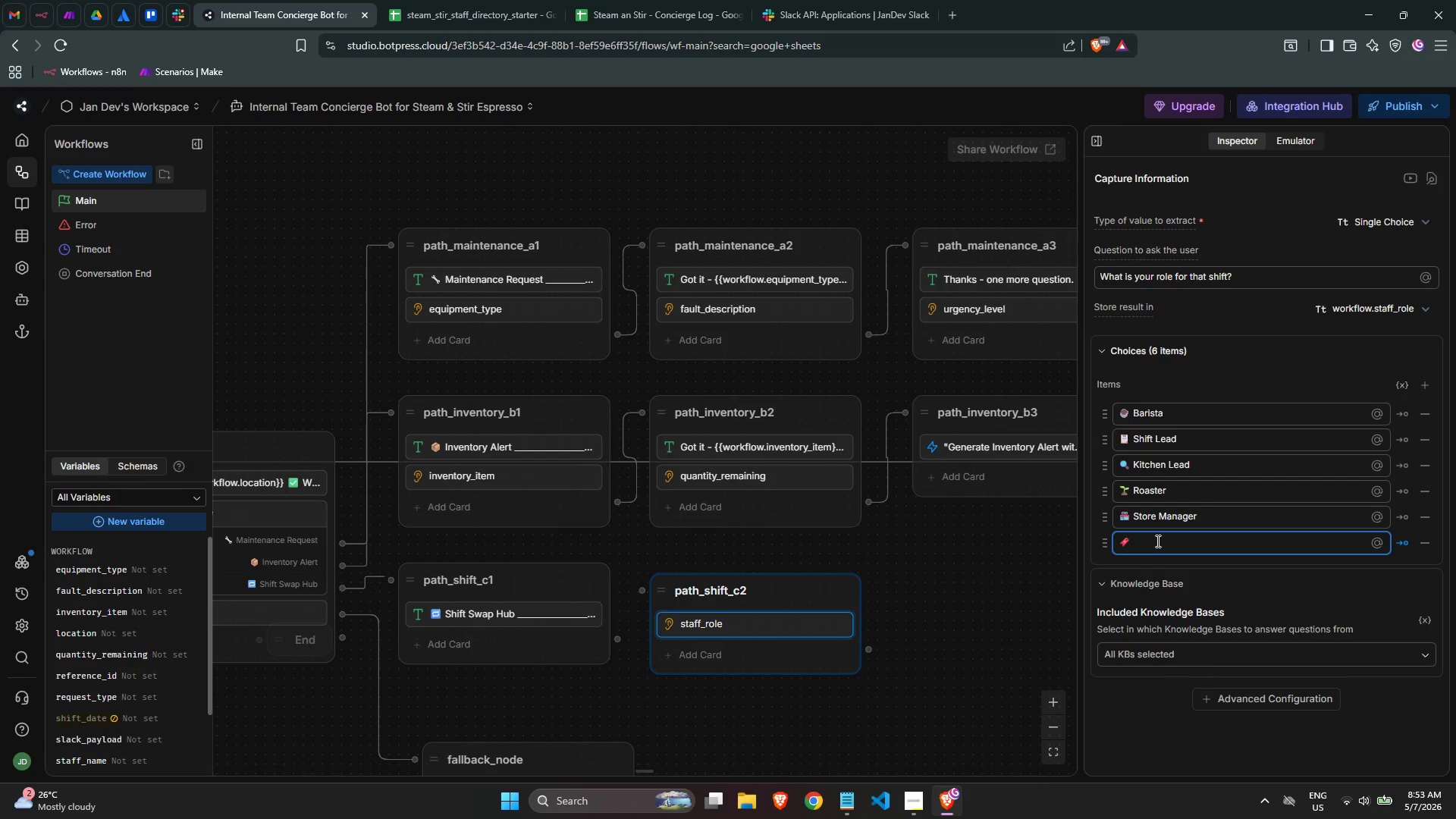 
wait(15.94)
 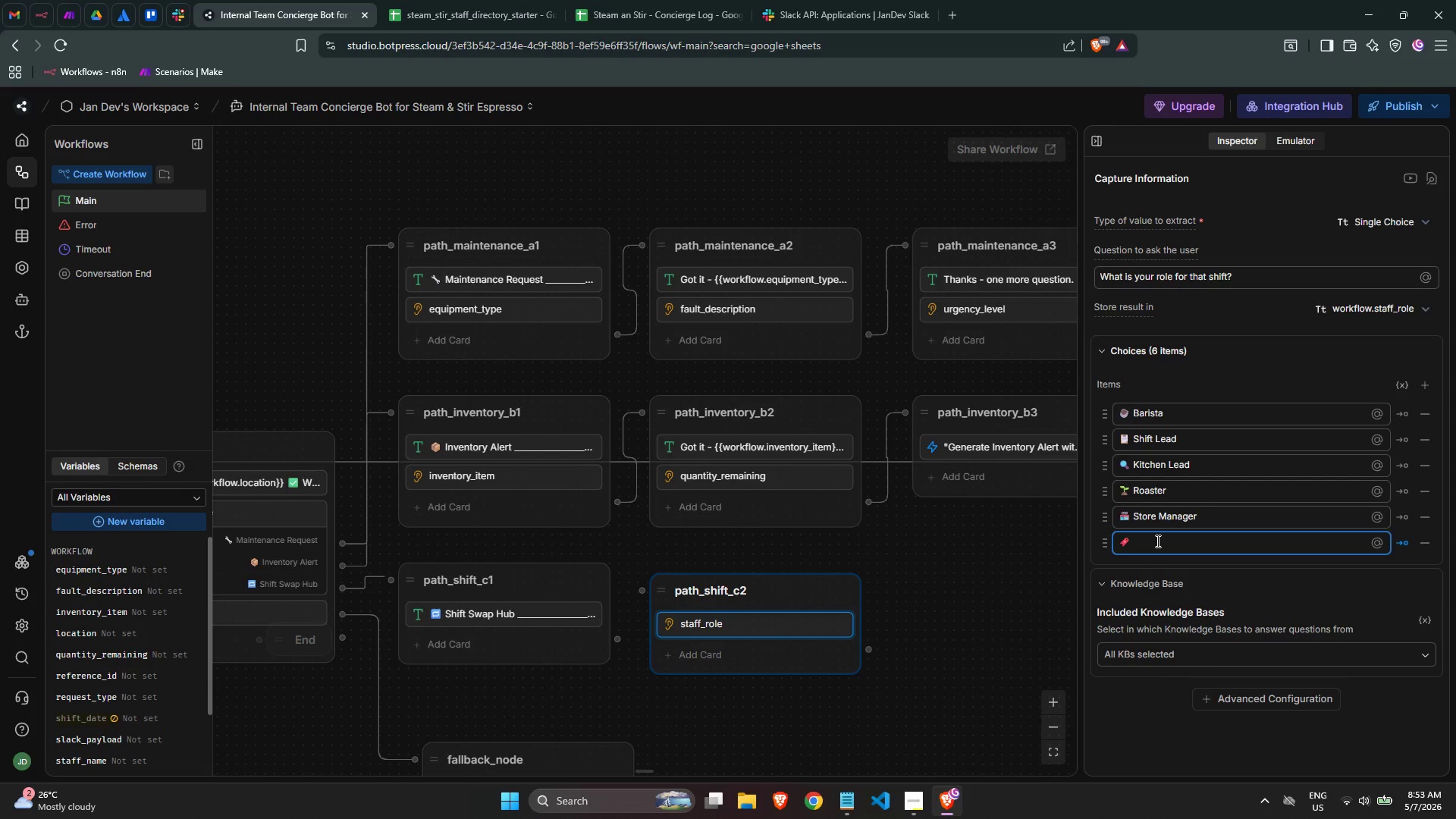 
type(Seadonal Associate)
 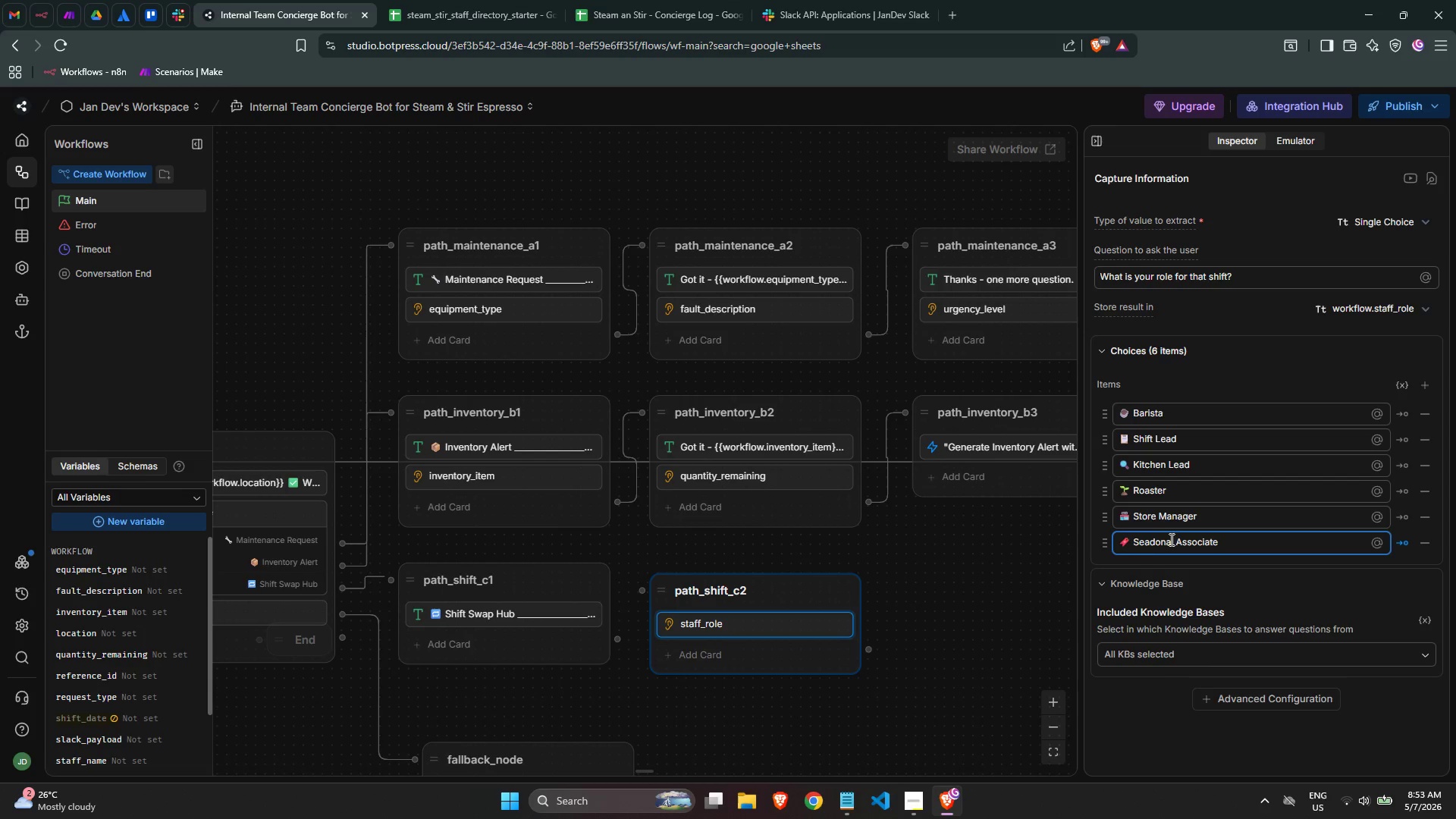 
left_click([1156, 542])
 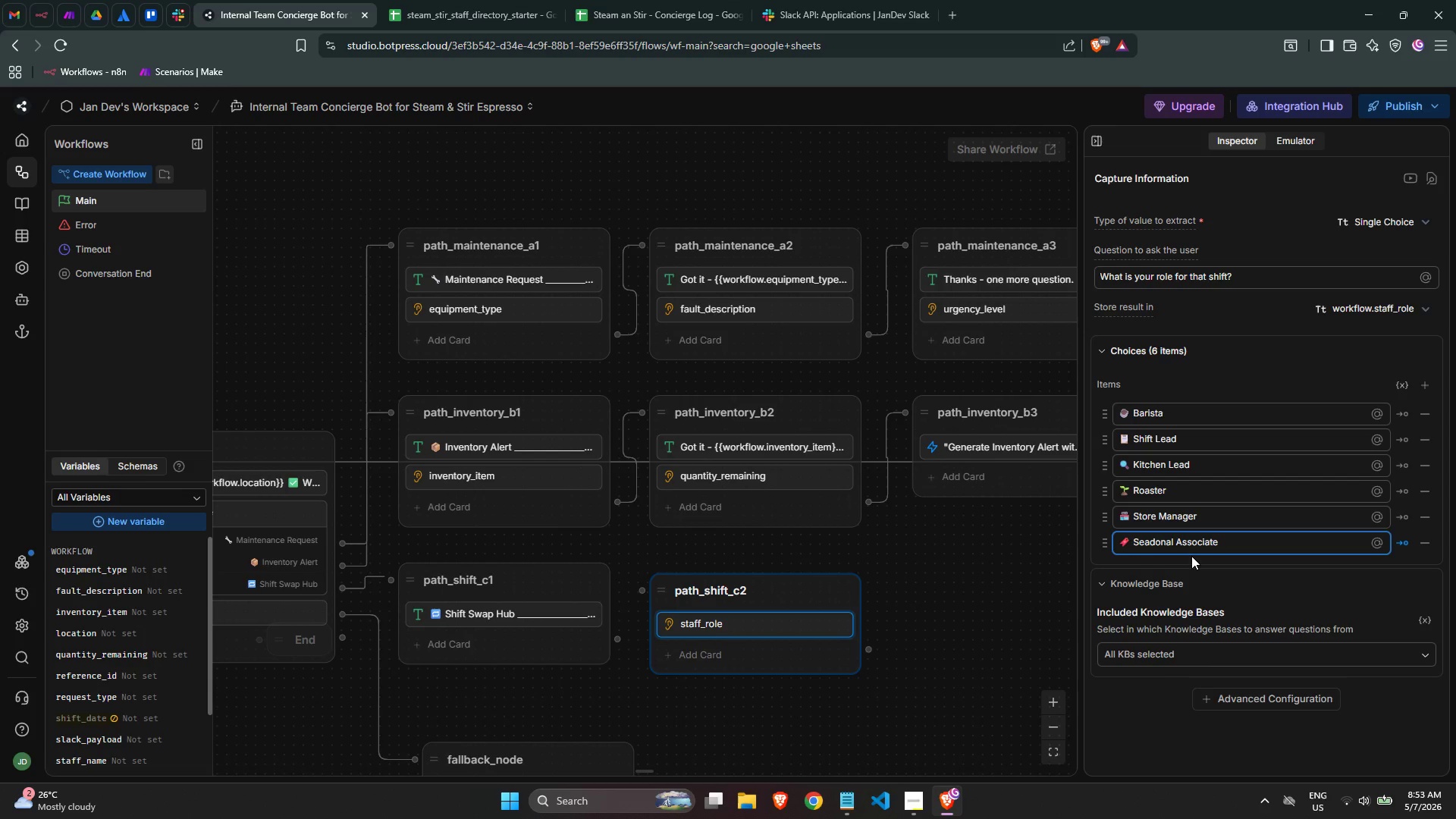 
key(Backspace)
 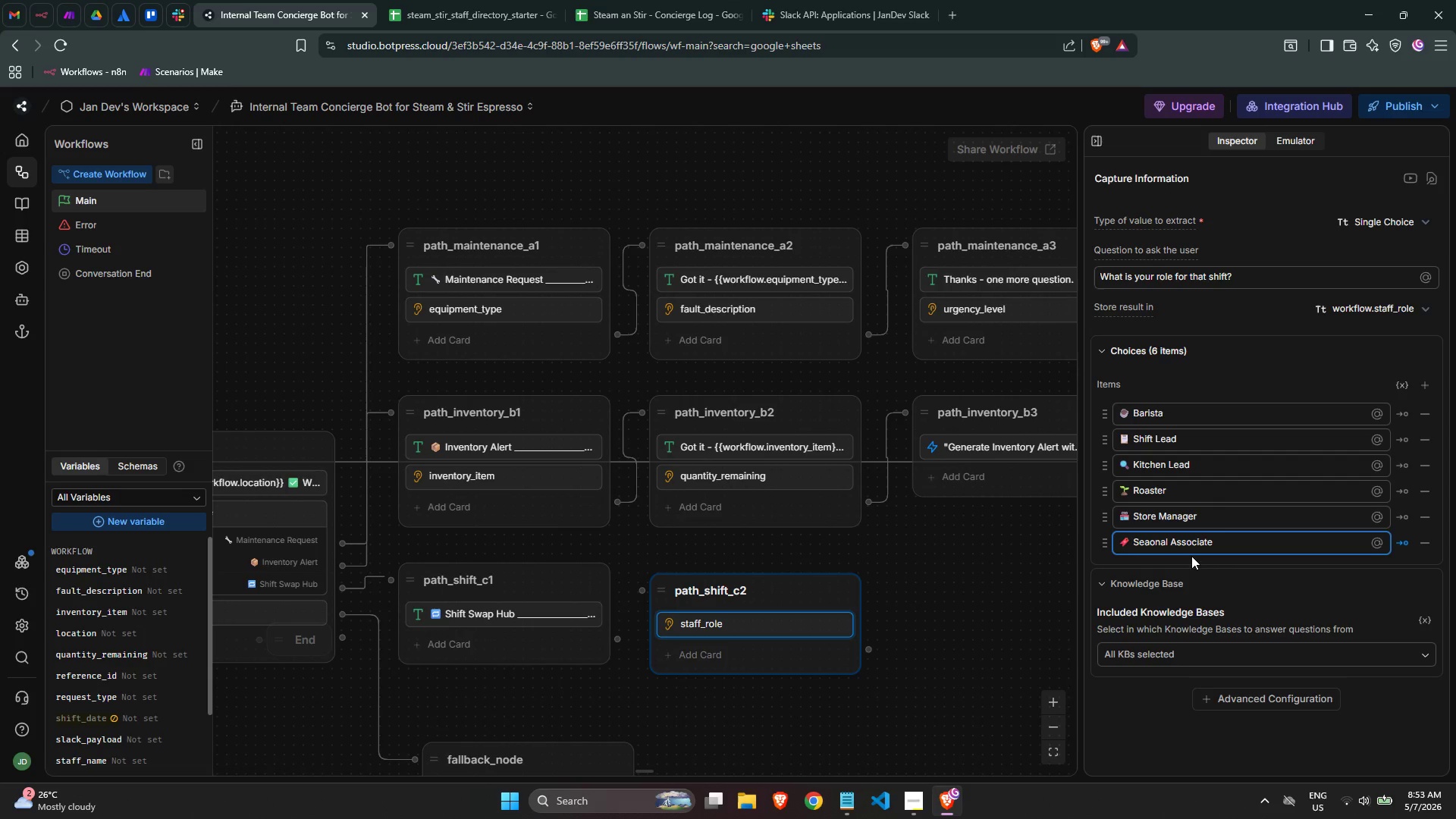 
key(S)
 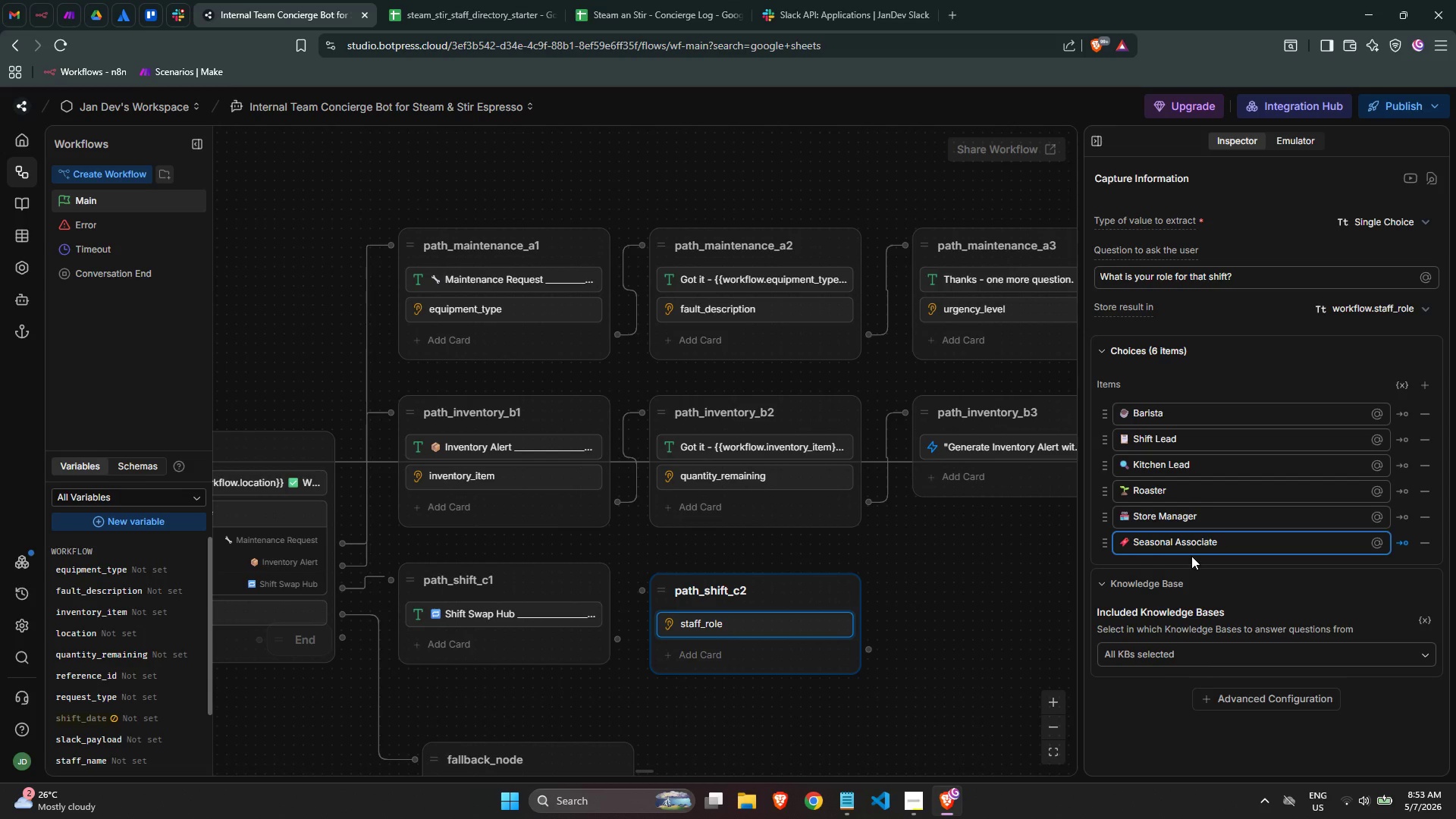 
wait(9.97)
 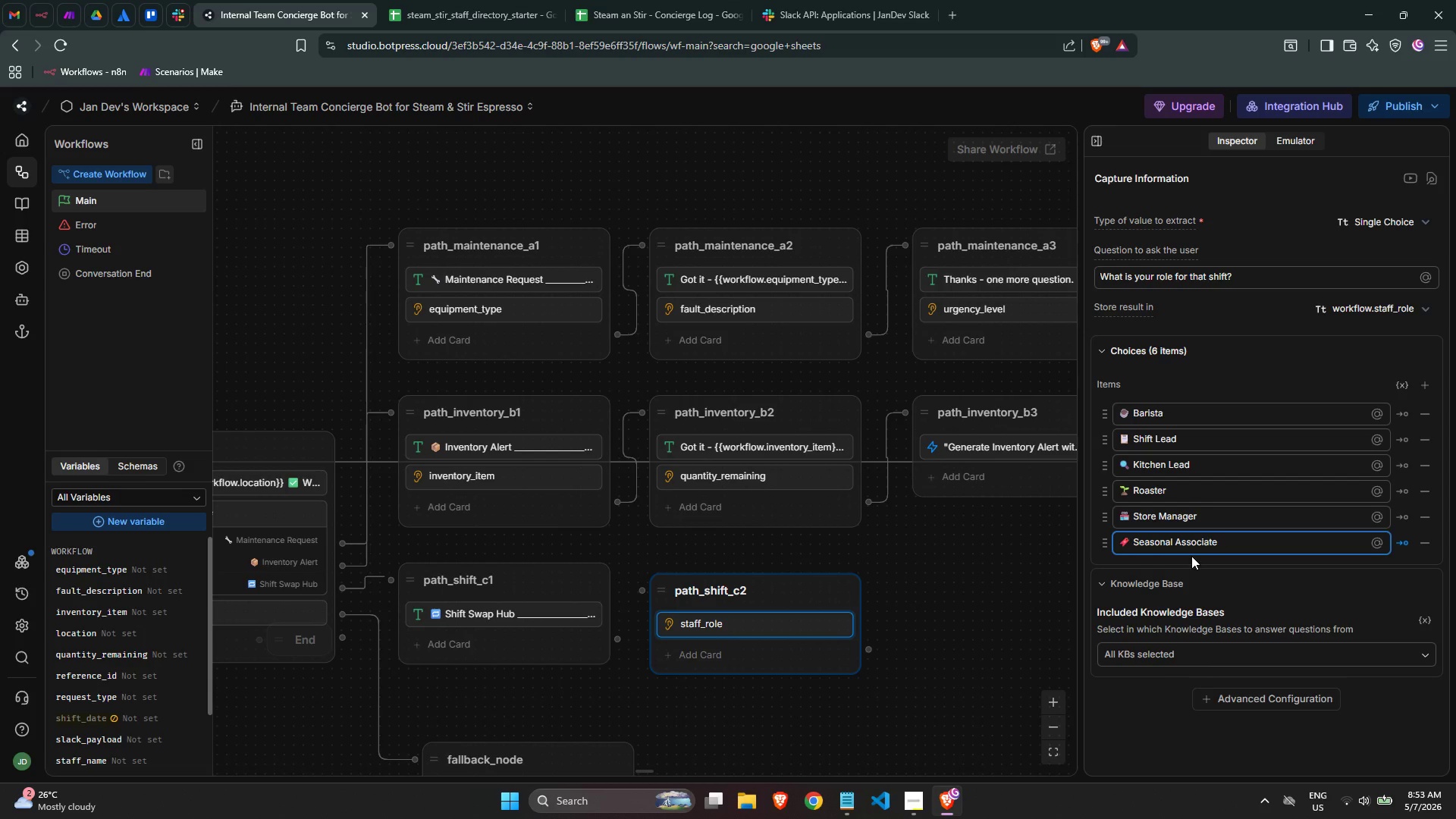 
left_click([1195, 738])
 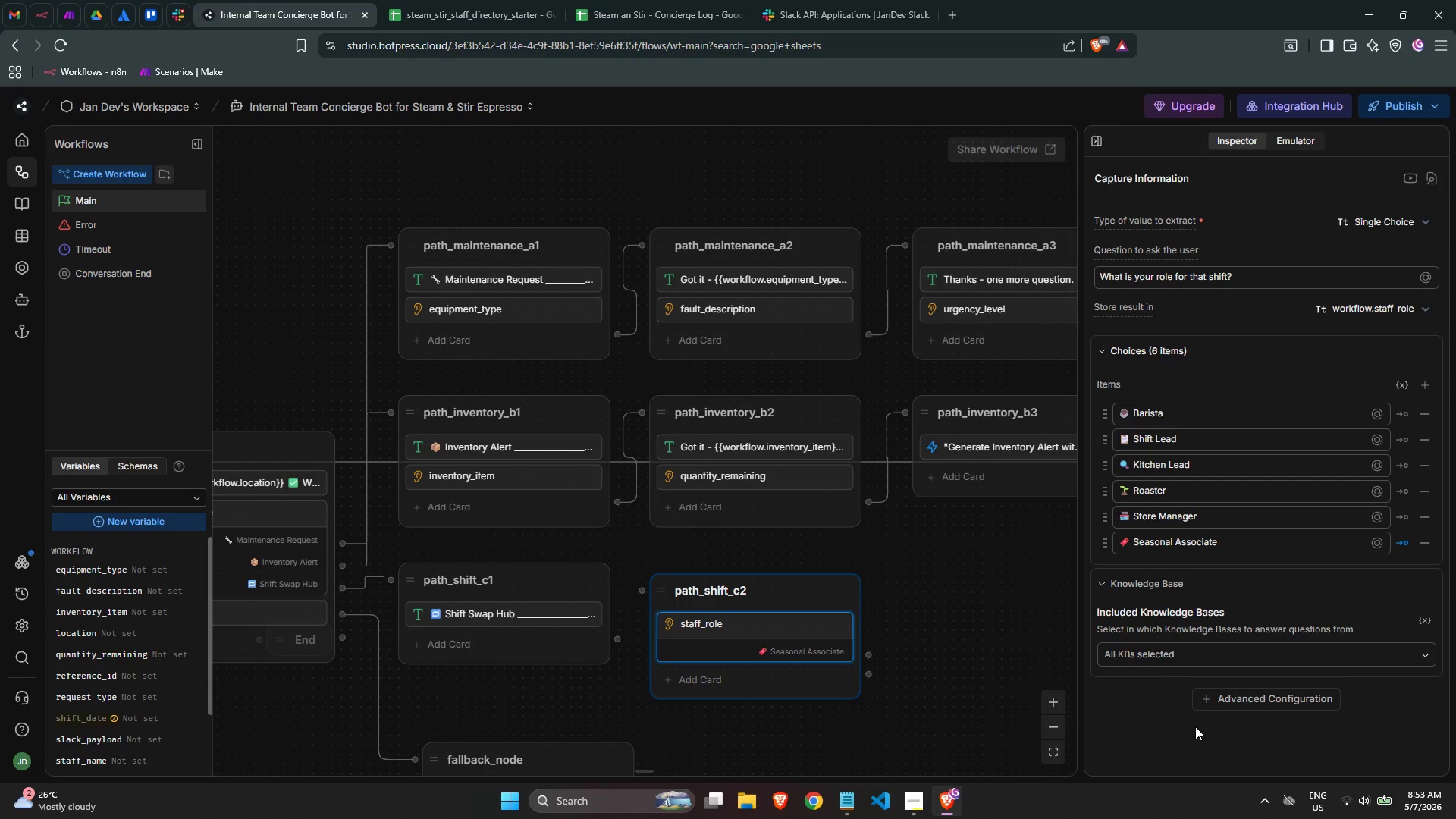 
wait(10.94)
 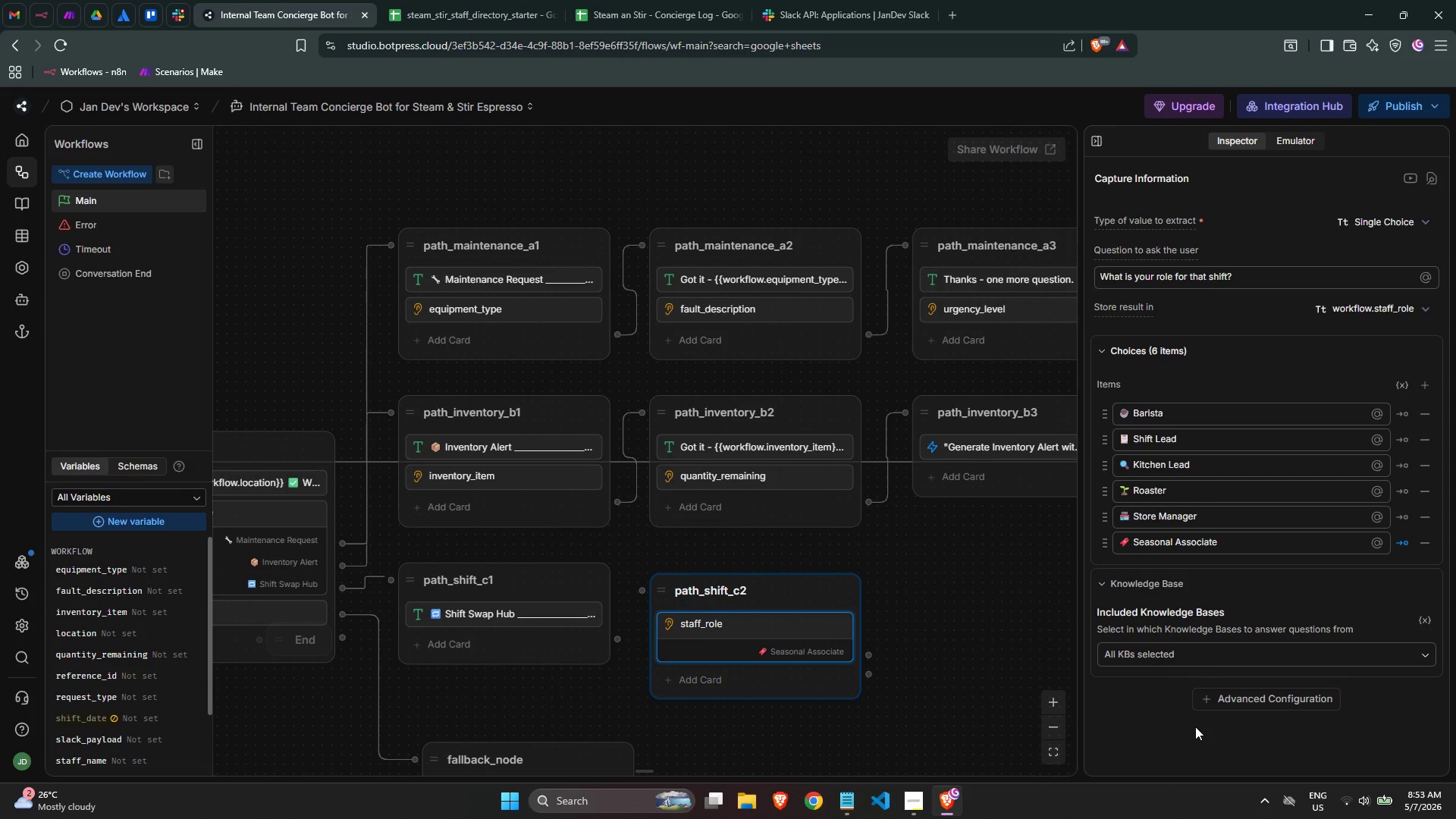 
left_click_drag(start_coordinate=[621, 638], to_coordinate=[642, 596])
 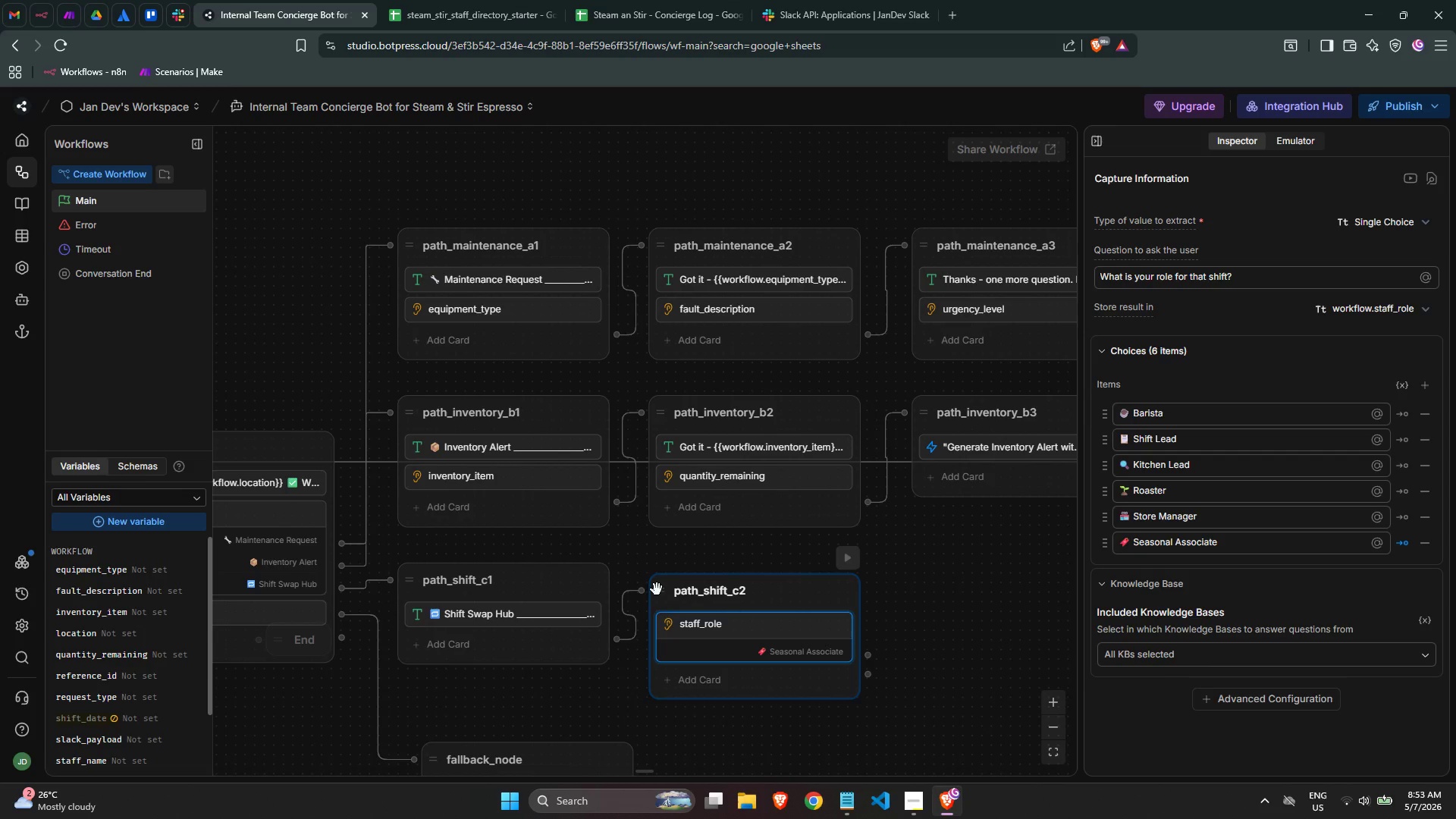 
left_click_drag(start_coordinate=[659, 589], to_coordinate=[658, 576])
 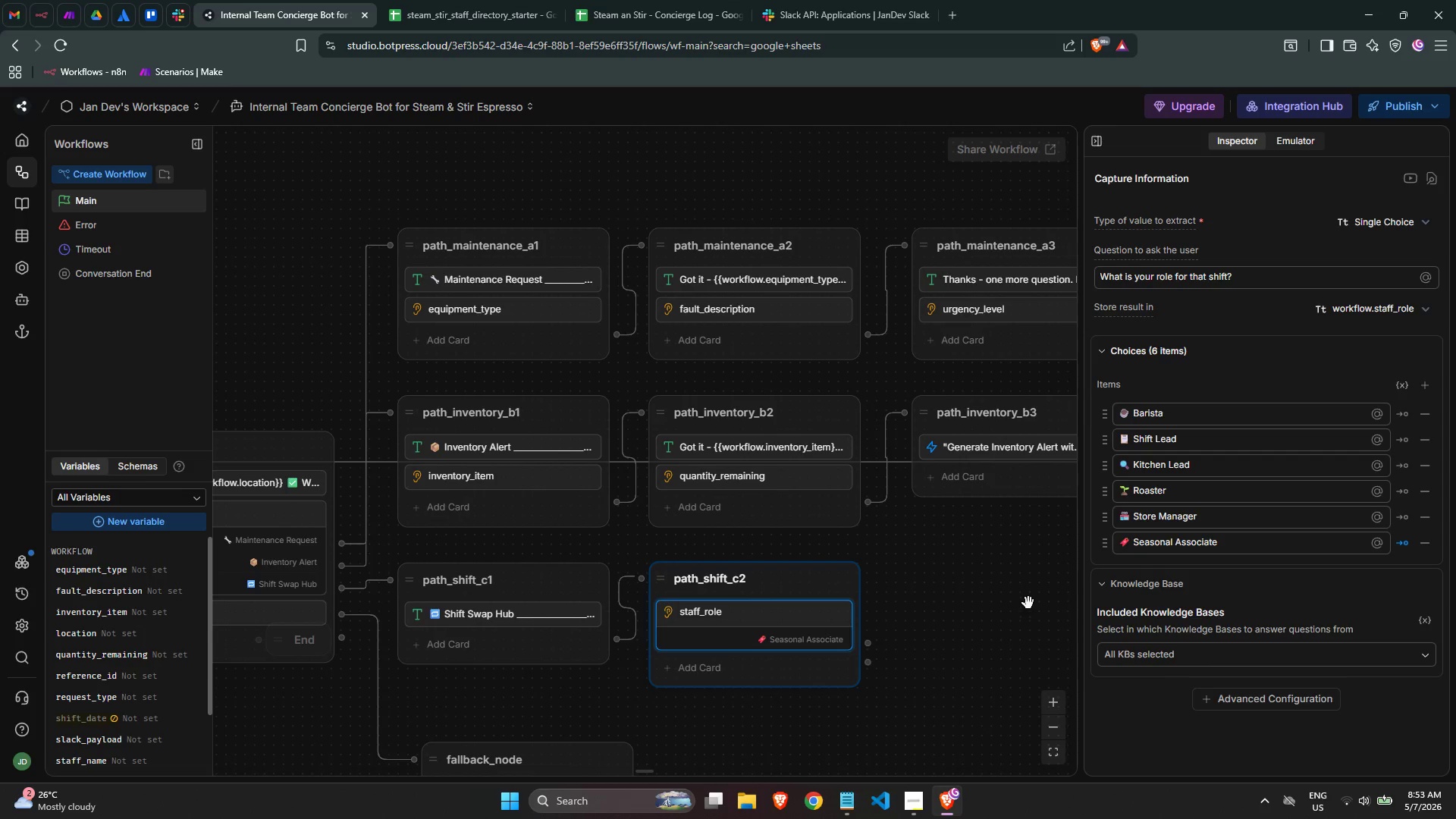 
left_click([1005, 589])
 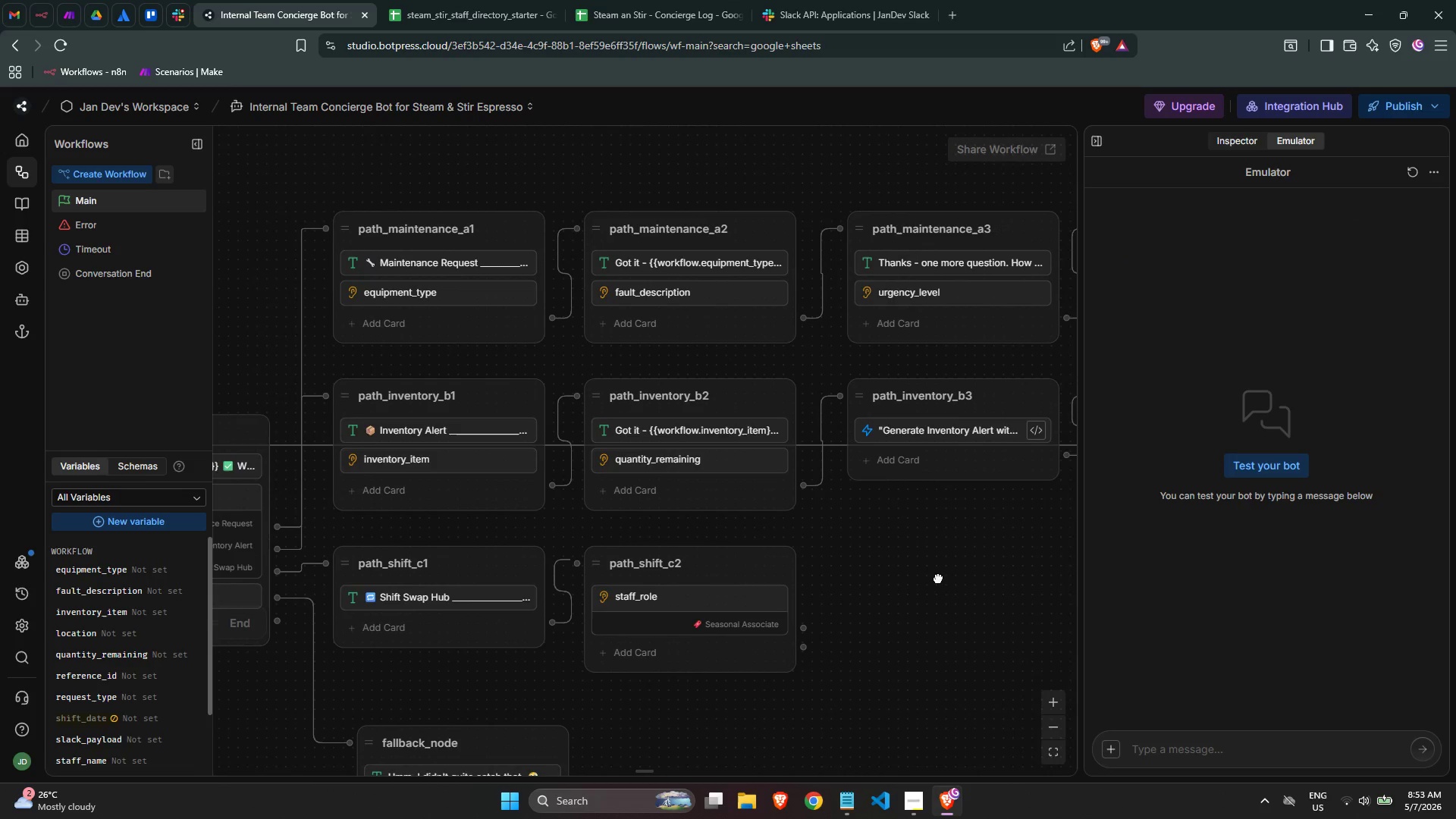 
wait(5.89)
 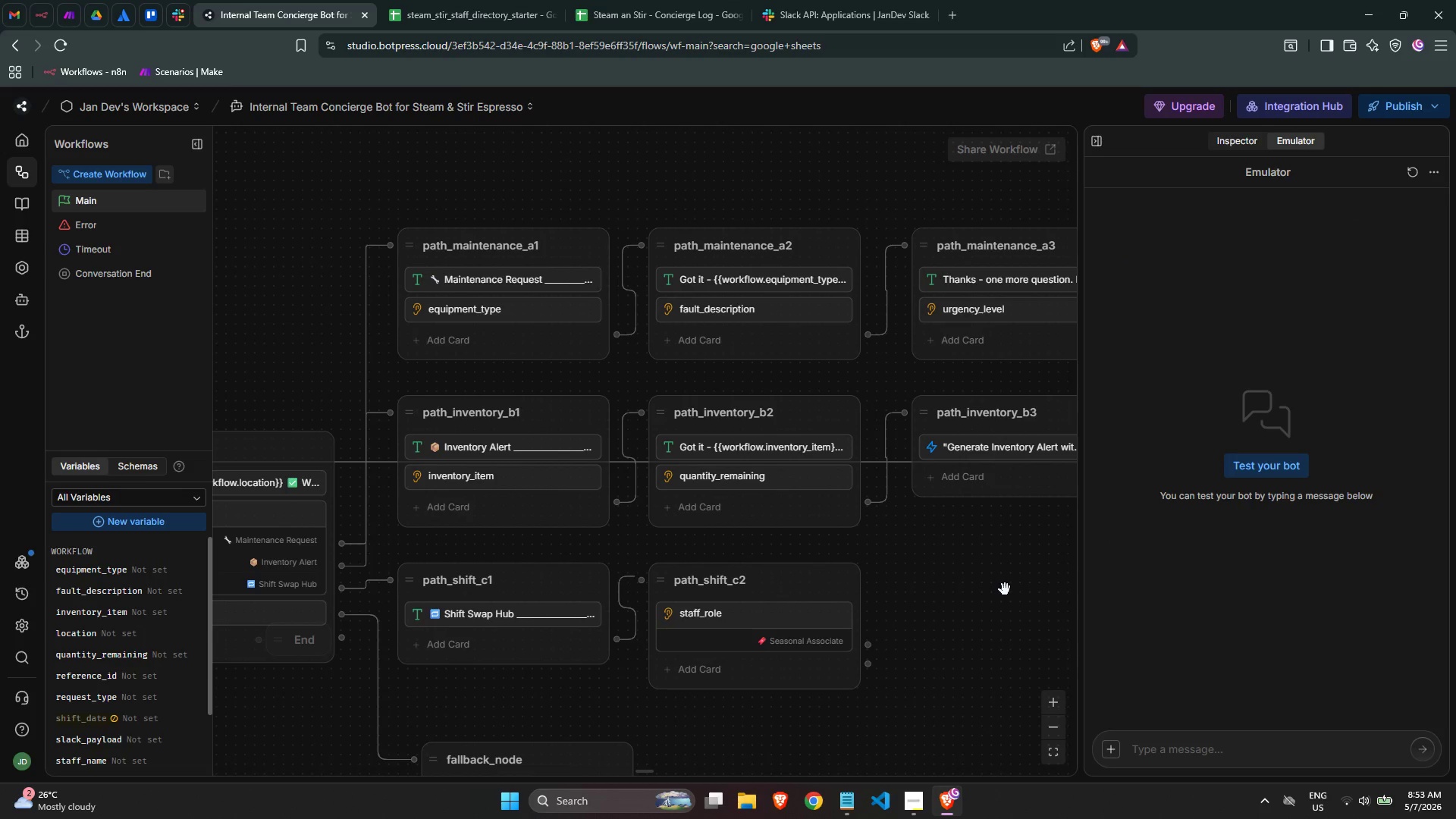 
left_click_drag(start_coordinate=[1081, 278], to_coordinate=[1194, 293])
 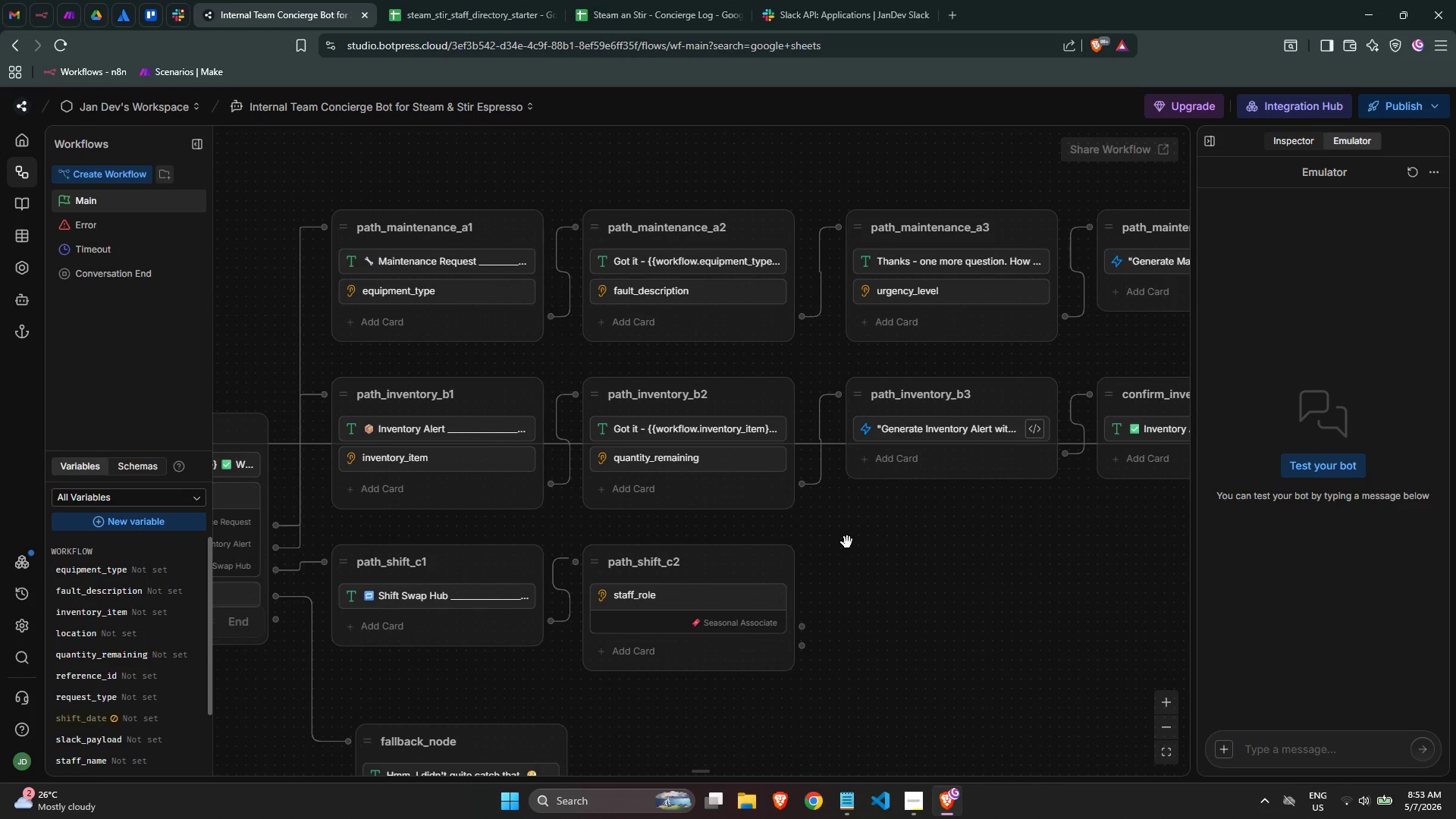 
right_click([847, 542])
 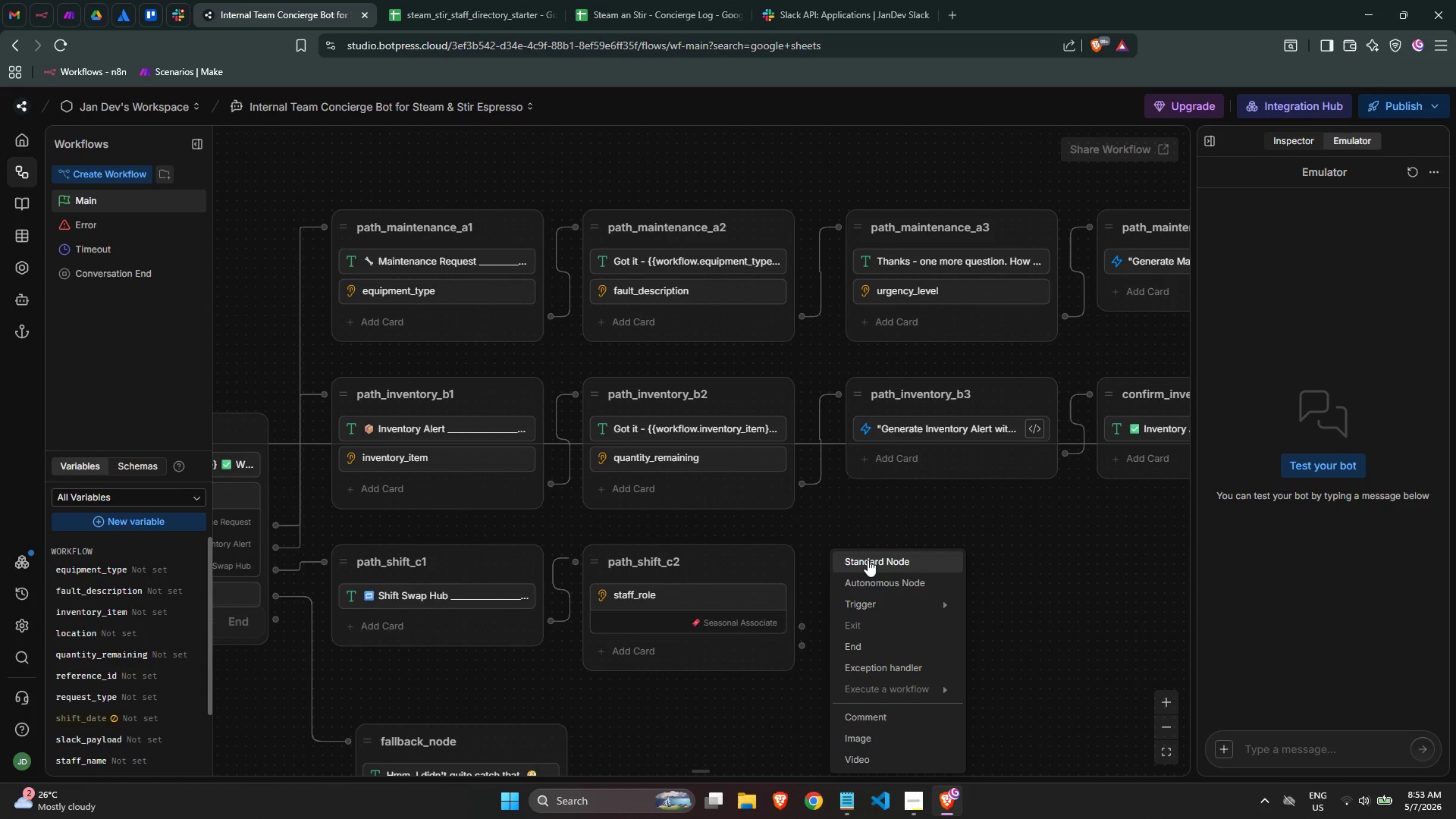 
left_click([868, 560])
 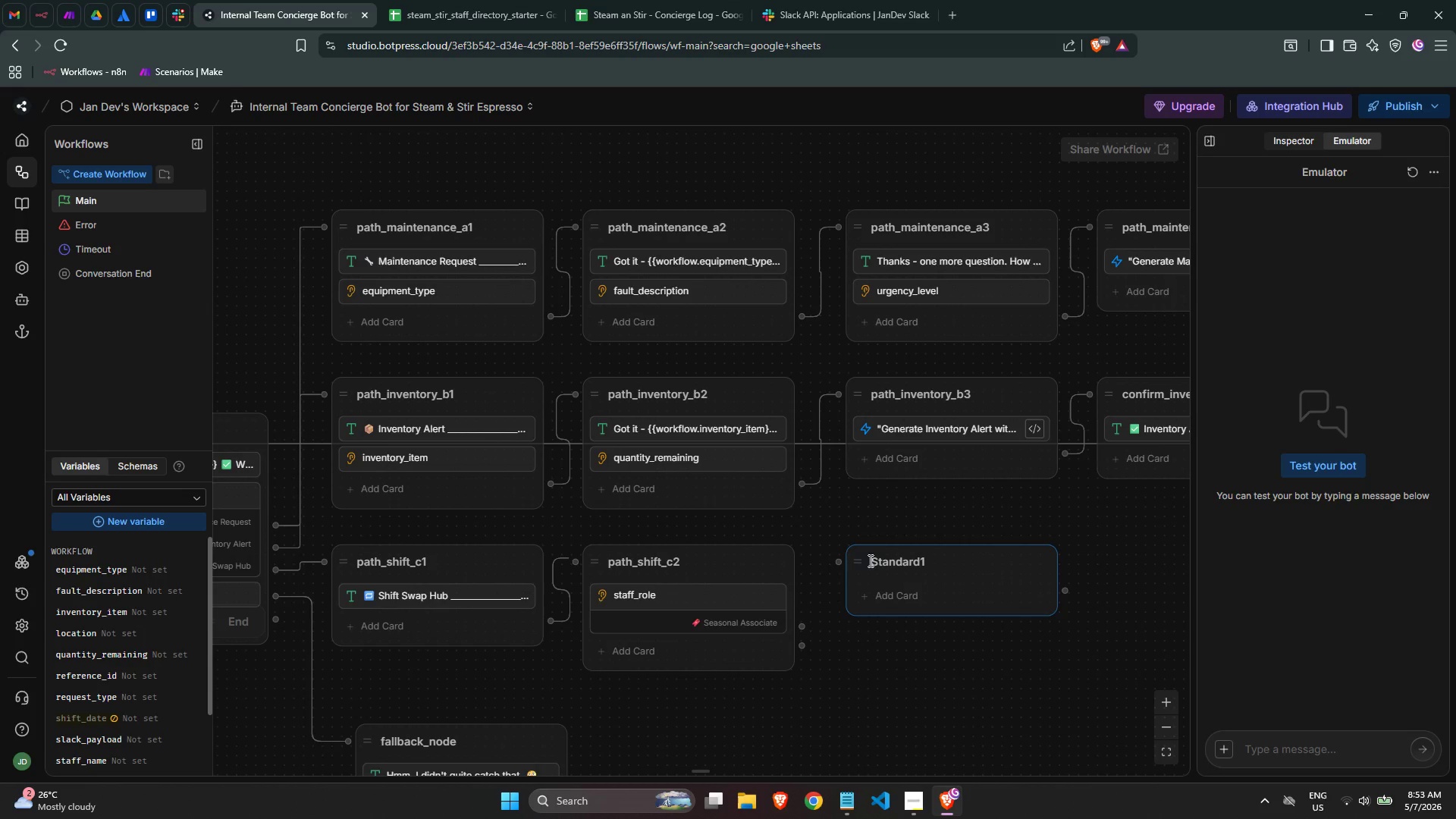 
double_click([884, 568])
 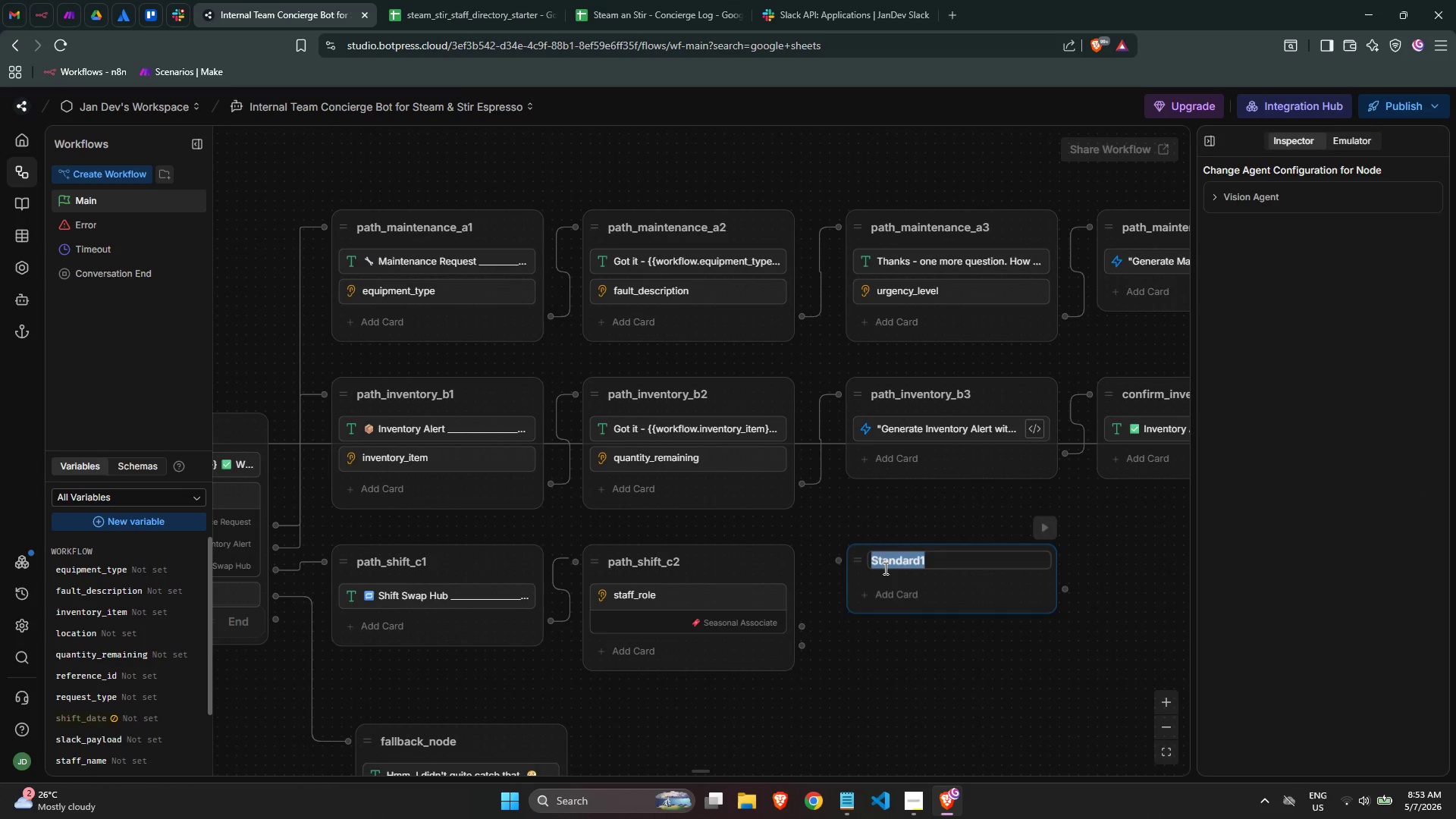 
triple_click([884, 568])
 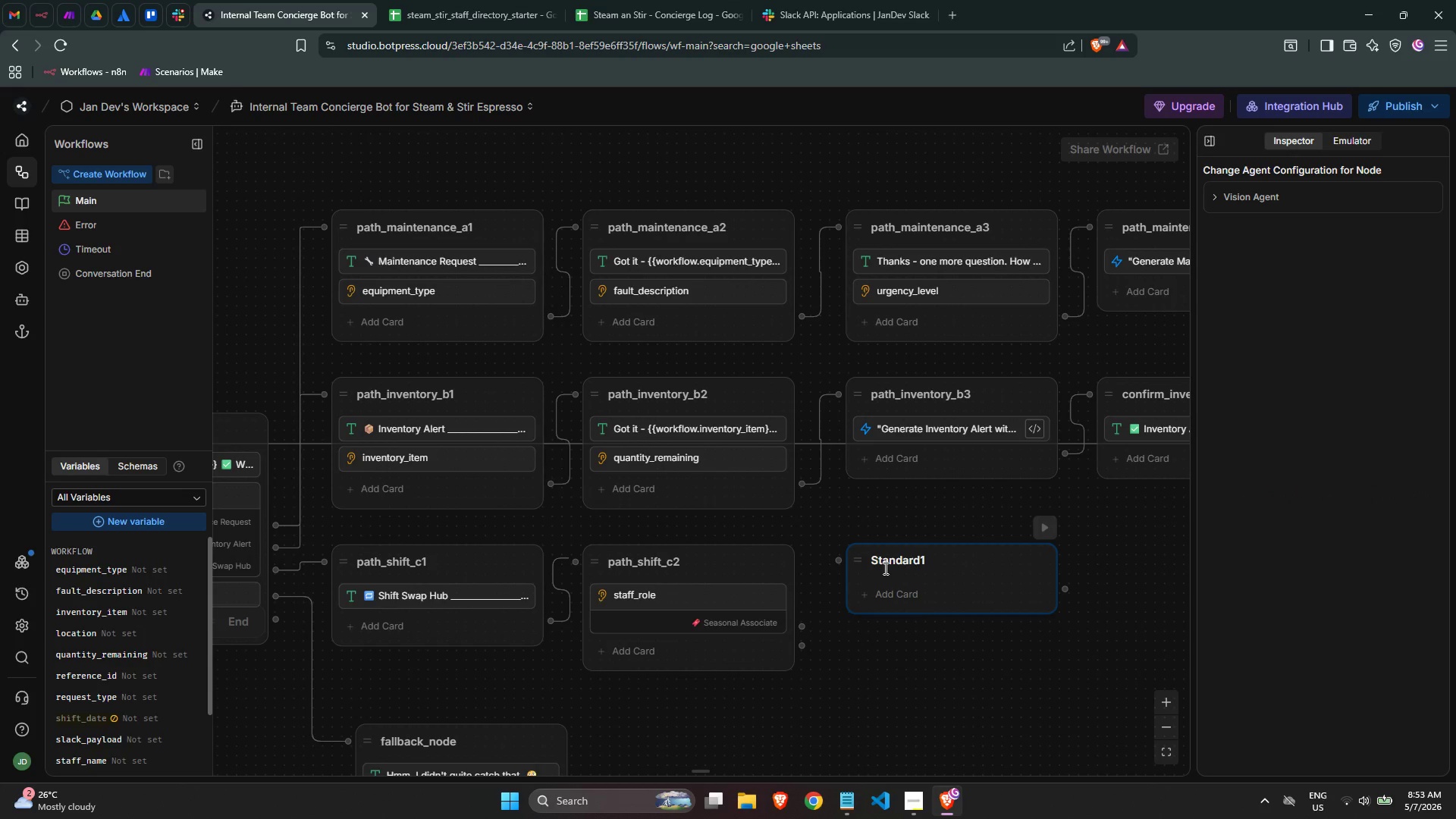 
type(path)
 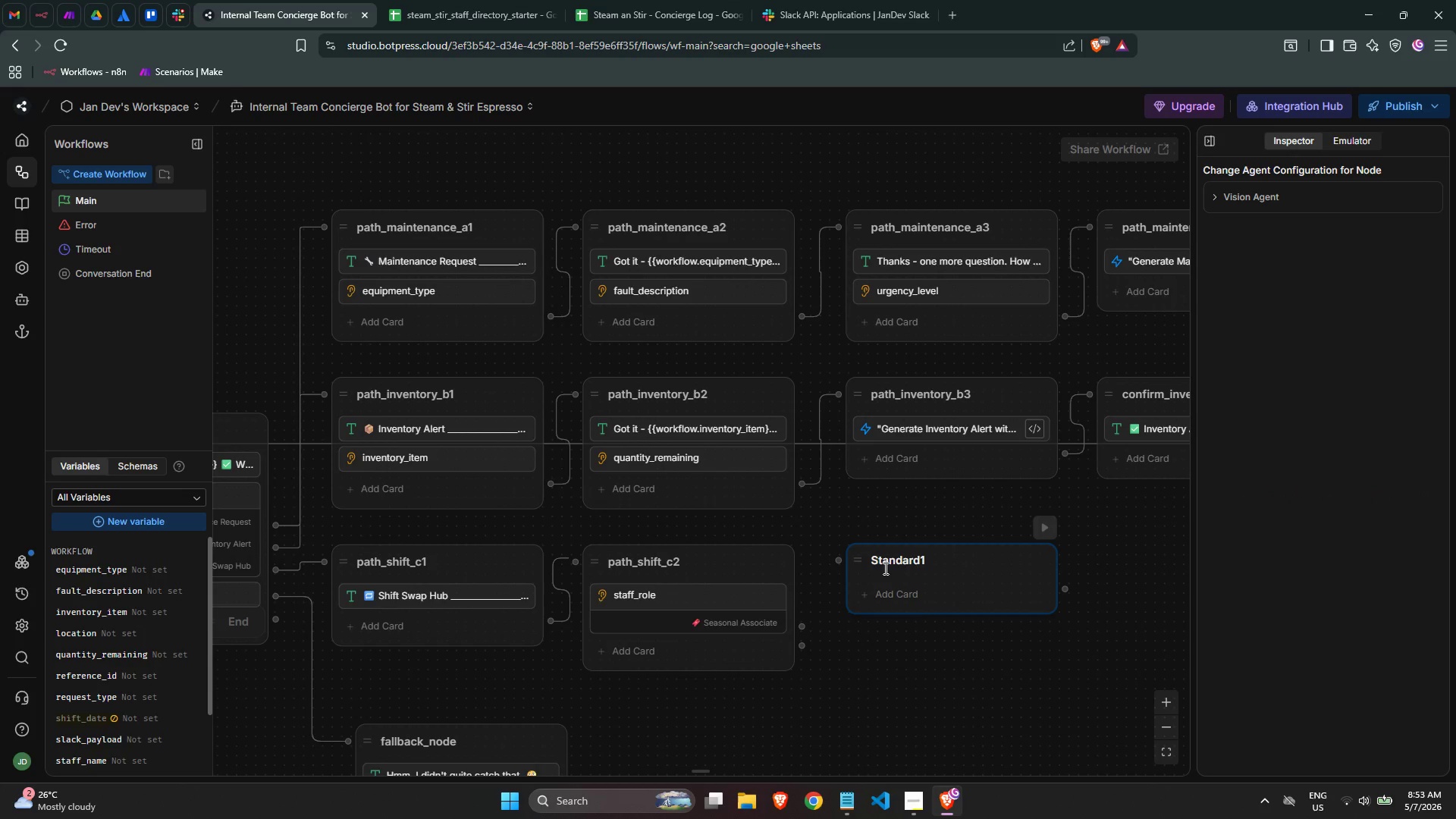 
double_click([884, 568])
 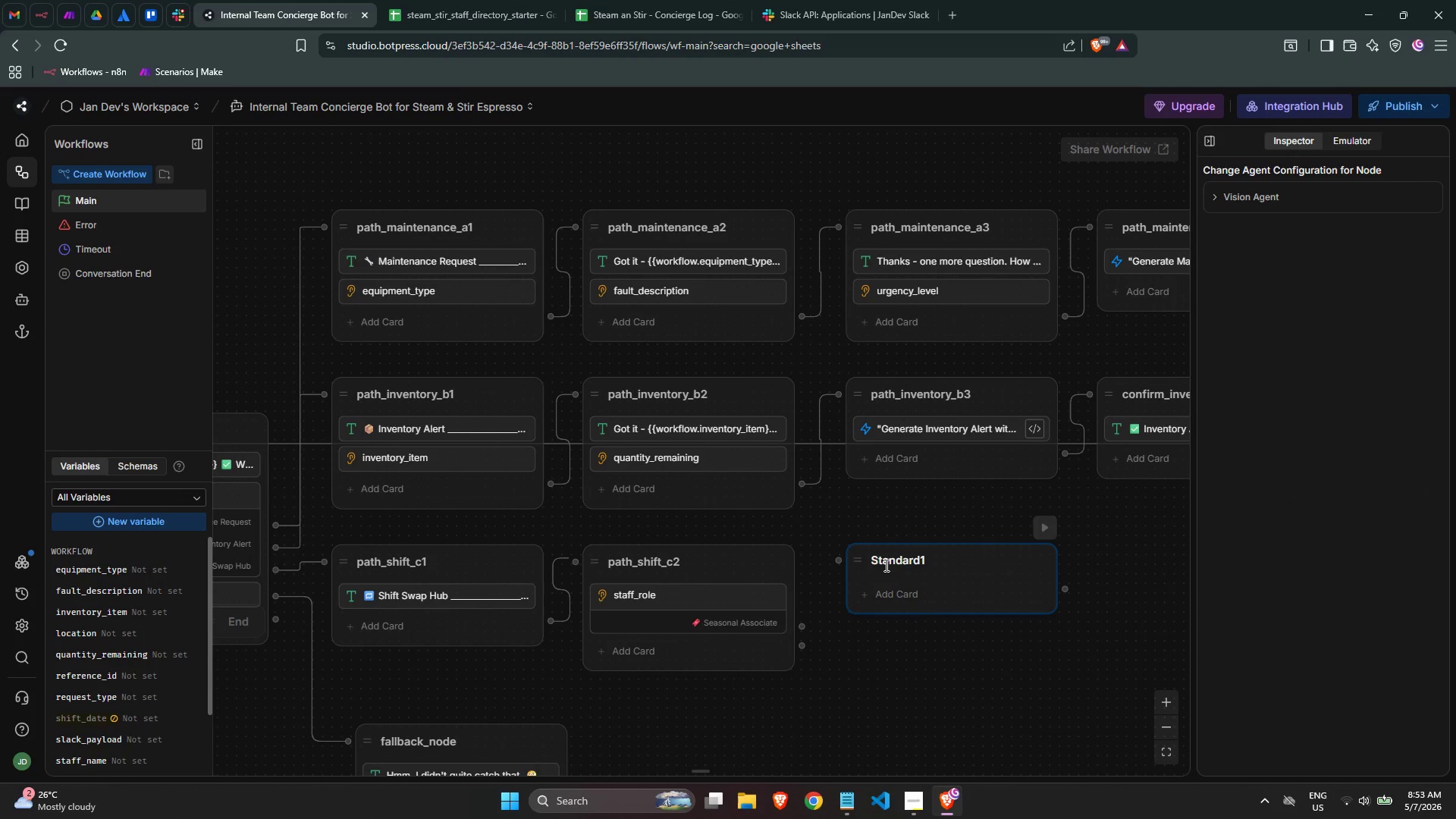 
double_click([885, 565])
 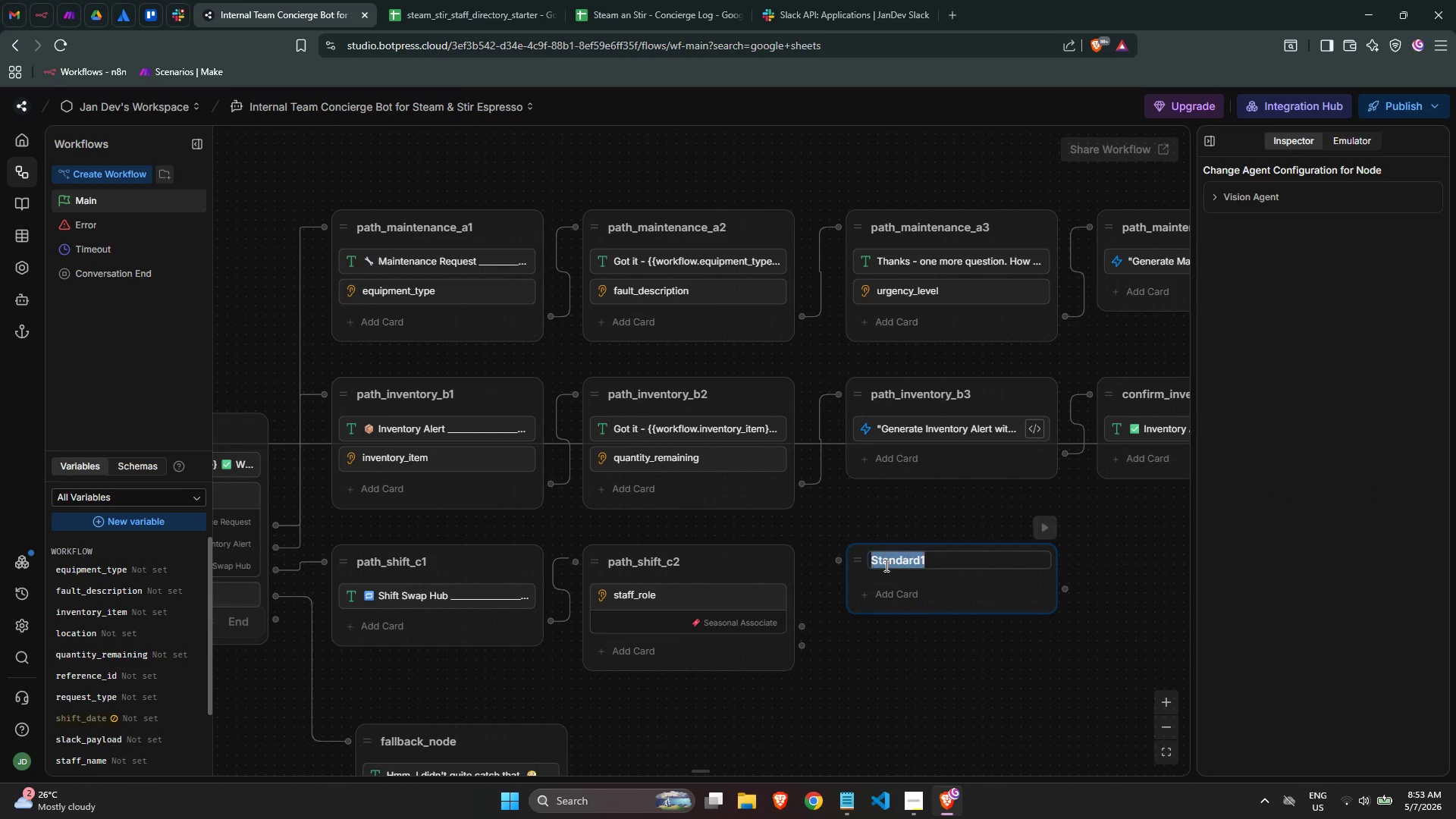 
triple_click([885, 565])
 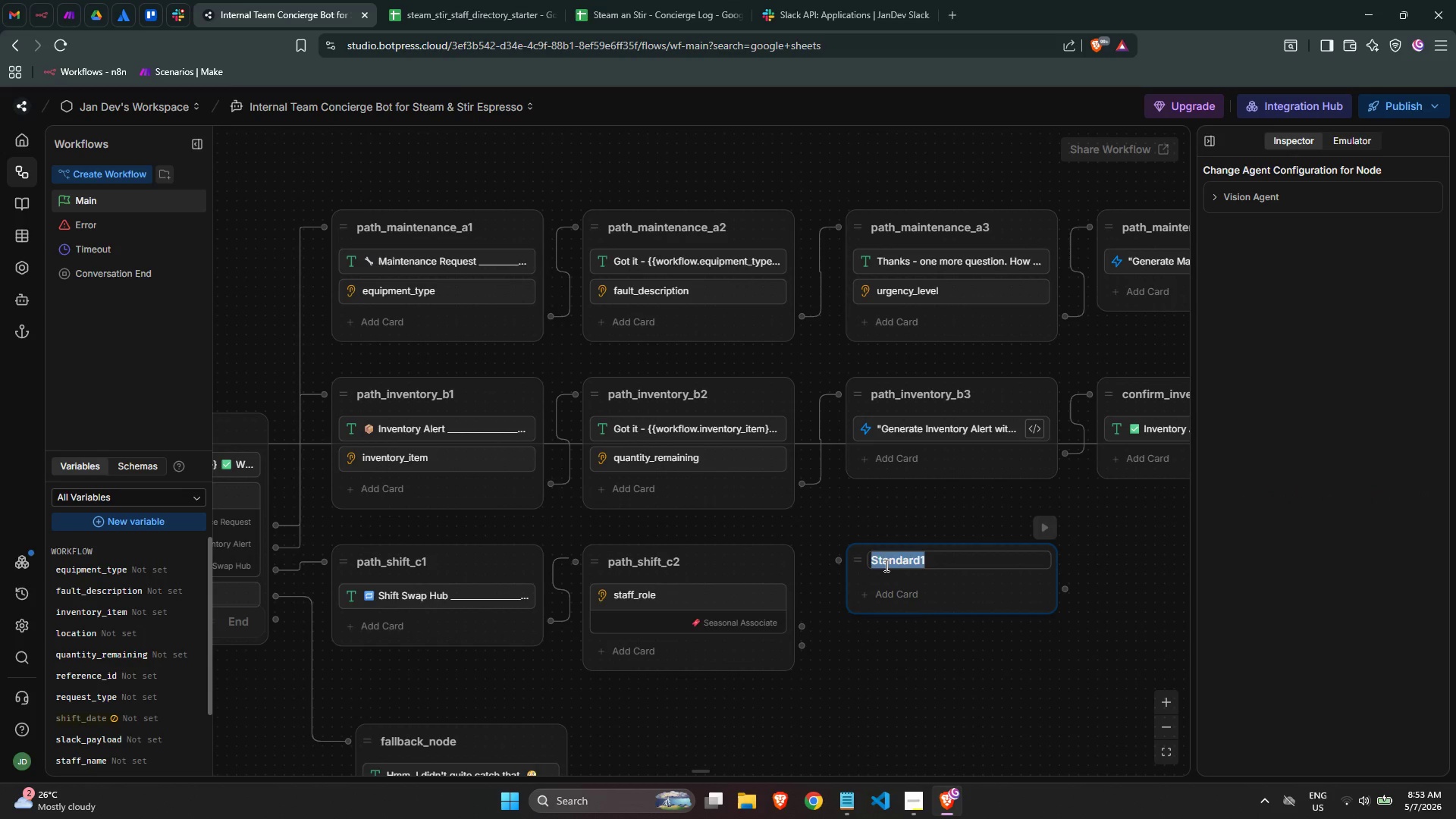 
type(path_shift_c3)
 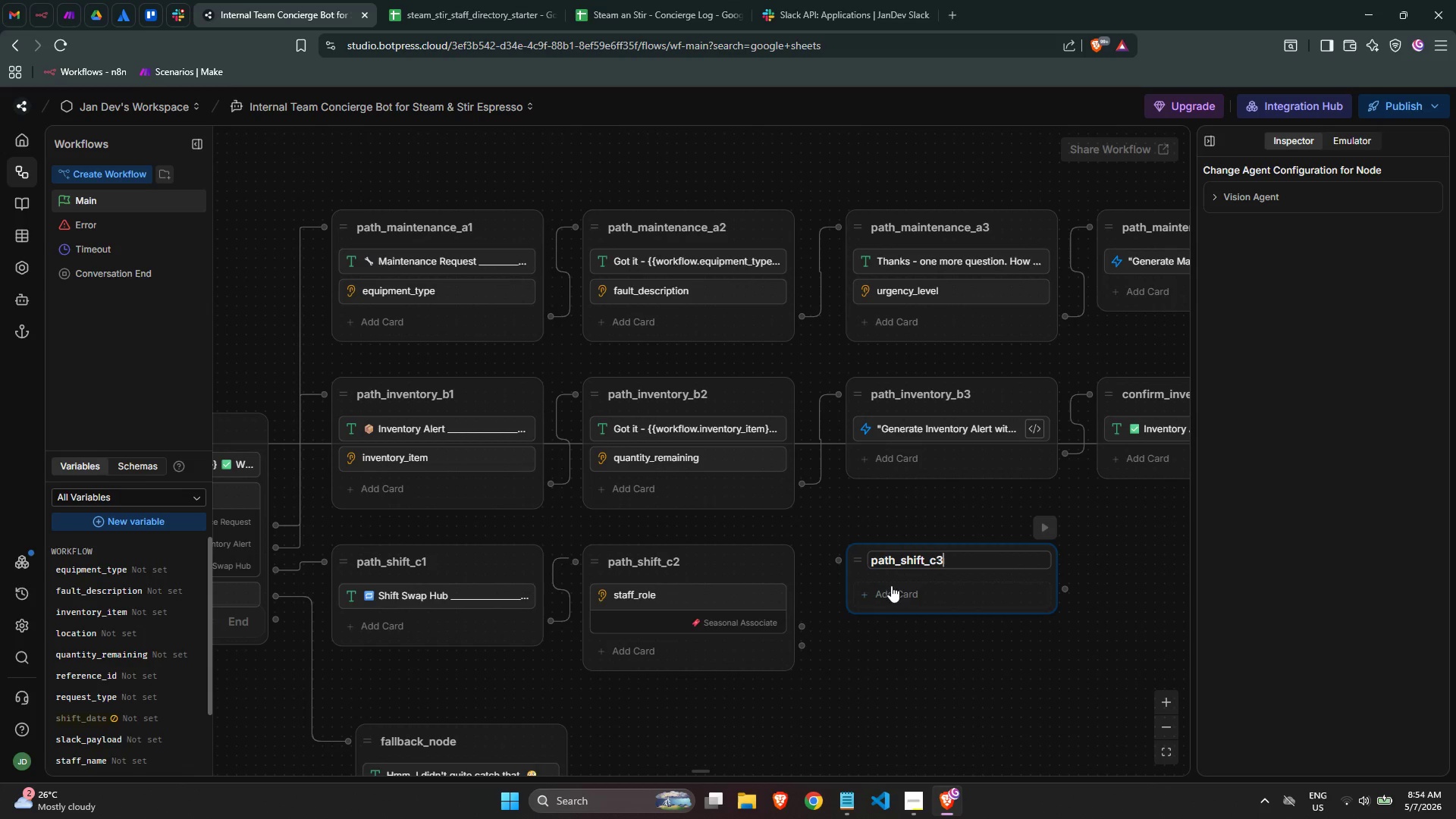 
left_click([894, 592])
 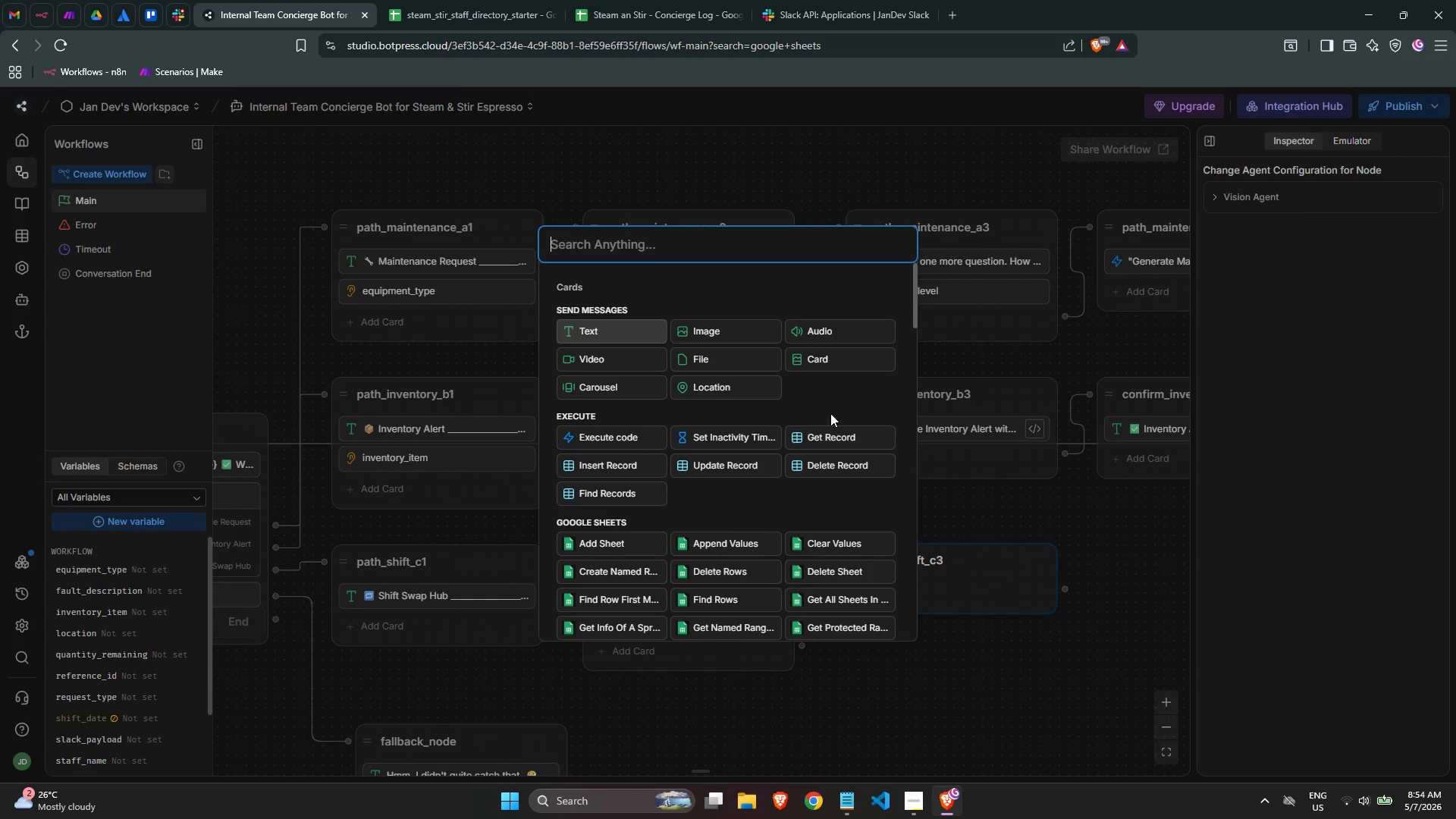 
left_click([620, 336])
 